 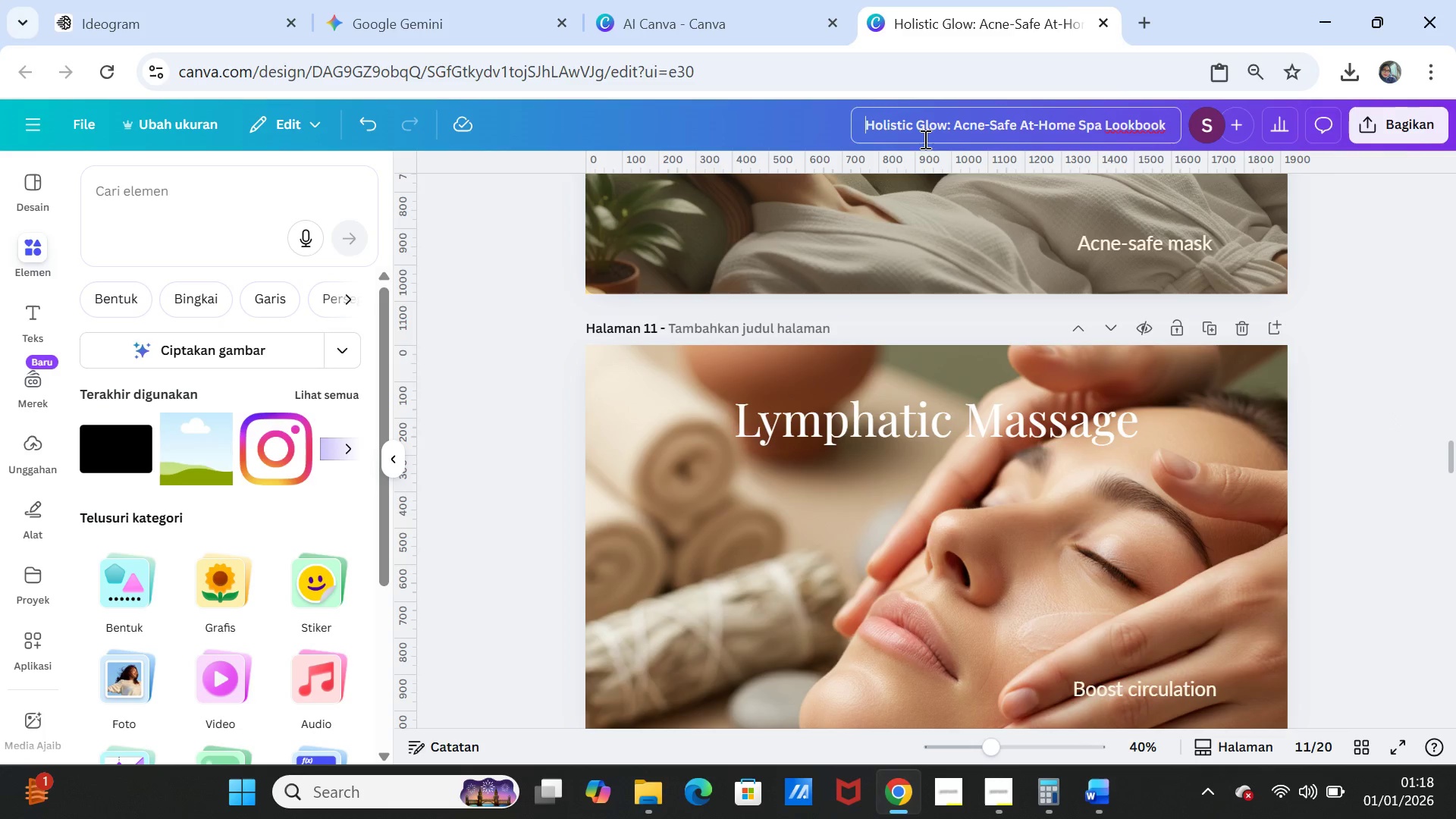 
key(Control+V)
 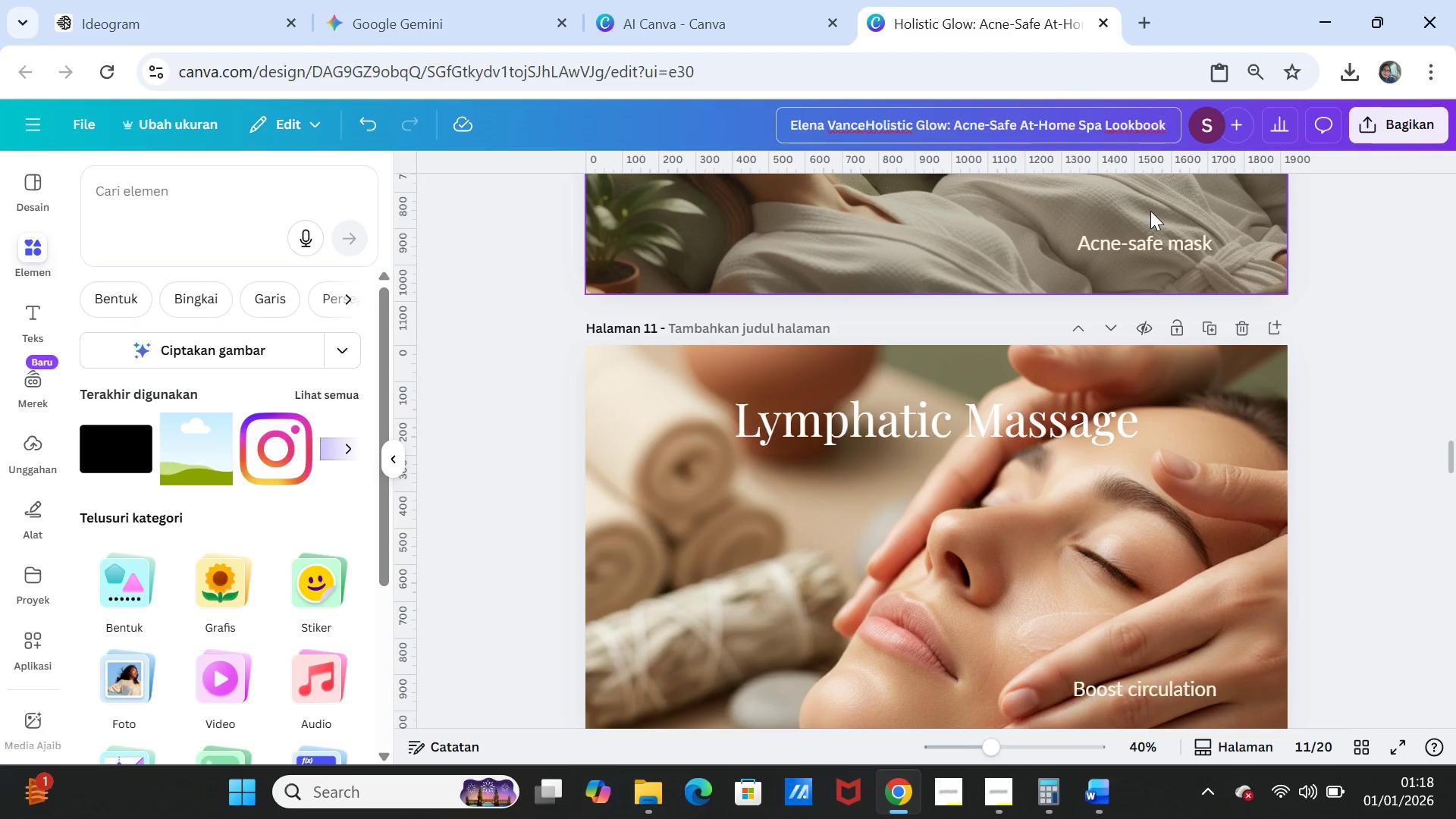 
key(Space)
 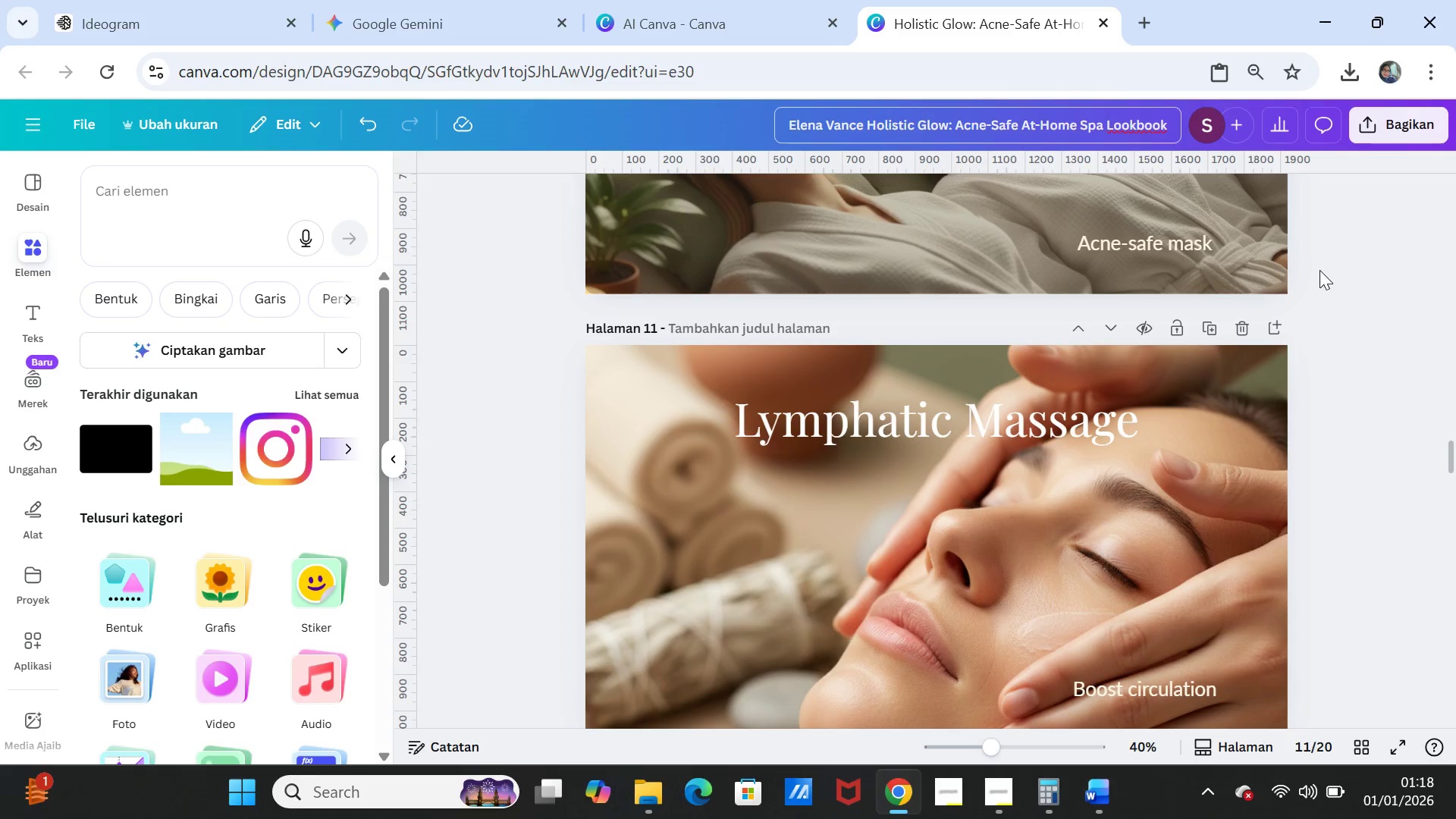 
left_click([1320, 270])
 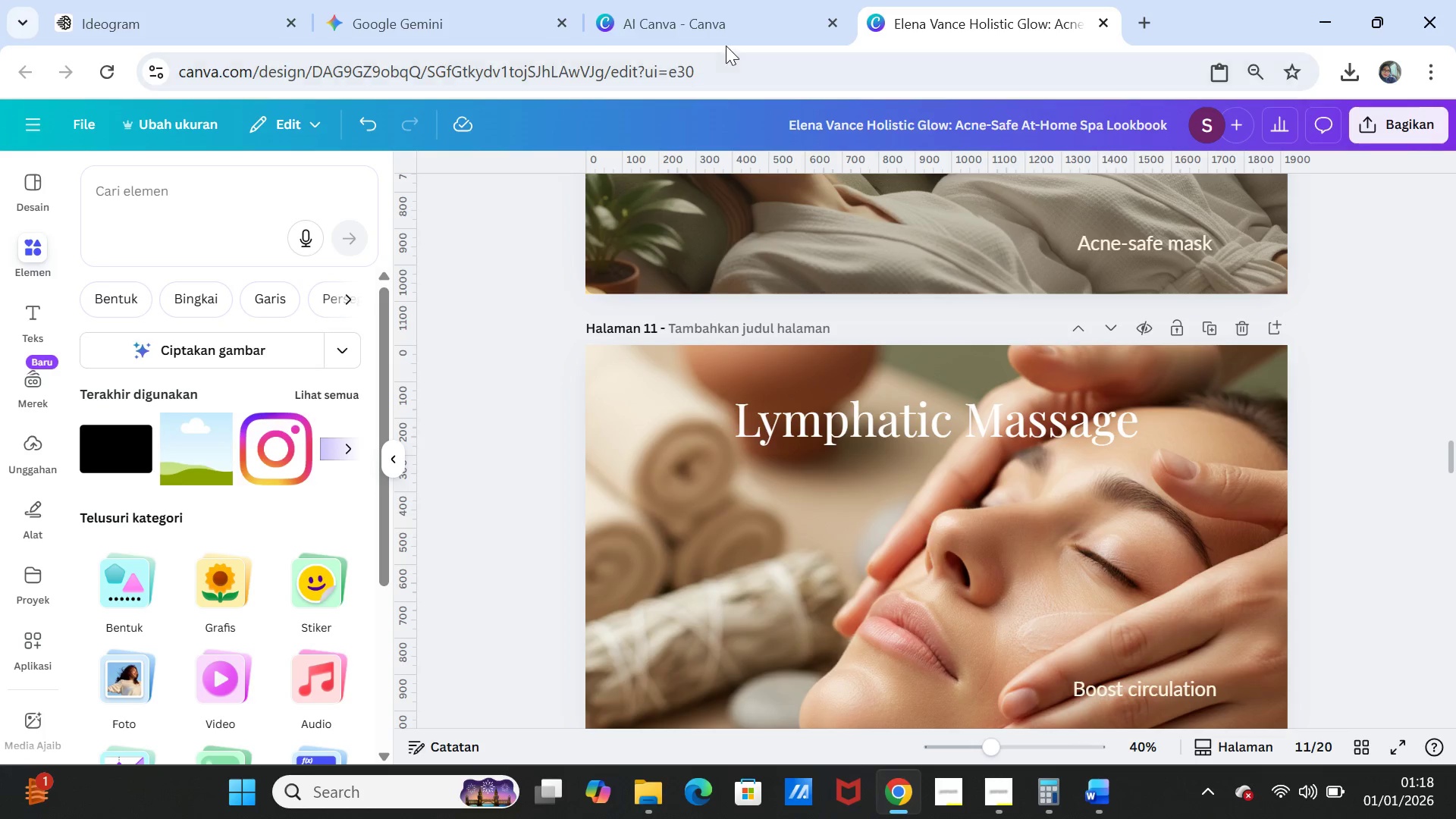 
left_click([686, 21])
 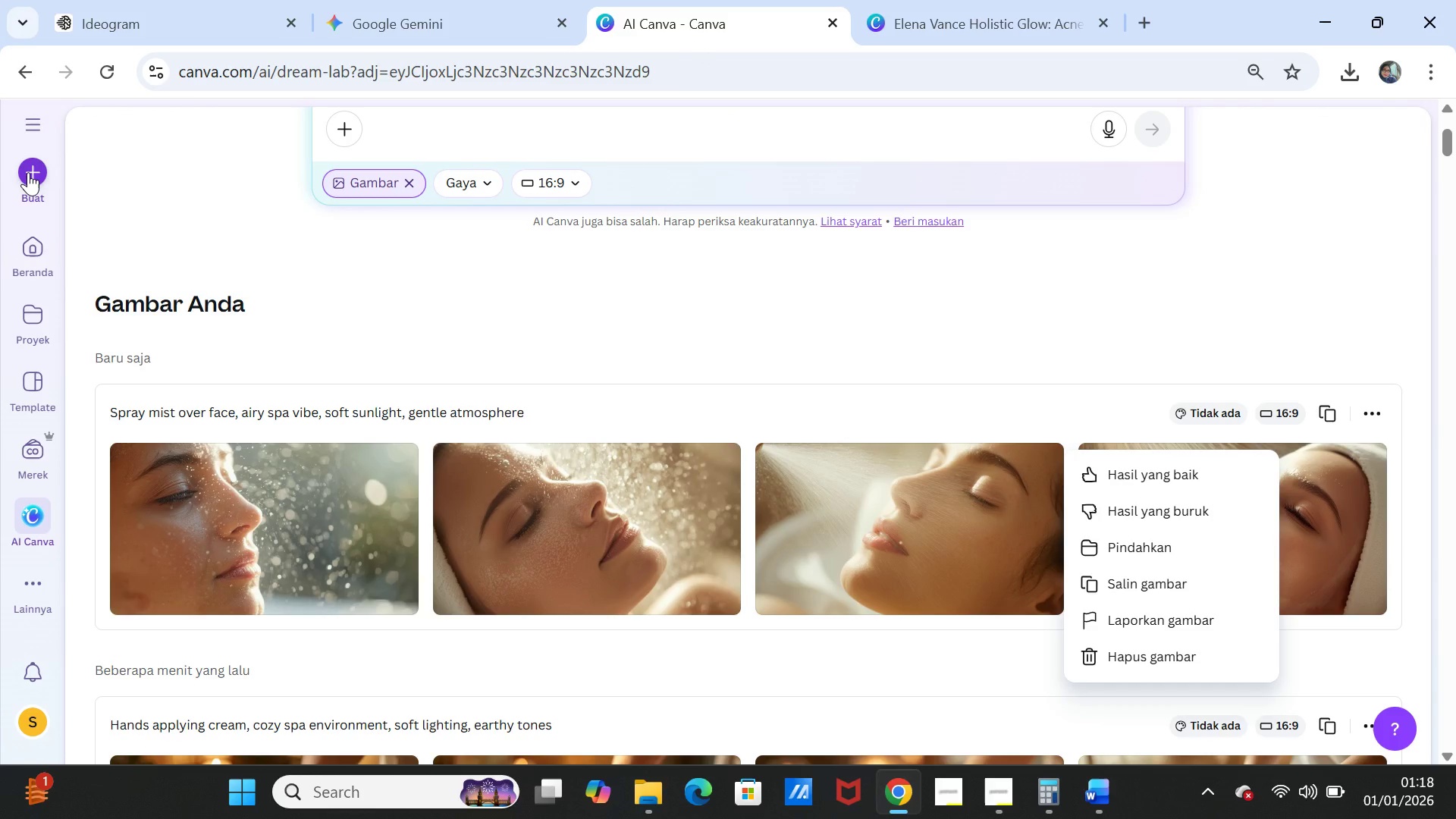 
left_click([28, 172])
 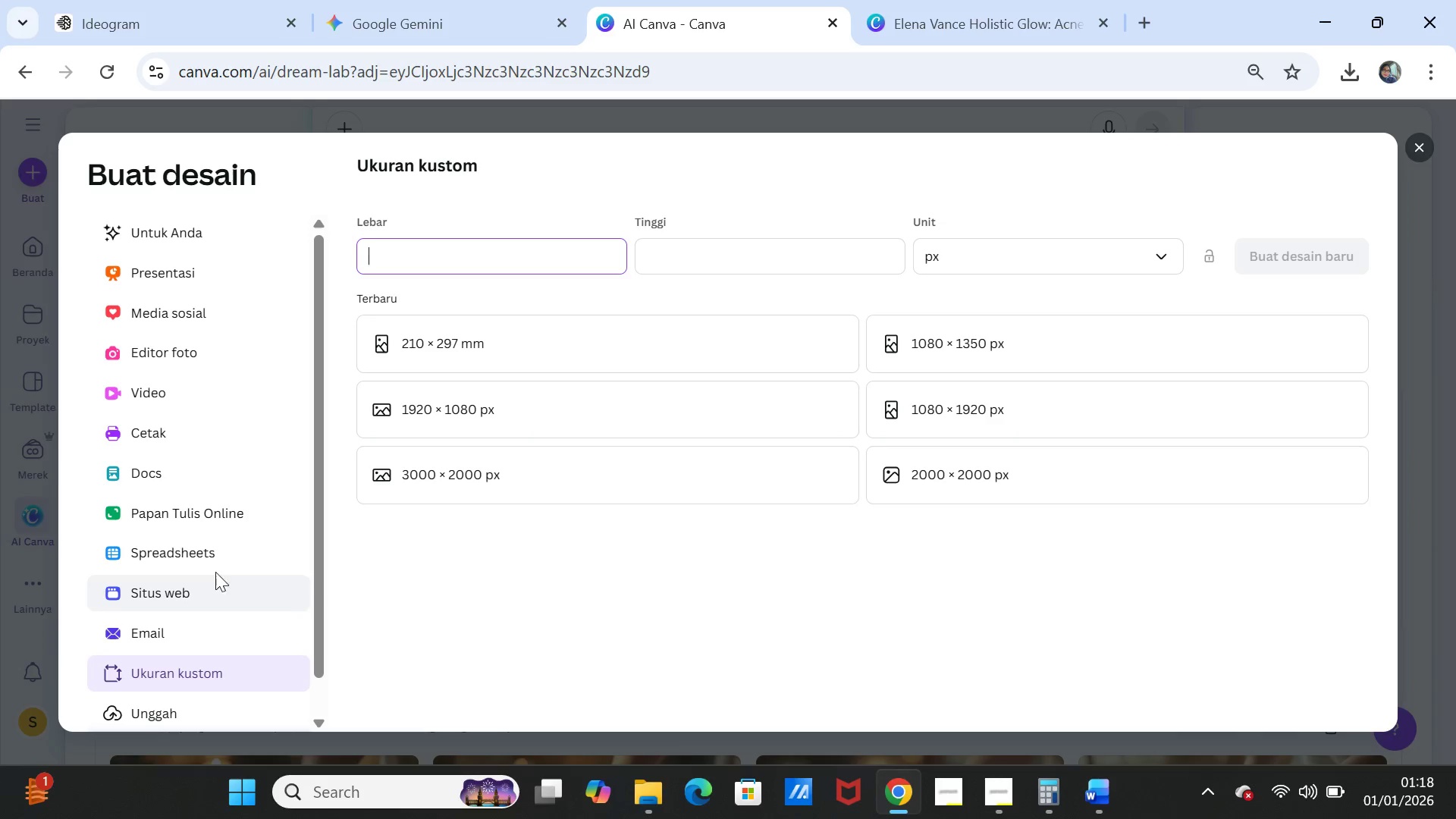 
left_click([167, 468])
 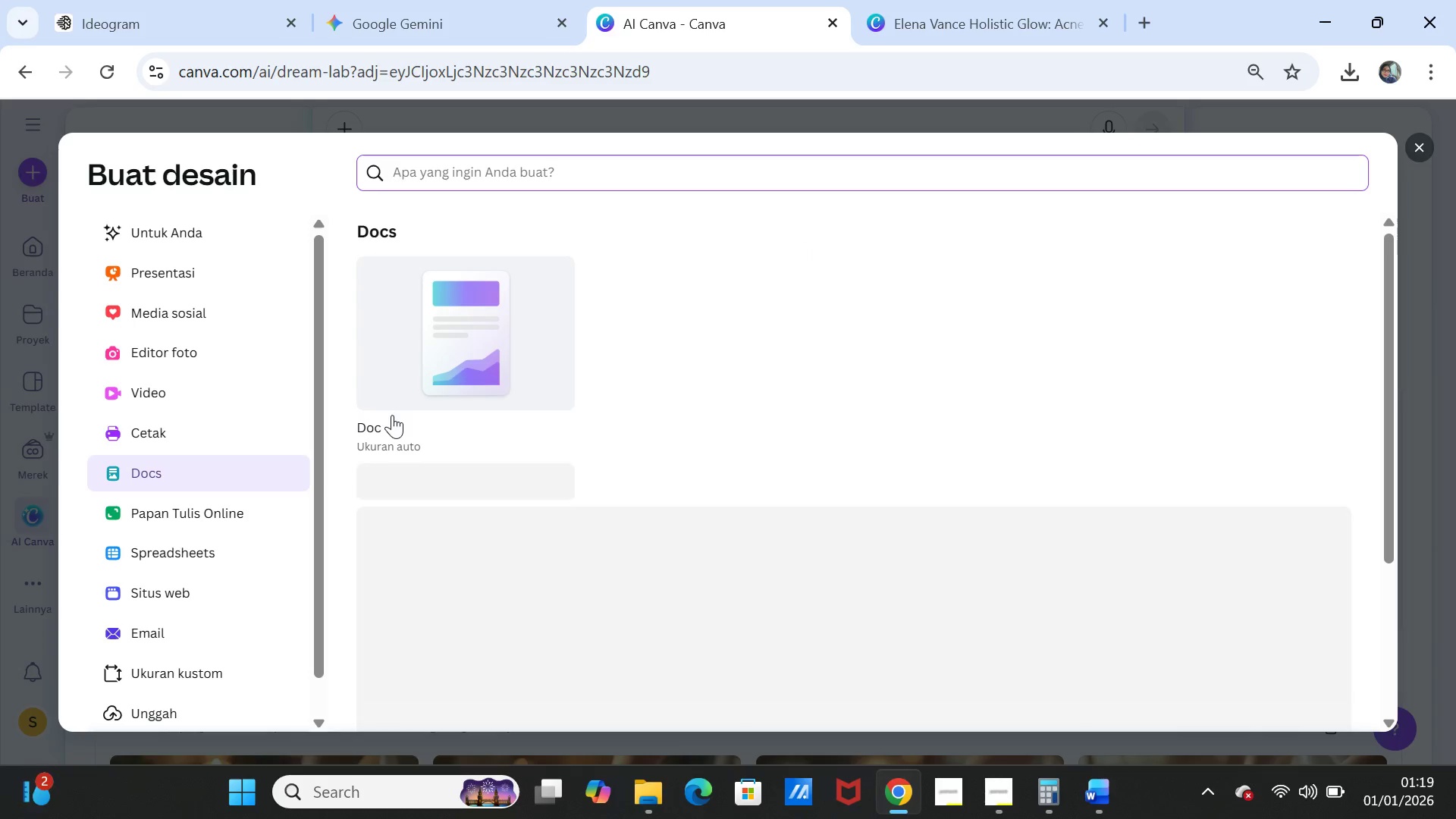 
left_click([450, 357])
 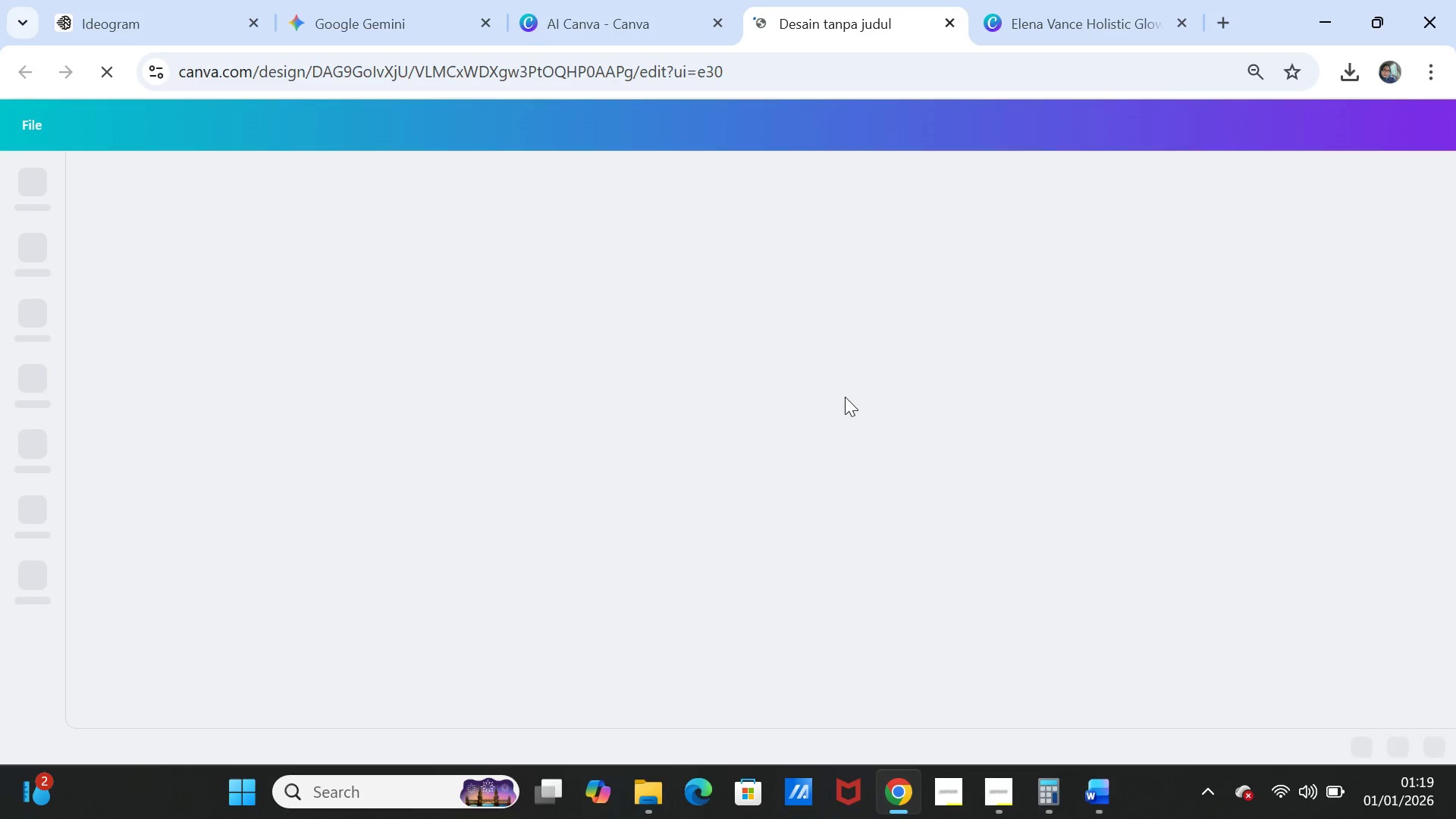 
wait(5.88)
 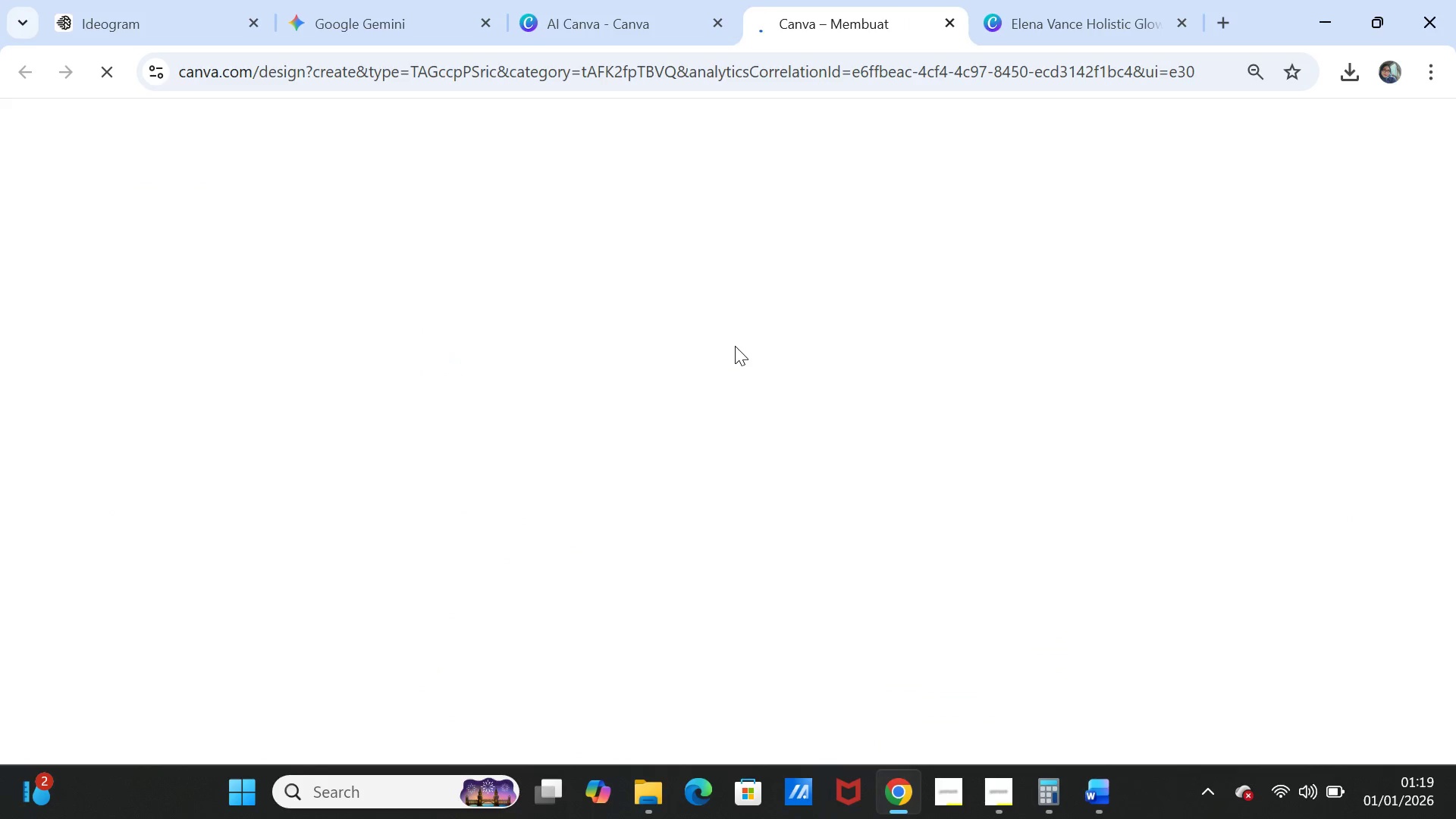 
left_click([1087, 790])
 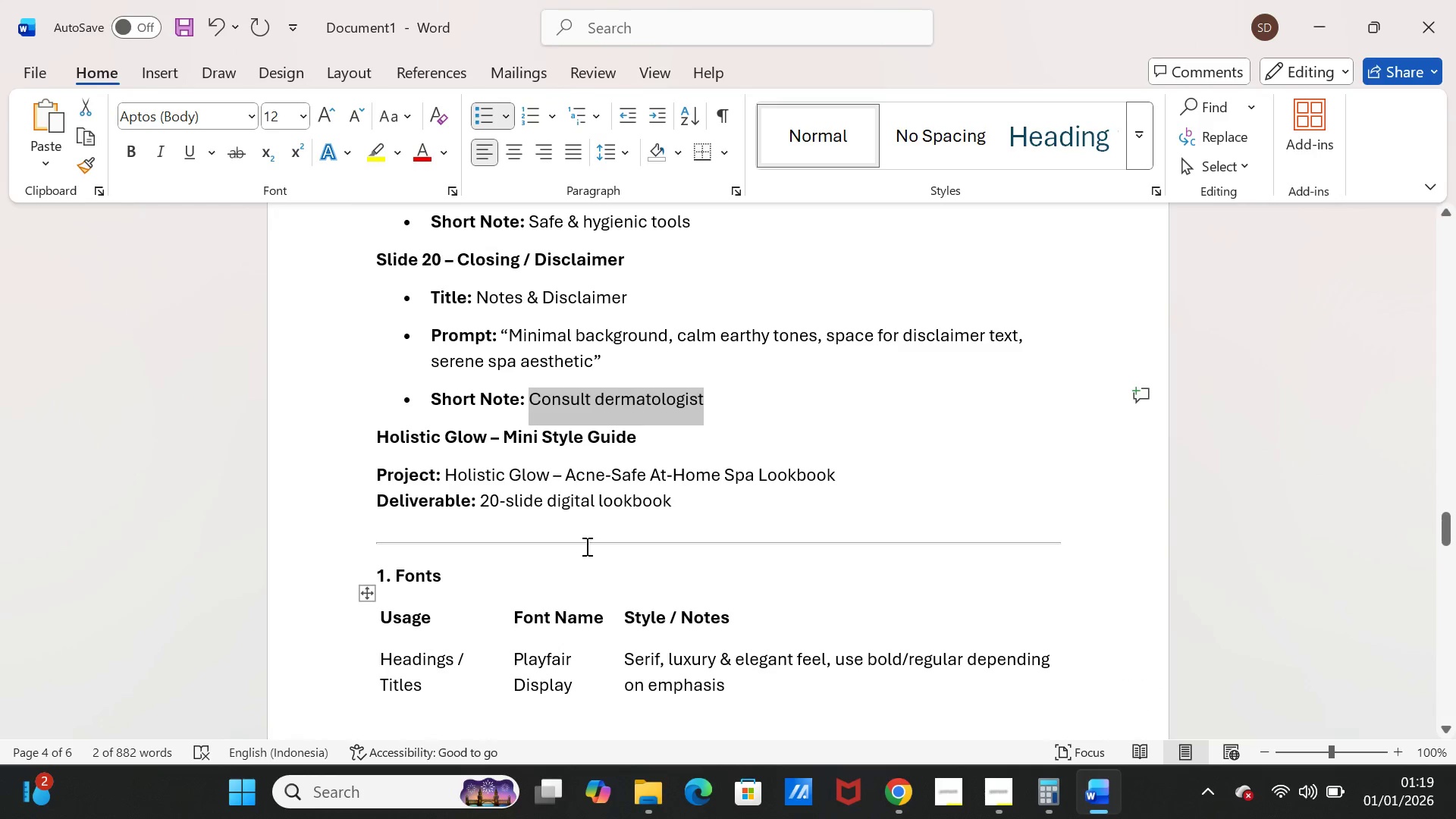 
scroll: coordinate [596, 588], scroll_direction: down, amount: 2.0
 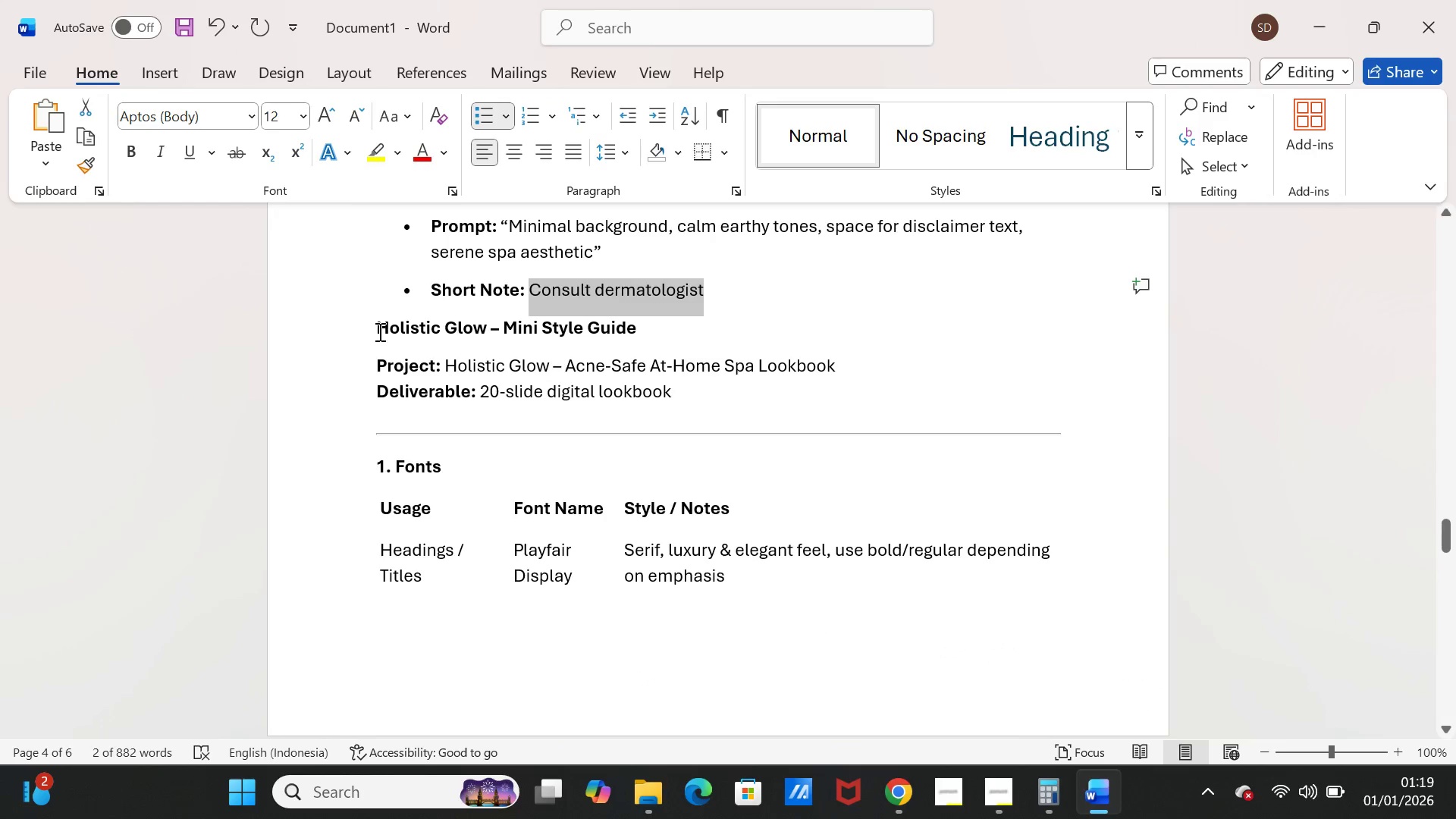 
left_click_drag(start_coordinate=[378, 331], to_coordinate=[756, 317])
 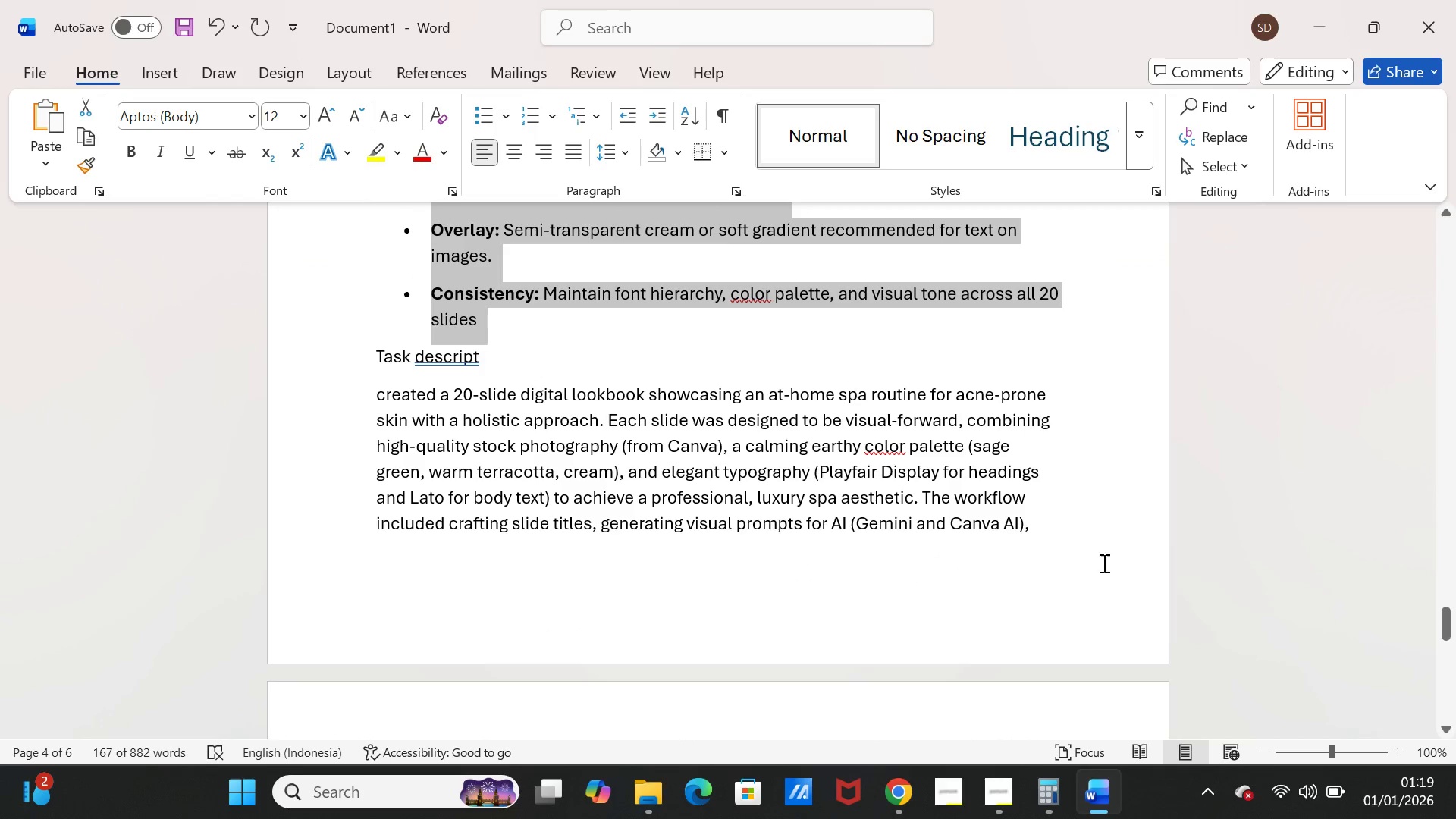 
scroll: coordinate [760, 578], scroll_direction: down, amount: 25.0
 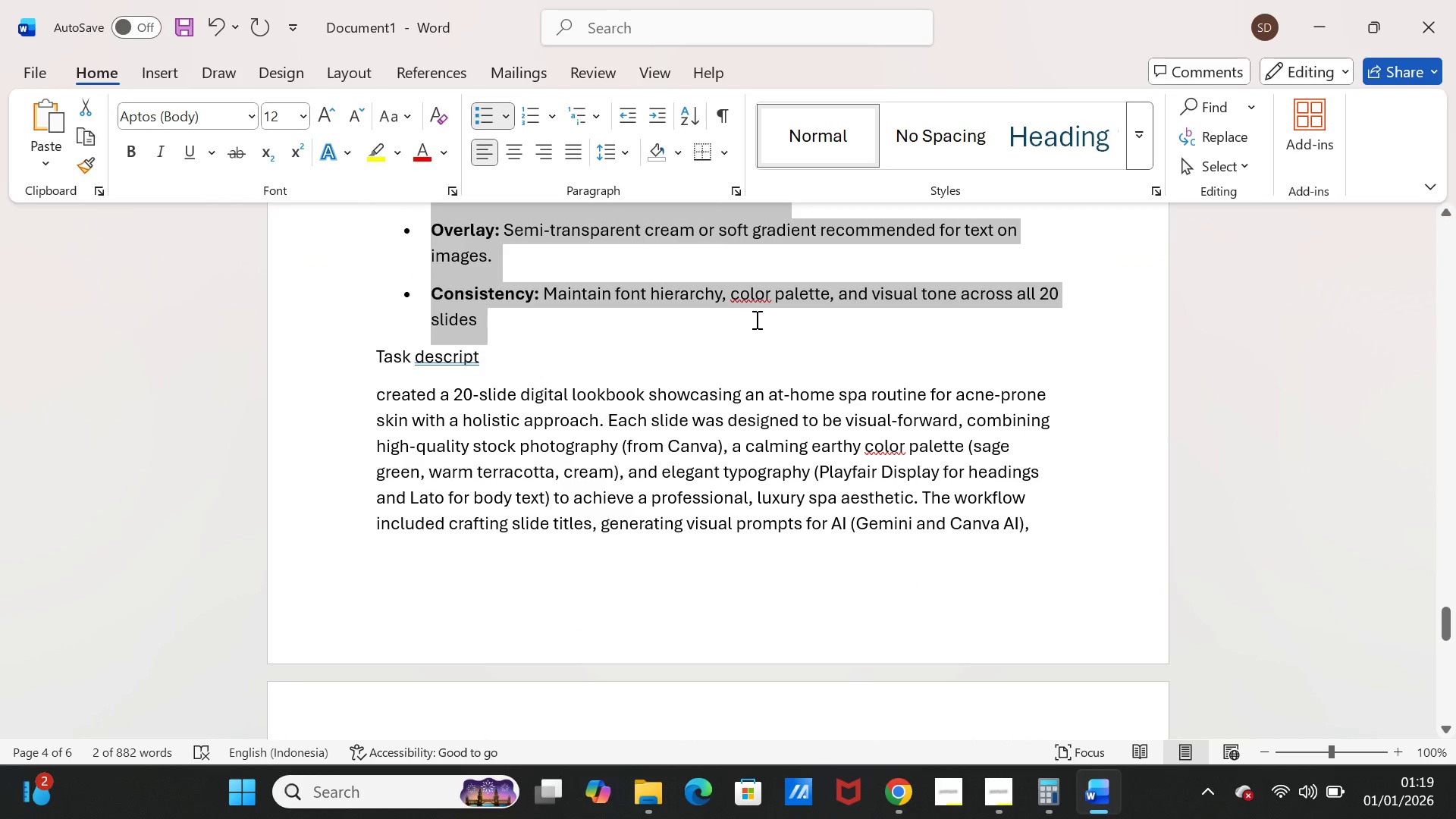 
key(Control+C)
 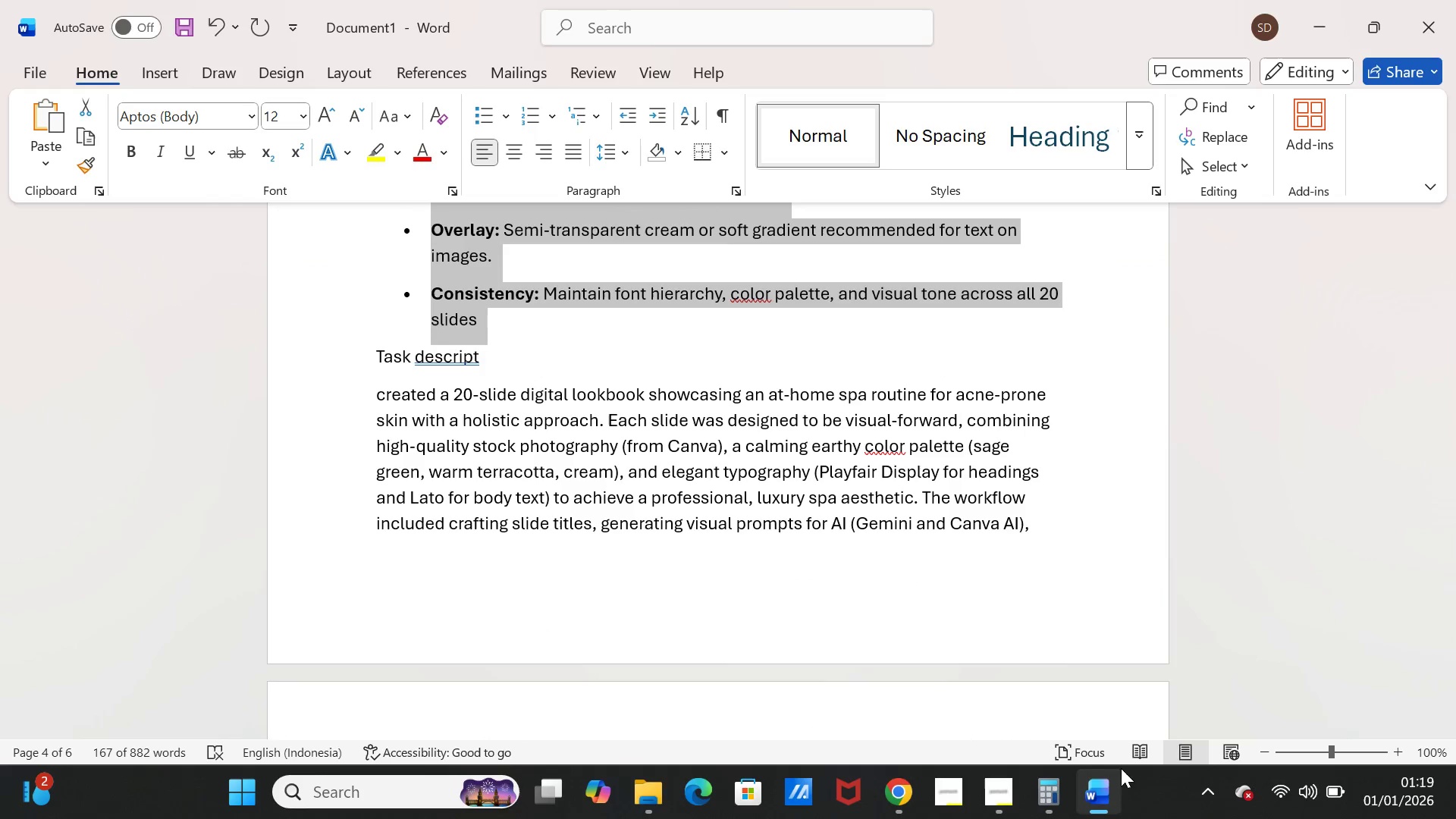 
left_click([1112, 780])
 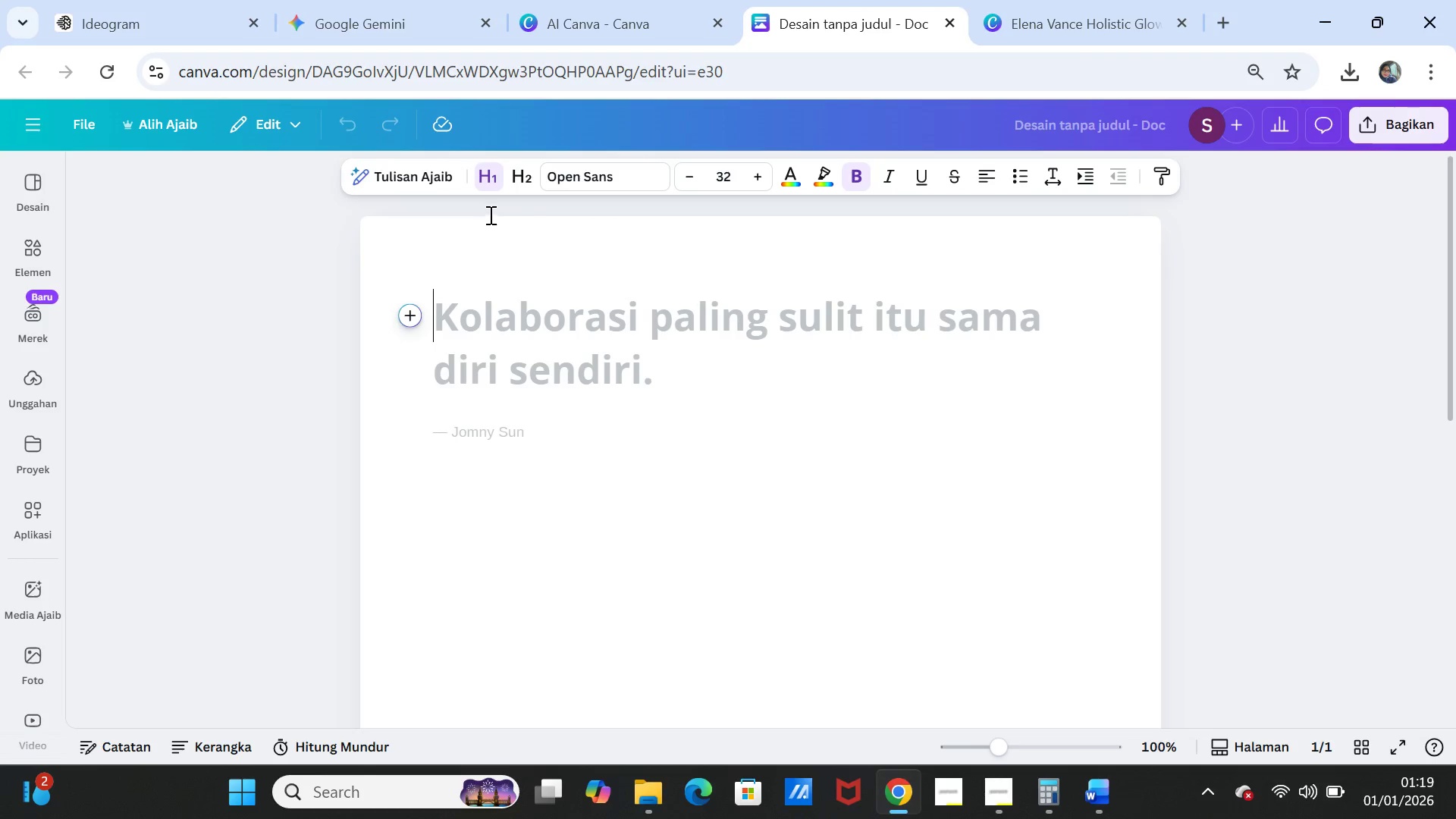 
left_click([526, 174])
 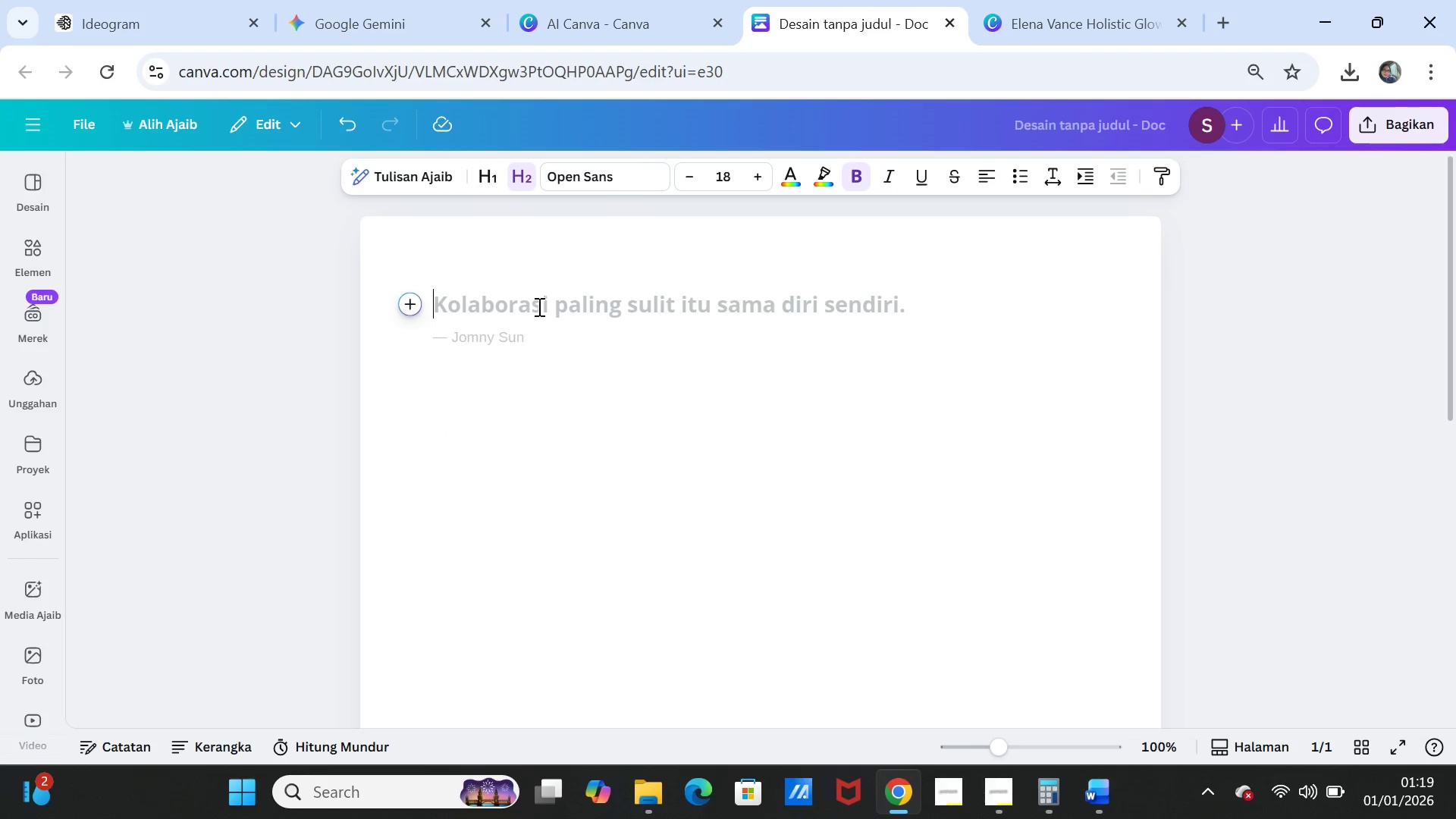 
key(Control+V)
 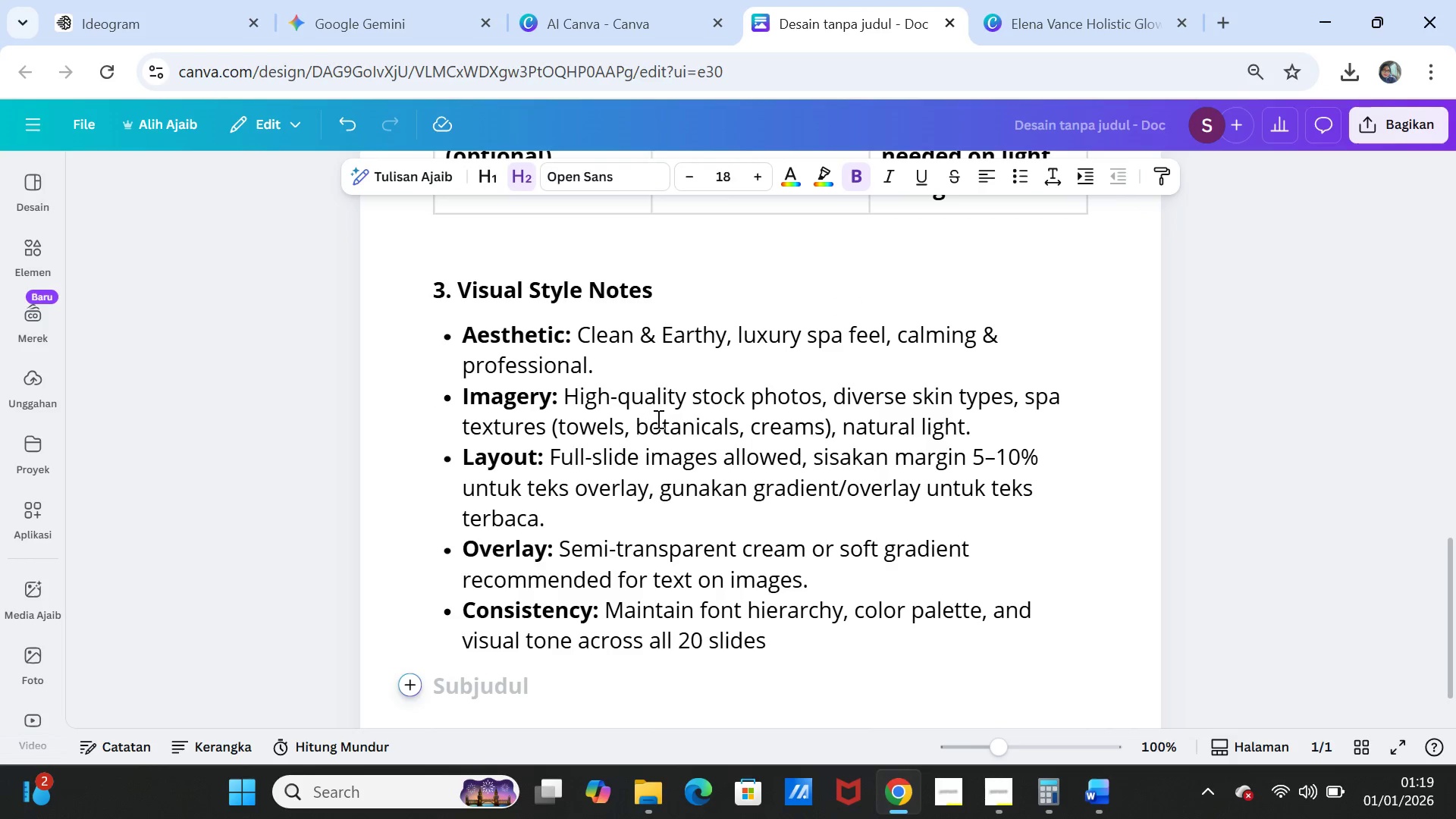 
scroll: coordinate [592, 441], scroll_direction: up, amount: 19.0
 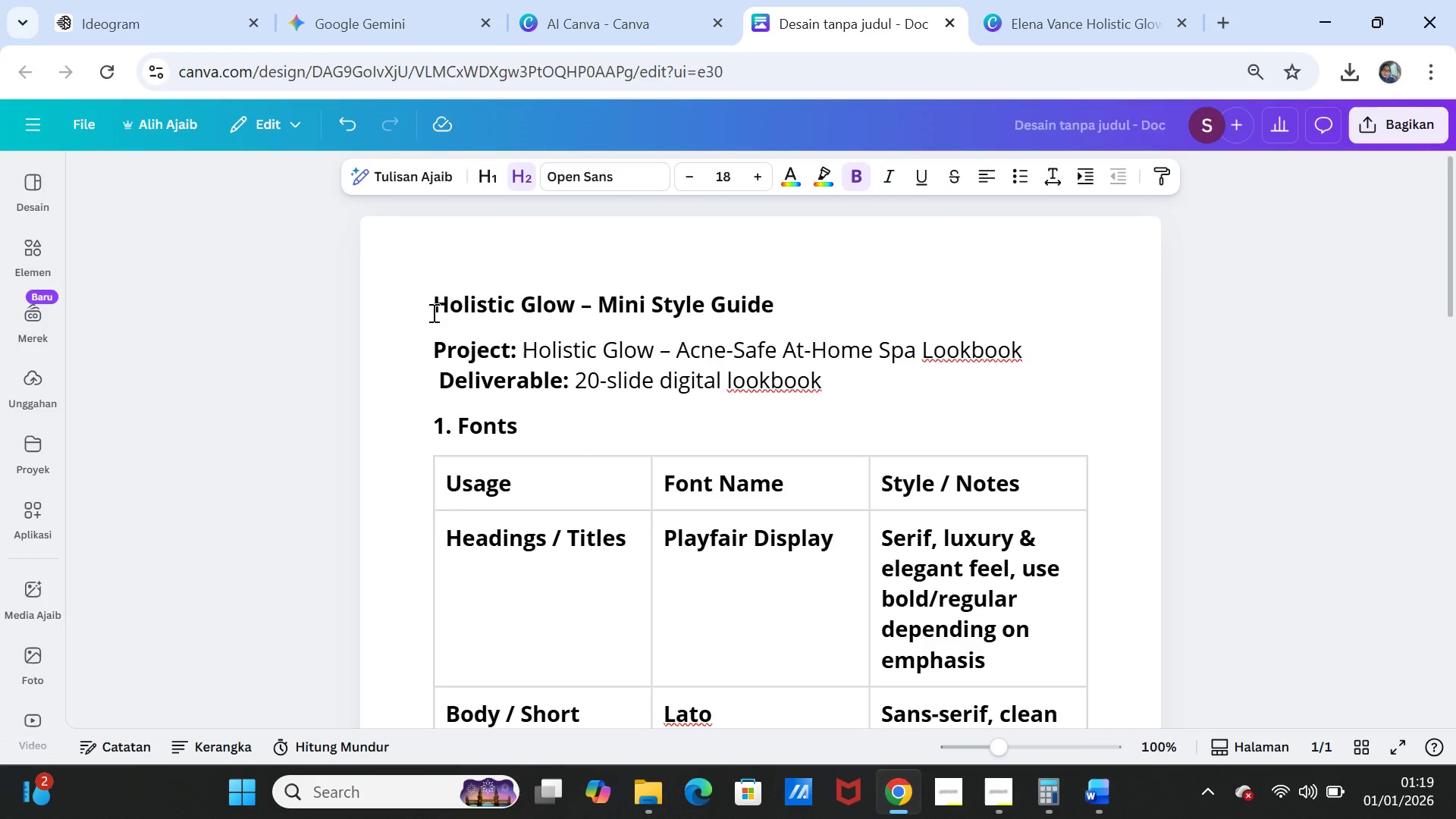 
left_click_drag(start_coordinate=[432, 306], to_coordinate=[981, 441])
 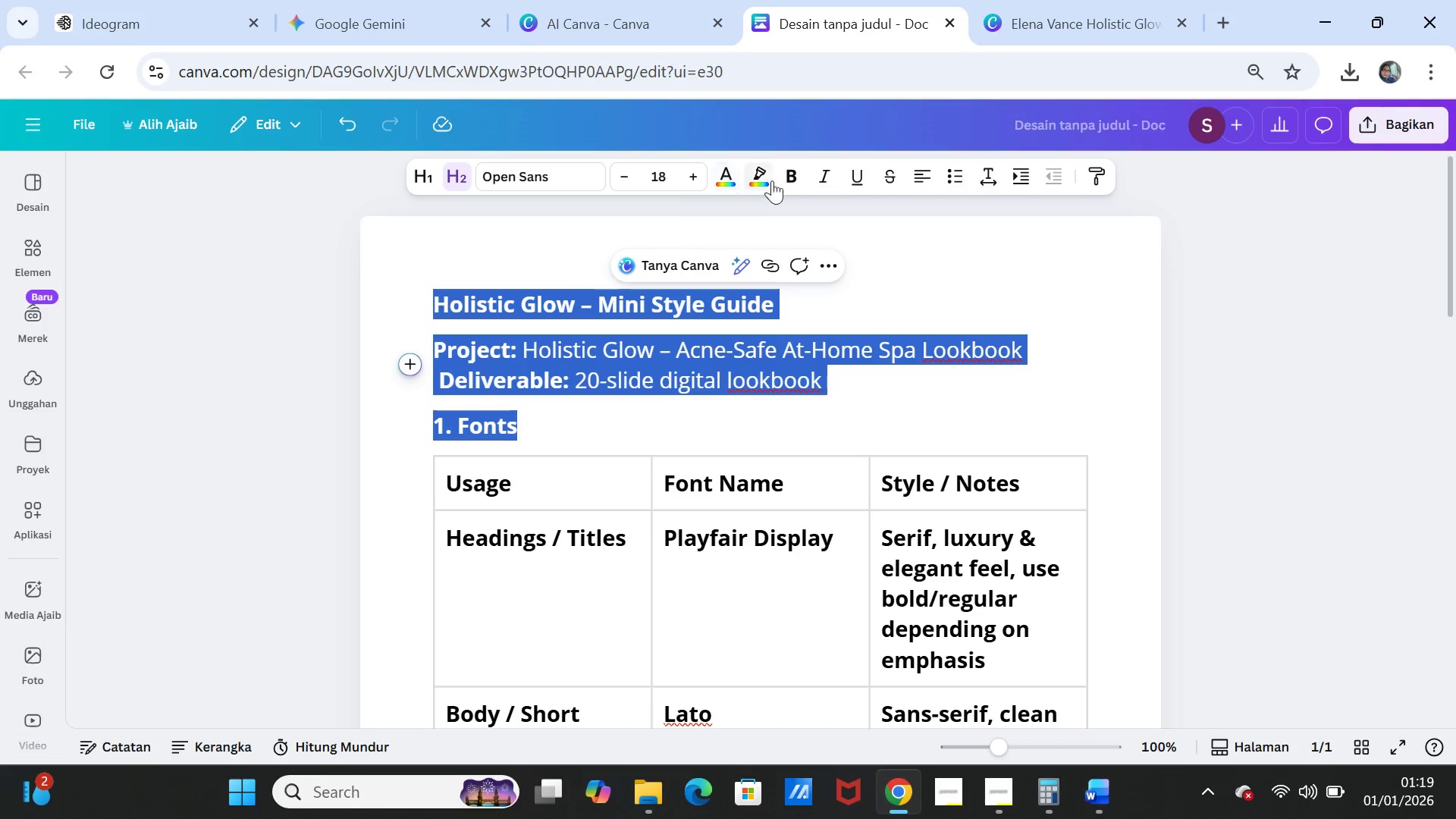 
left_click([789, 171])
 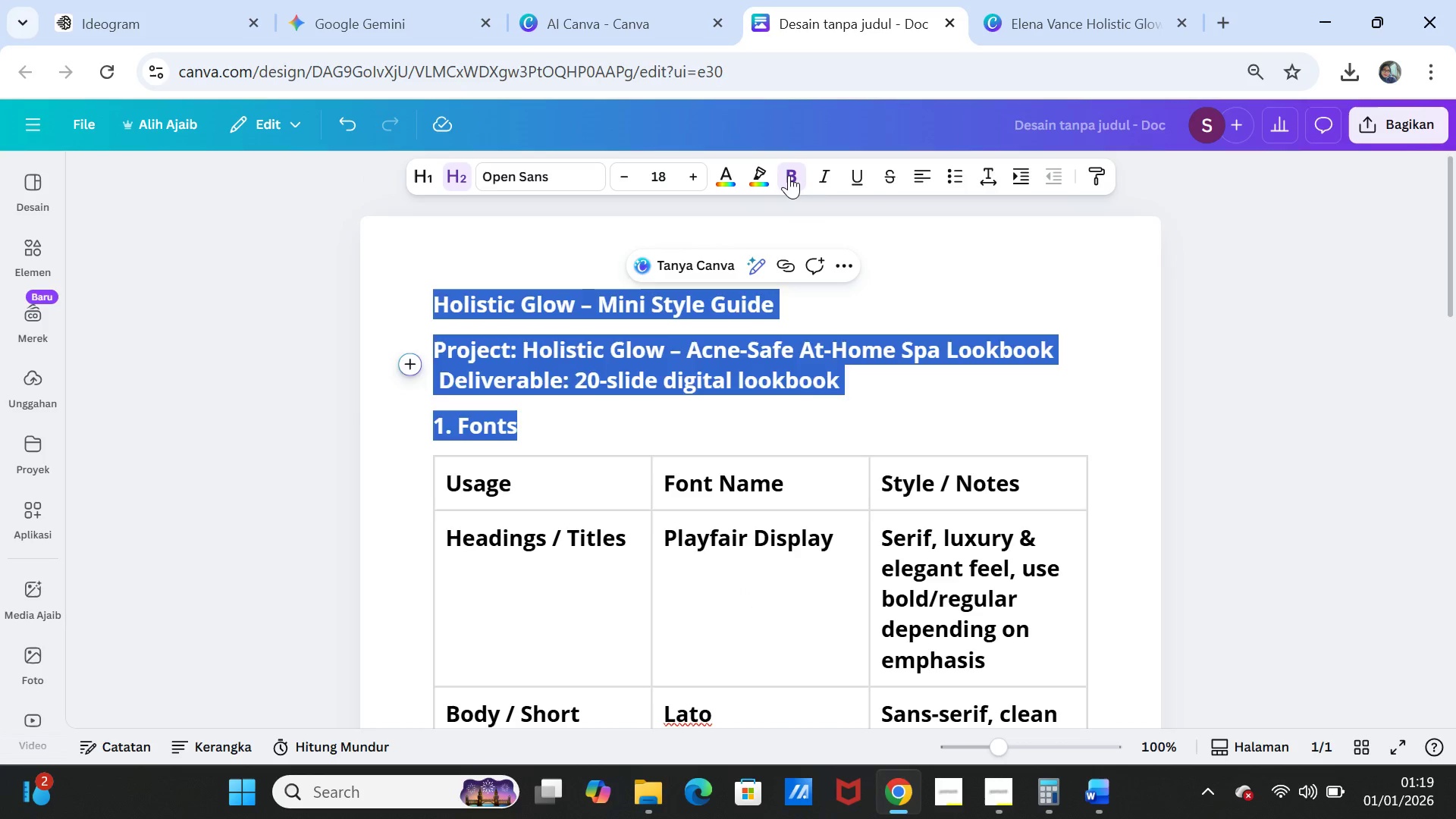 
left_click([789, 175])
 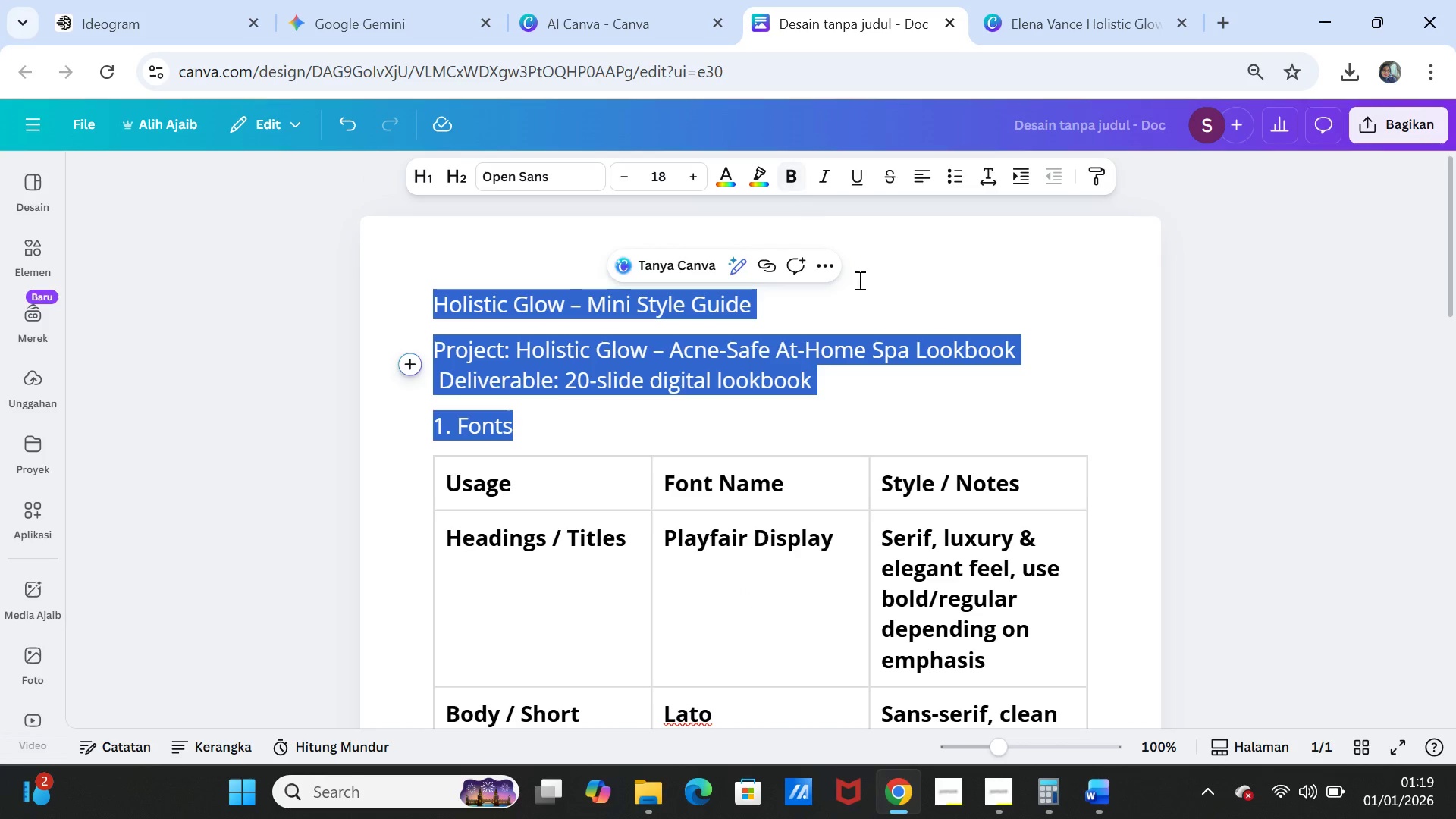 
left_click([883, 312])
 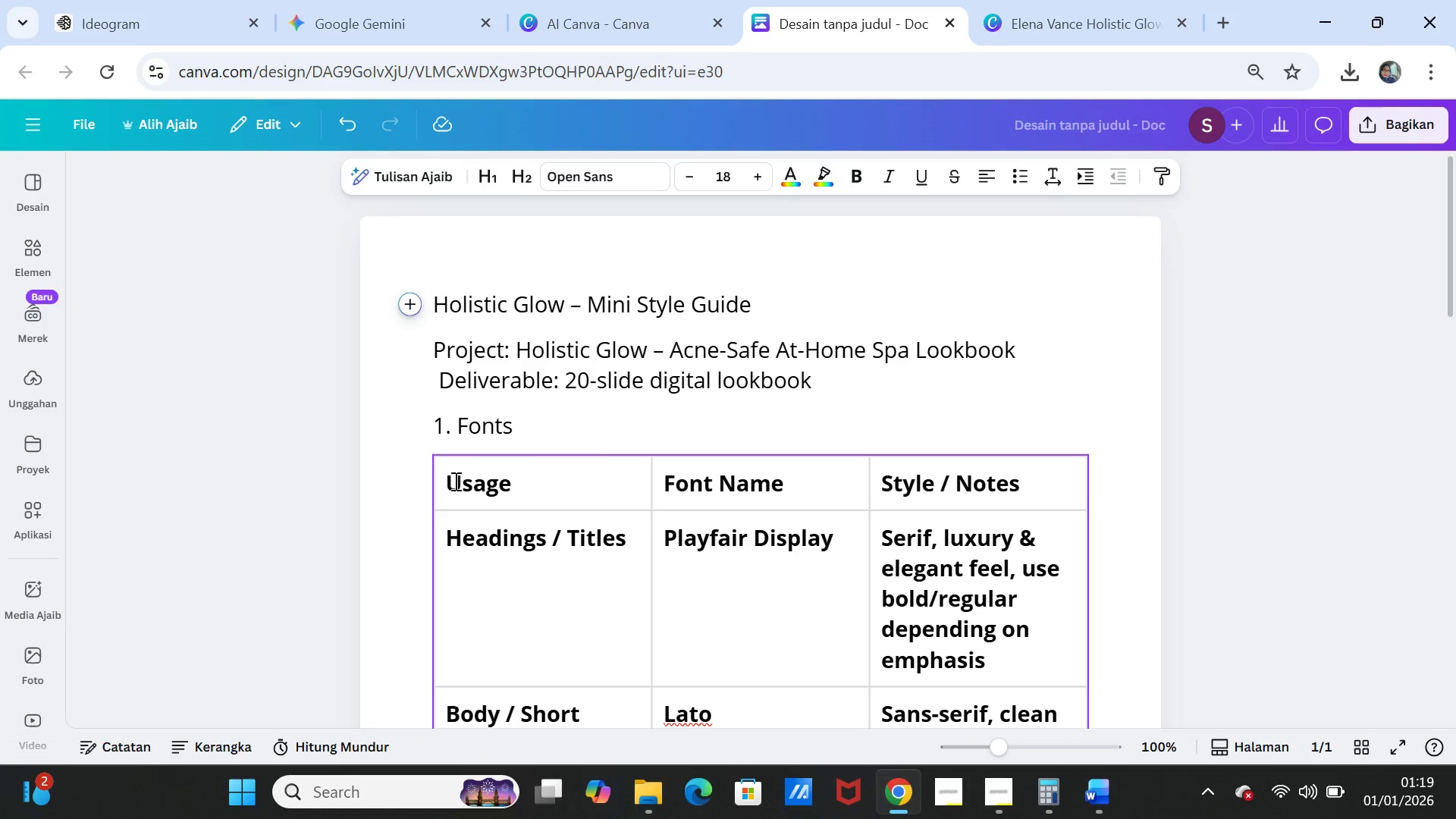 
left_click_drag(start_coordinate=[452, 482], to_coordinate=[504, 488])
 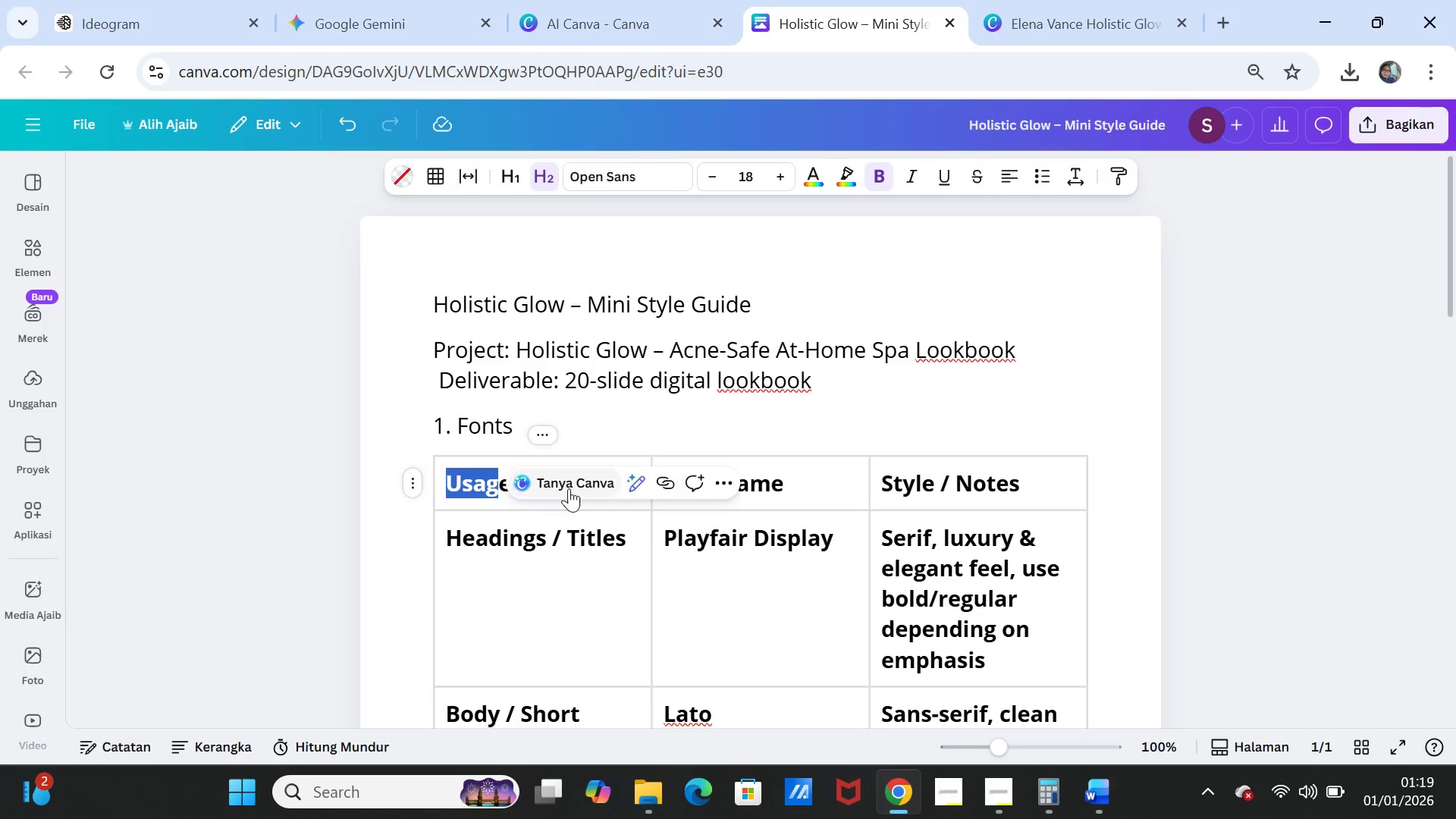 
left_click([569, 488])
 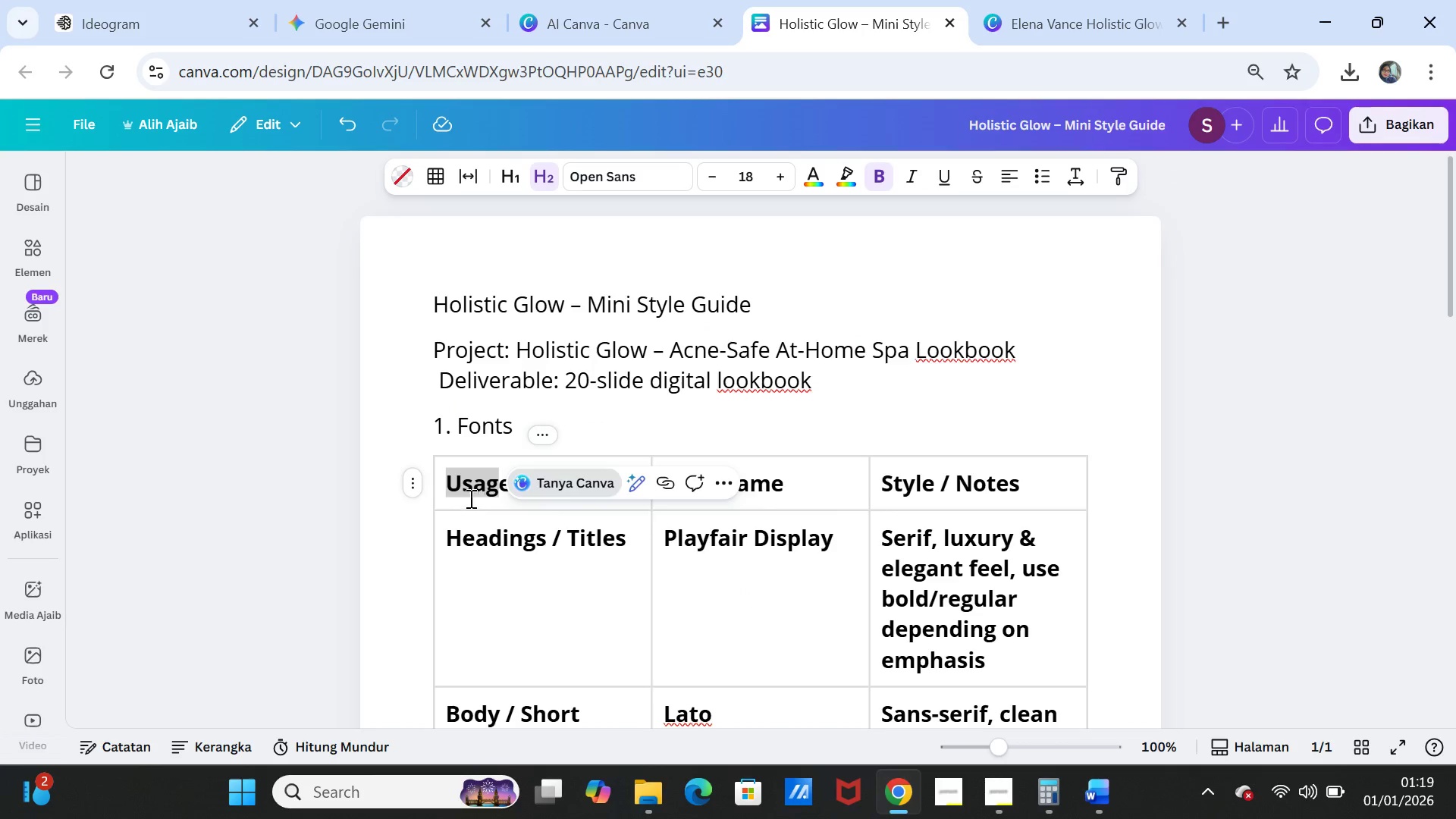 
left_click([468, 496])
 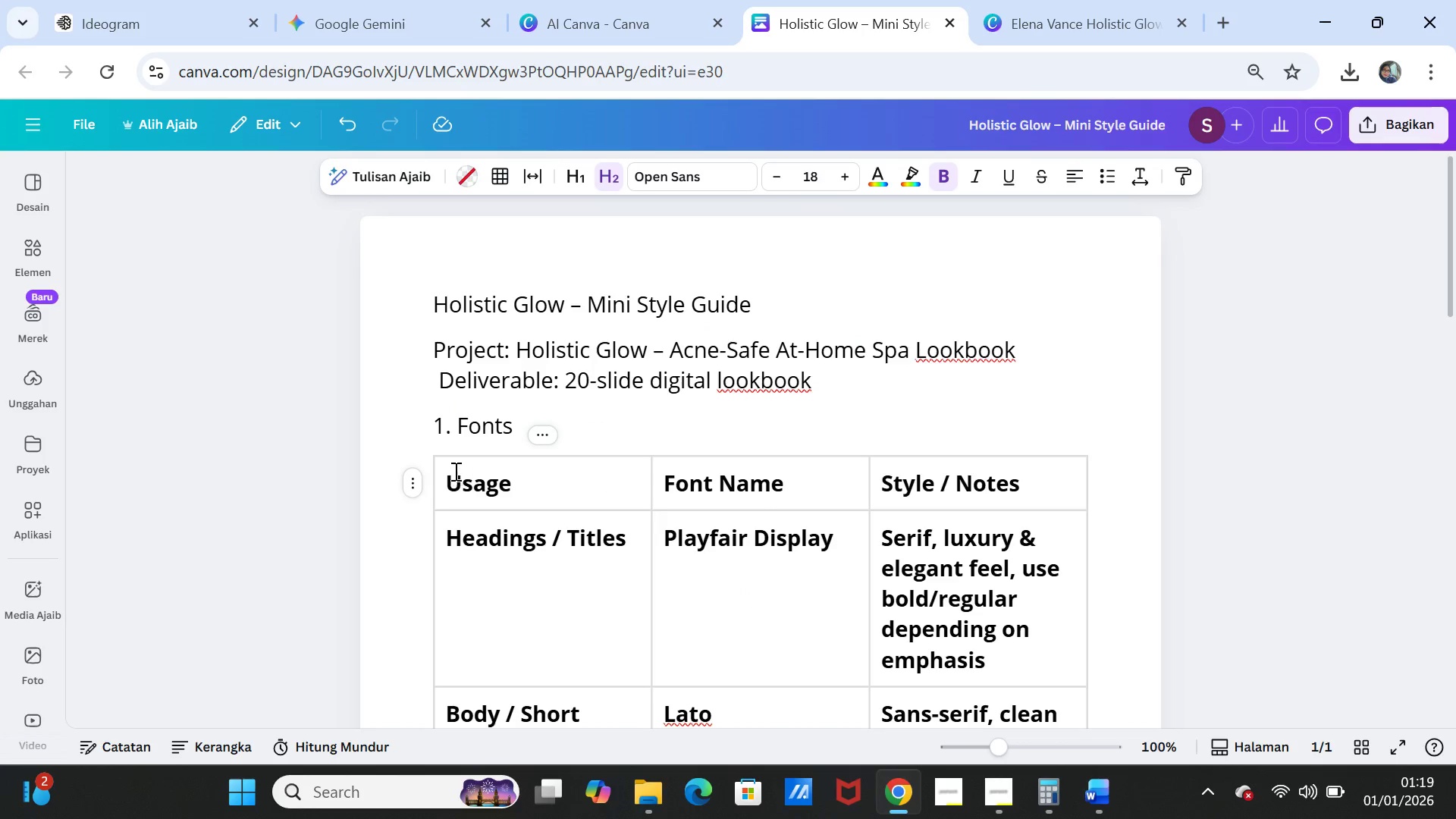 
left_click([454, 471])
 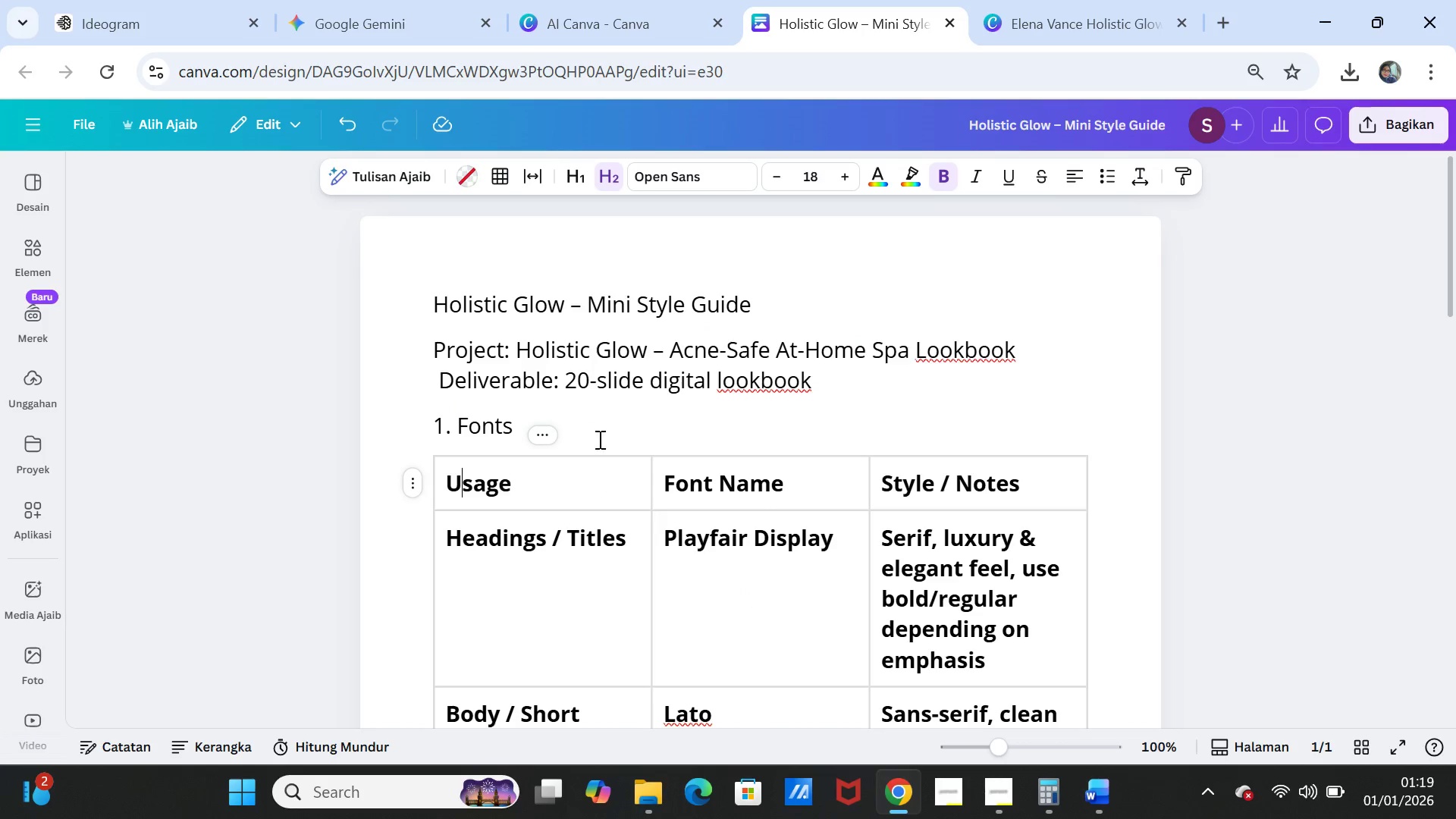 
left_click([604, 435])
 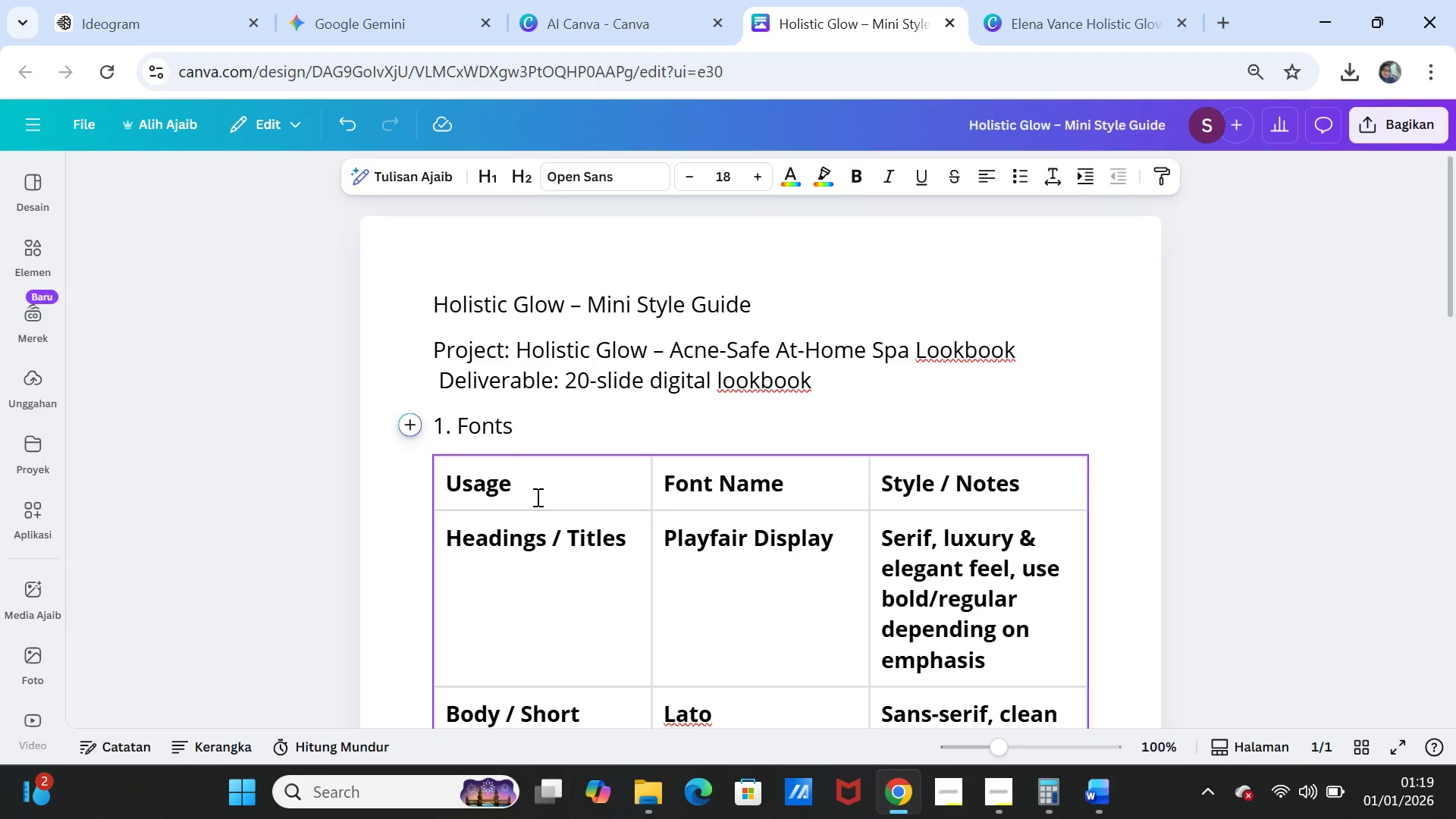 
left_click([536, 497])
 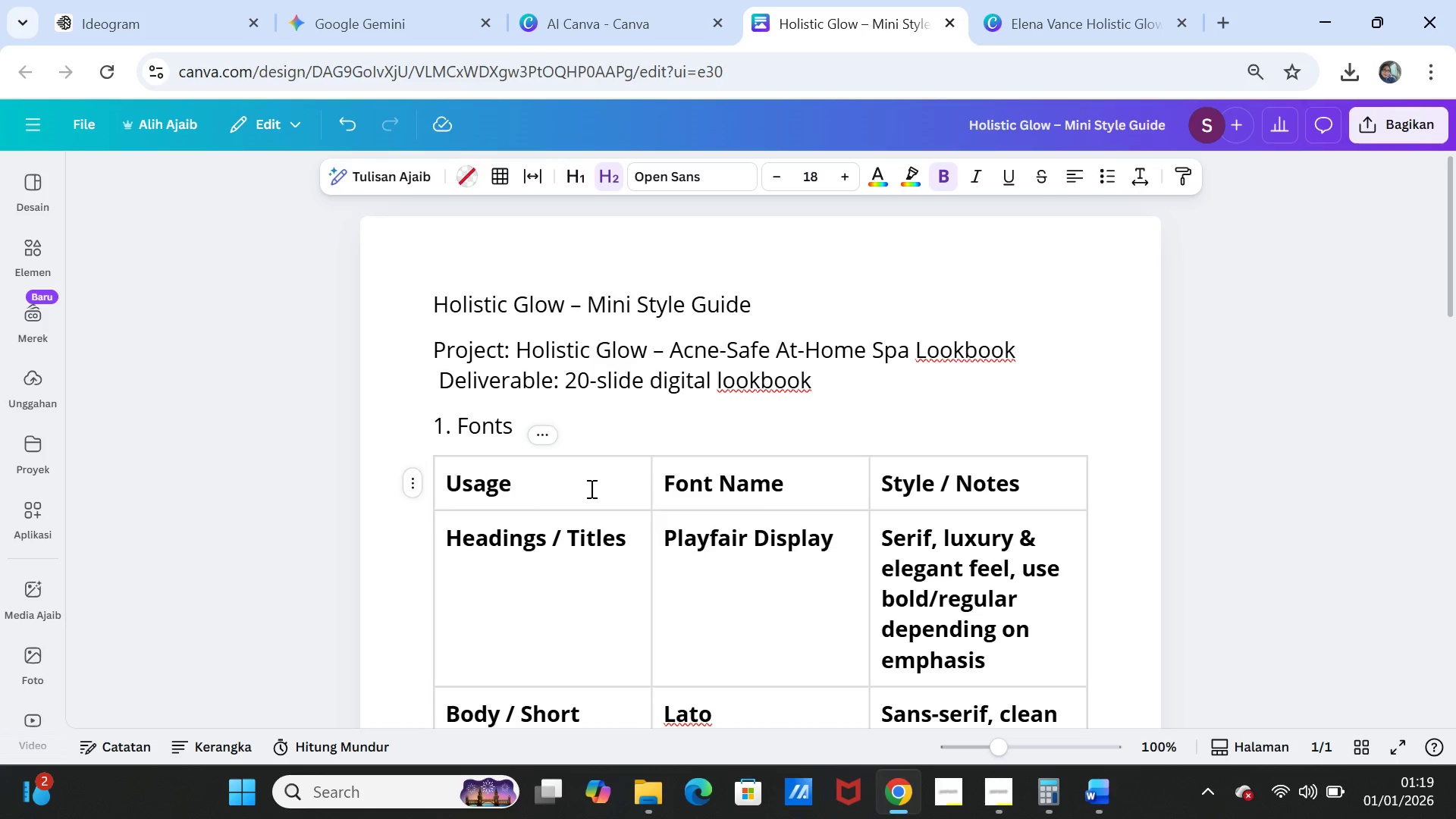 
left_click([590, 488])
 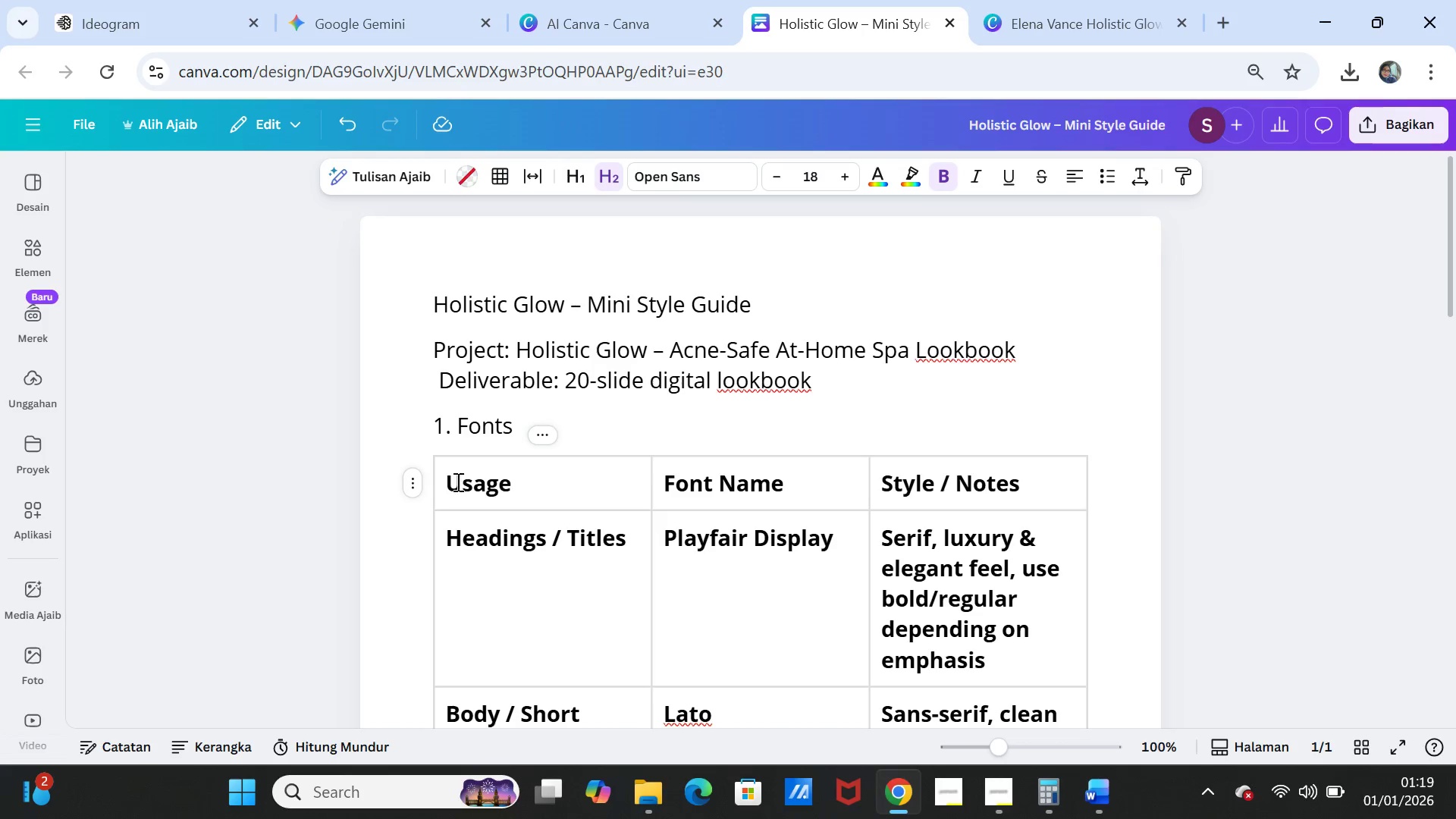 
left_click_drag(start_coordinate=[450, 482], to_coordinate=[763, 529])
 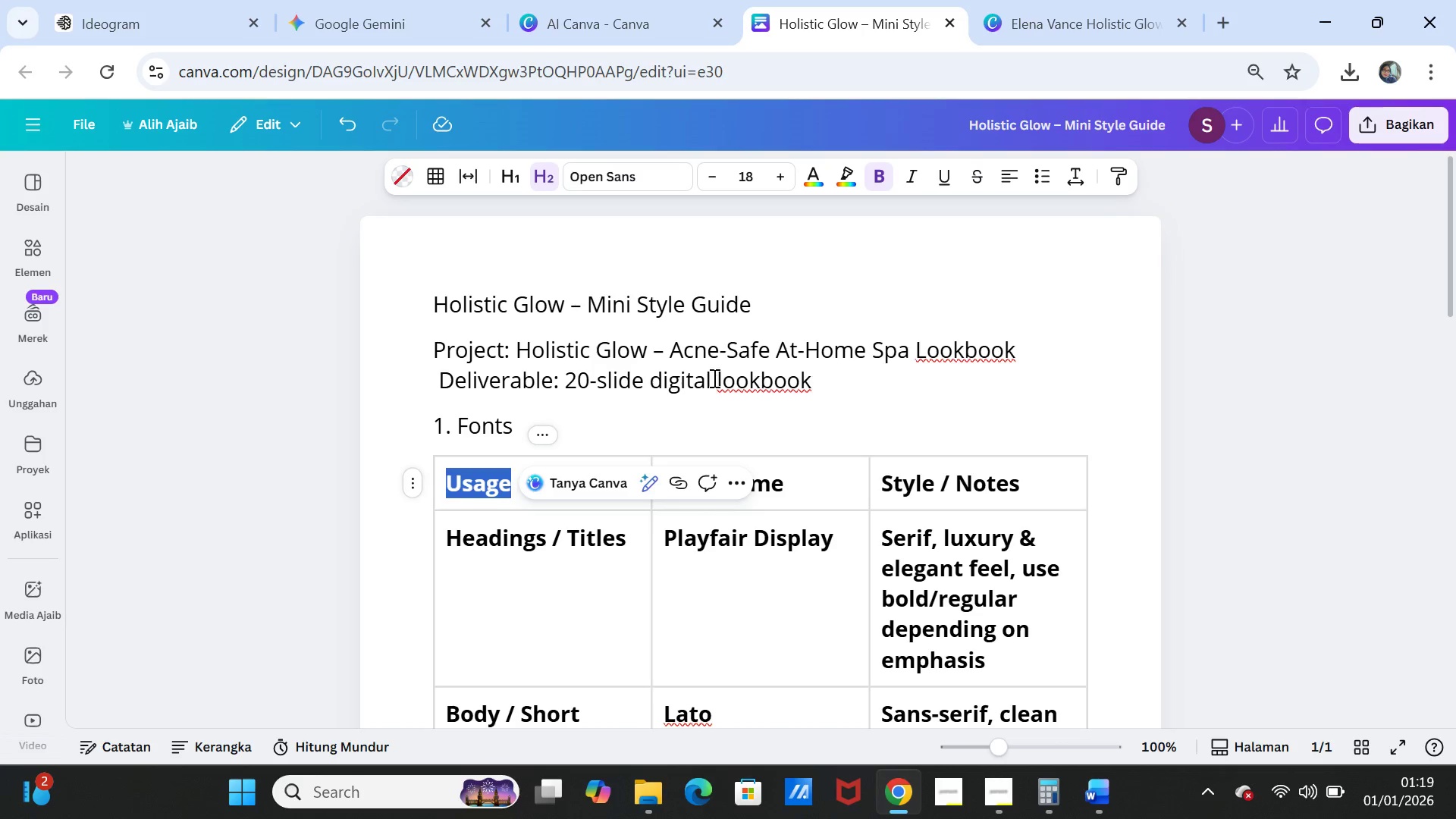 
left_click([713, 378])
 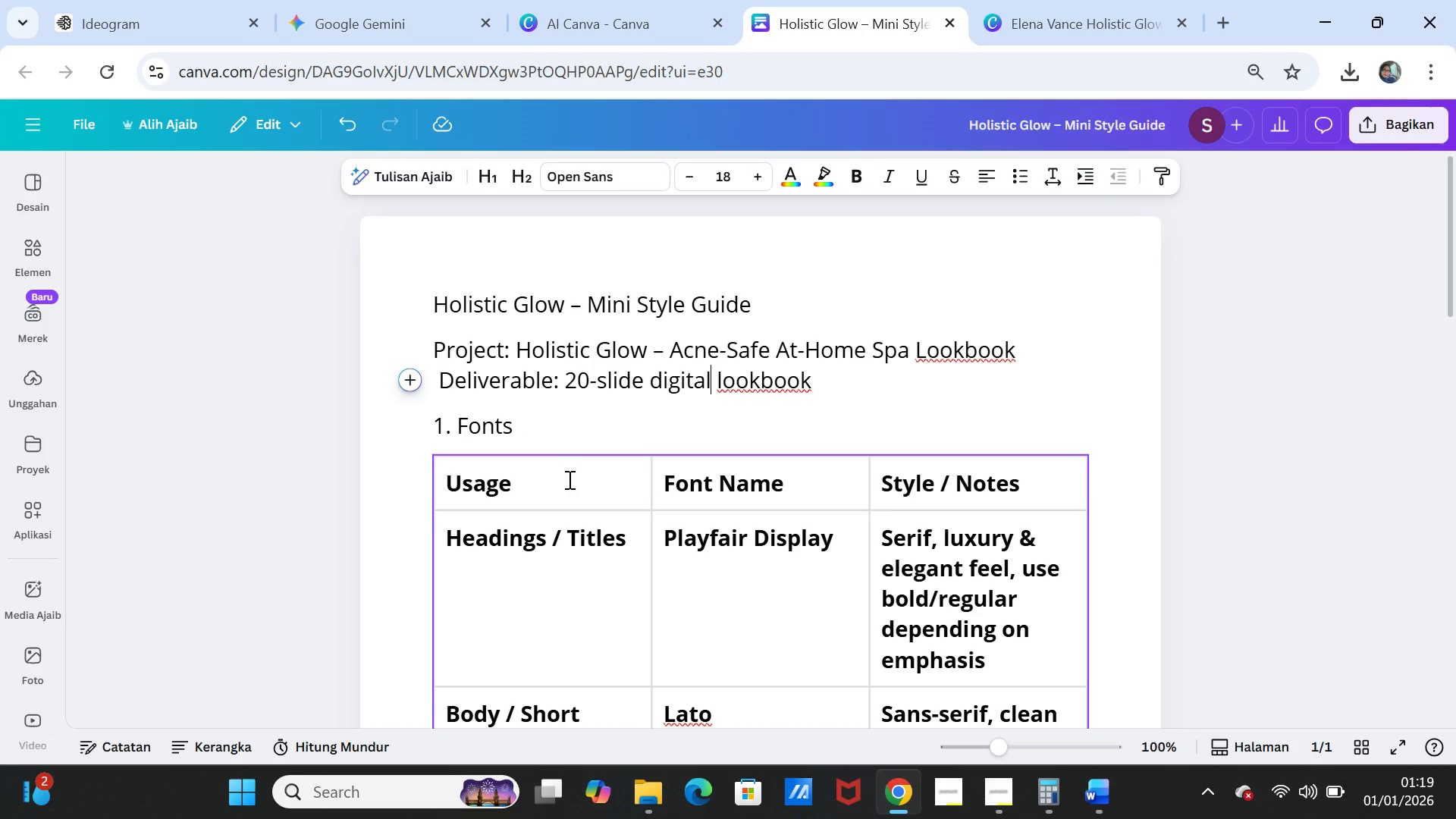 
left_click([570, 492])
 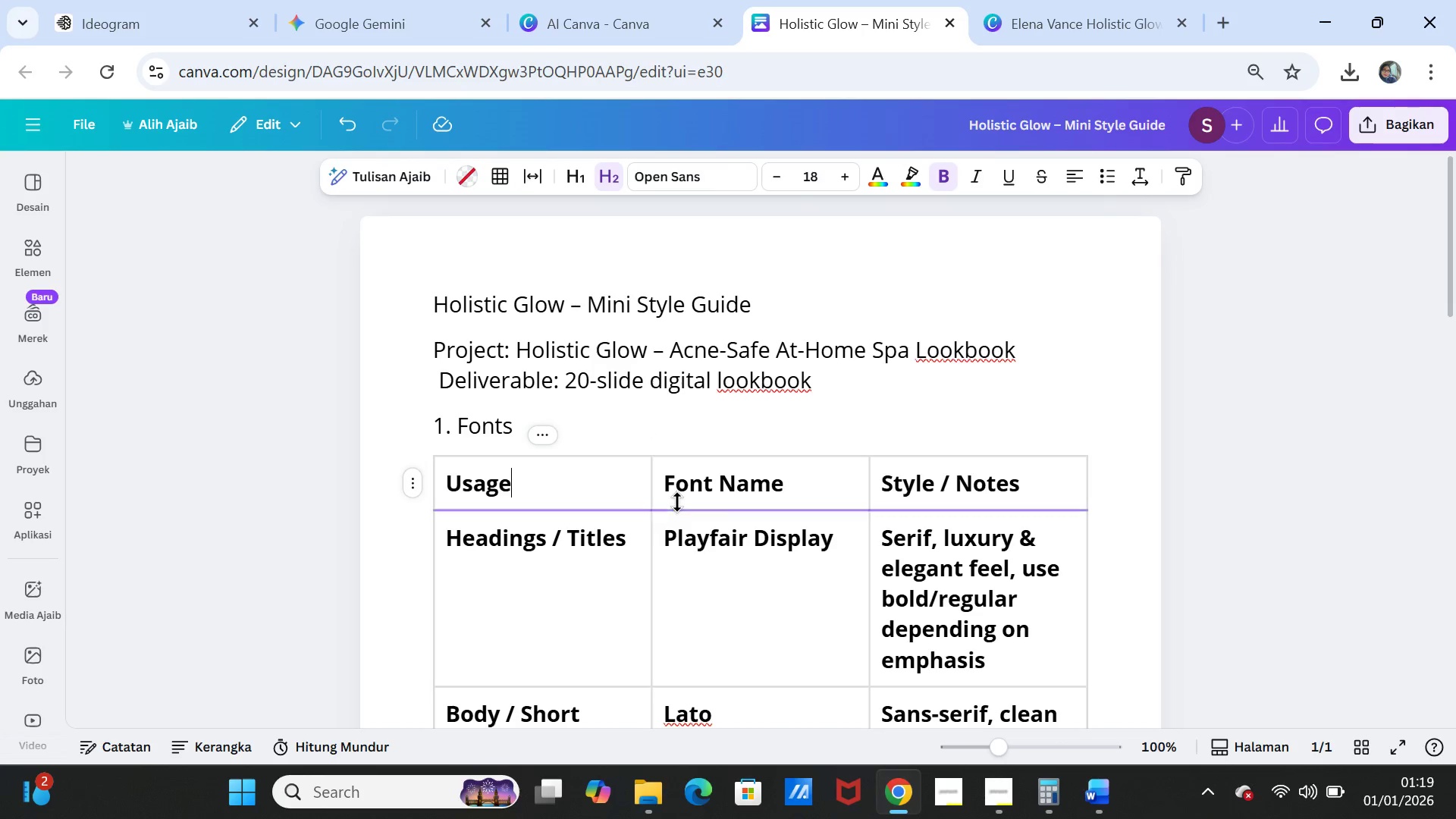 
left_click([679, 502])
 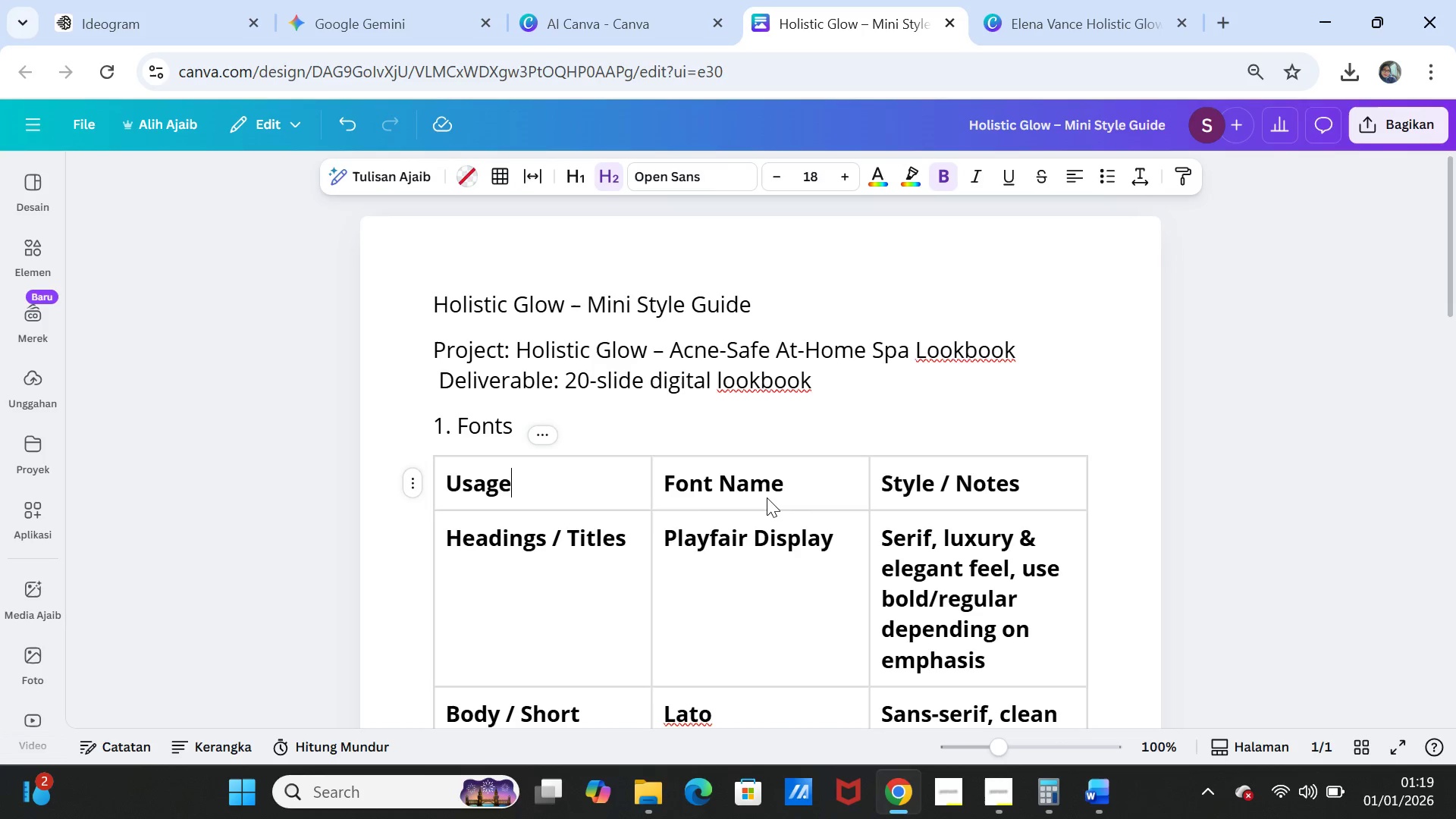 
left_click([767, 497])
 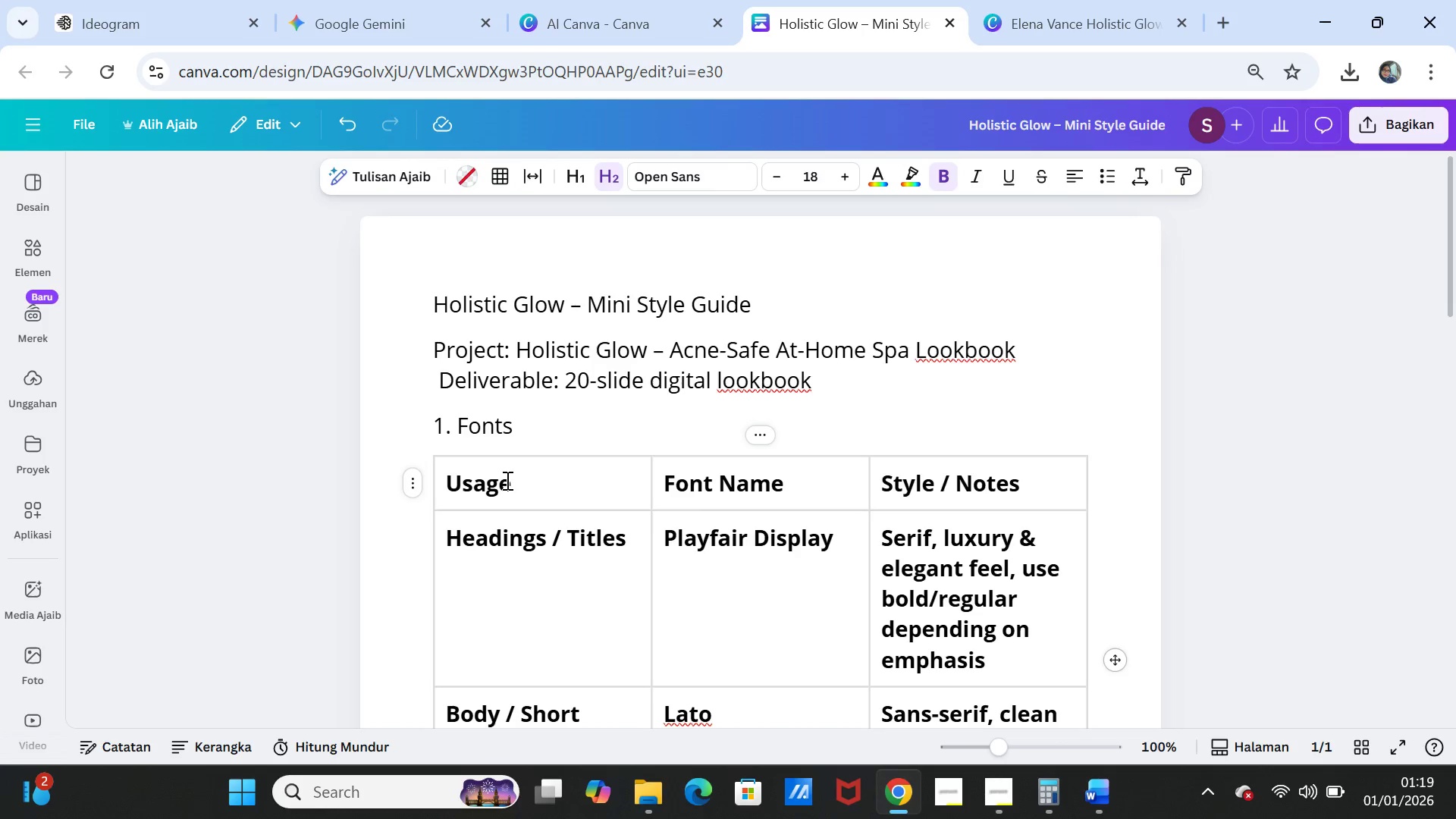 
left_click_drag(start_coordinate=[516, 482], to_coordinate=[425, 495])
 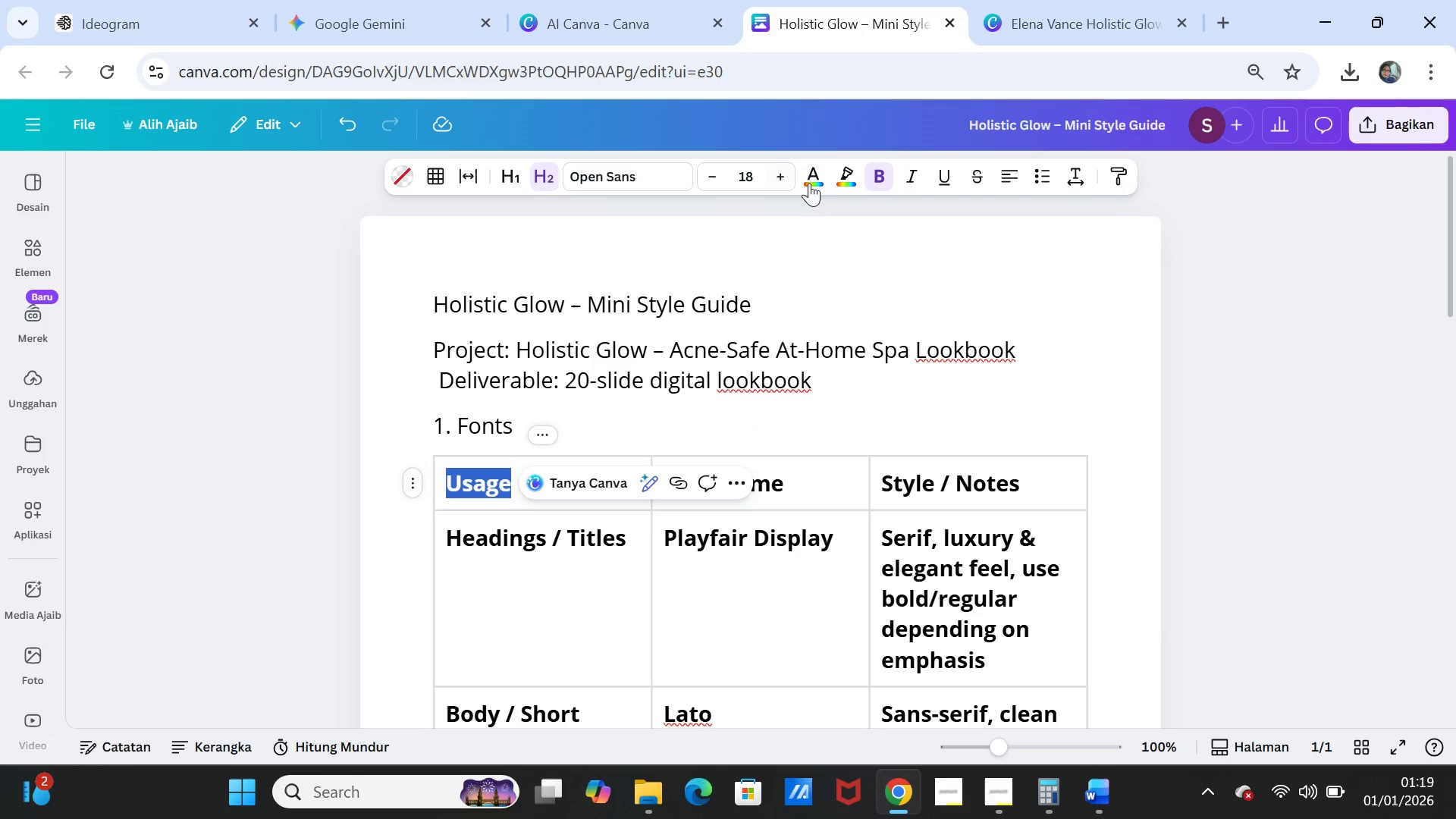 
left_click([874, 174])
 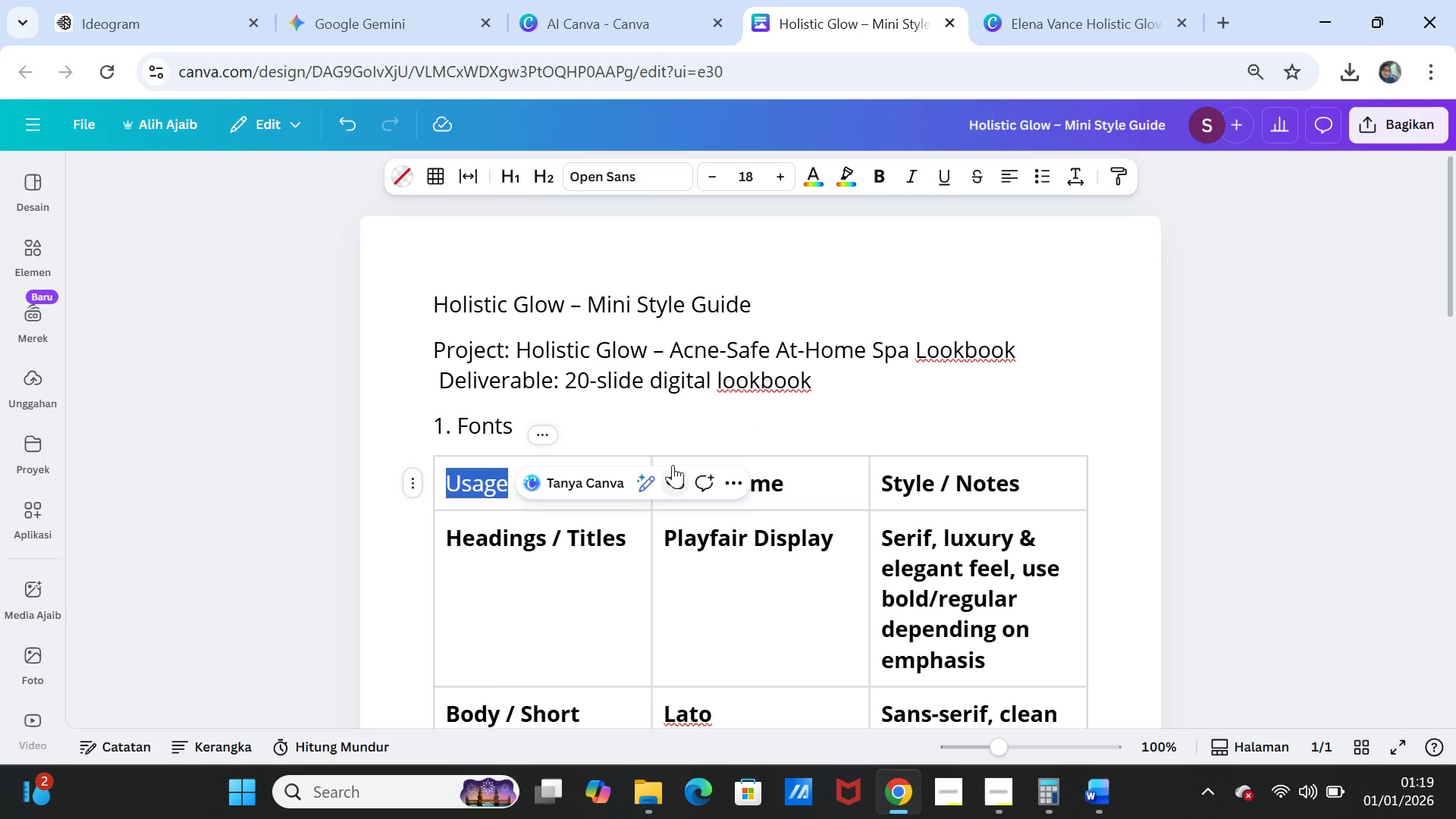 
left_click([713, 405])
 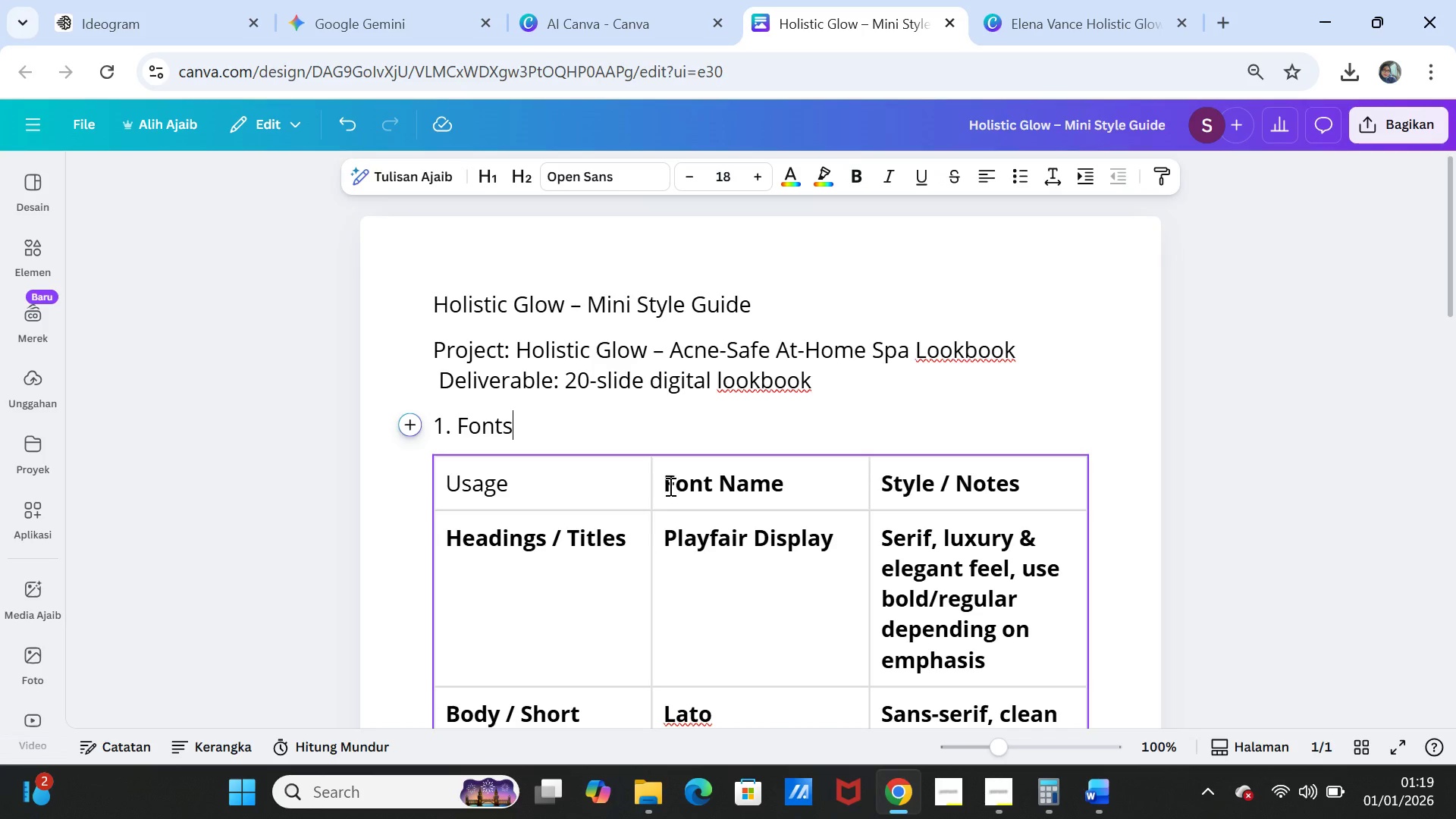 
left_click_drag(start_coordinate=[667, 486], to_coordinate=[886, 500])
 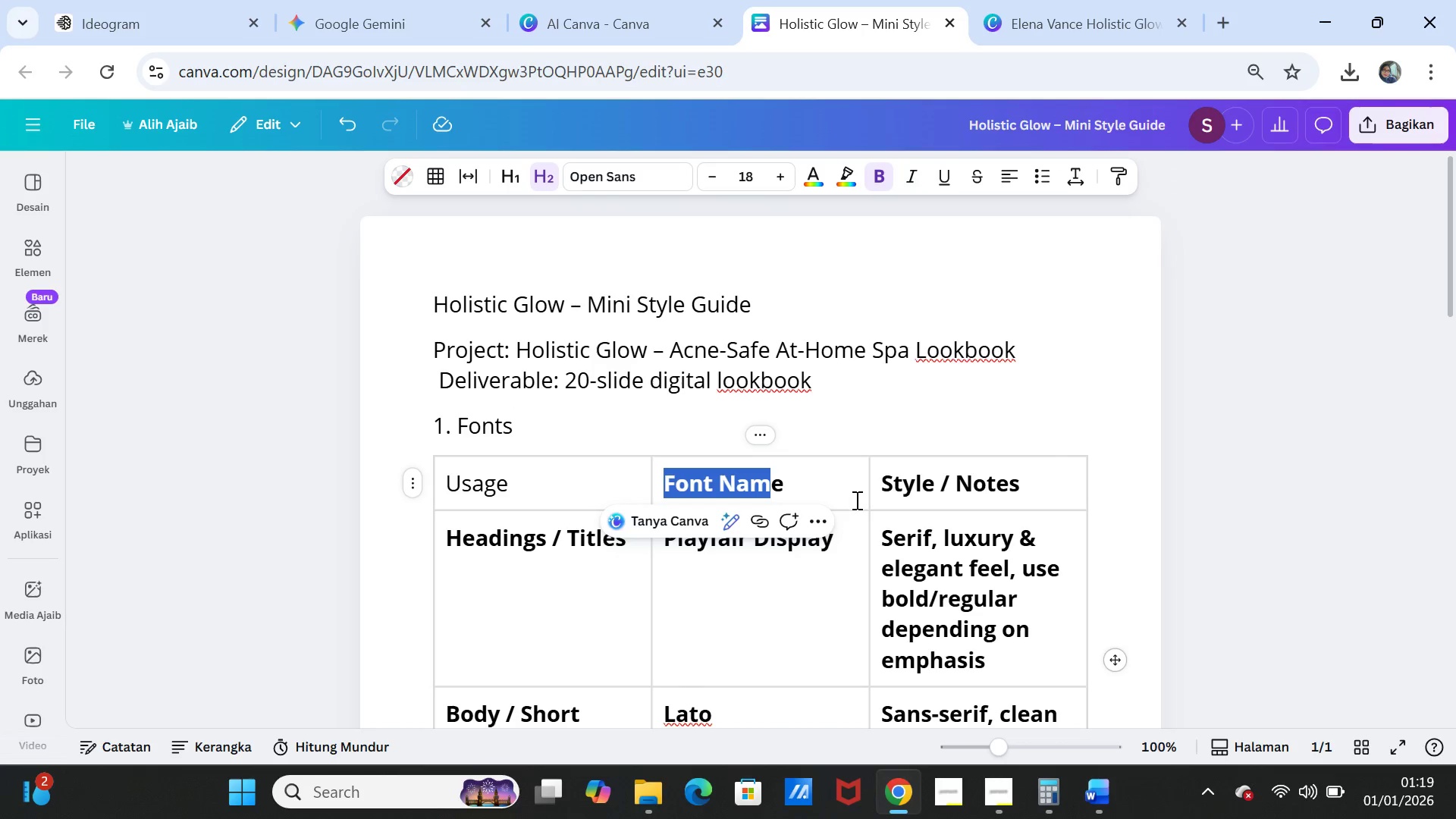 
left_click([857, 498])
 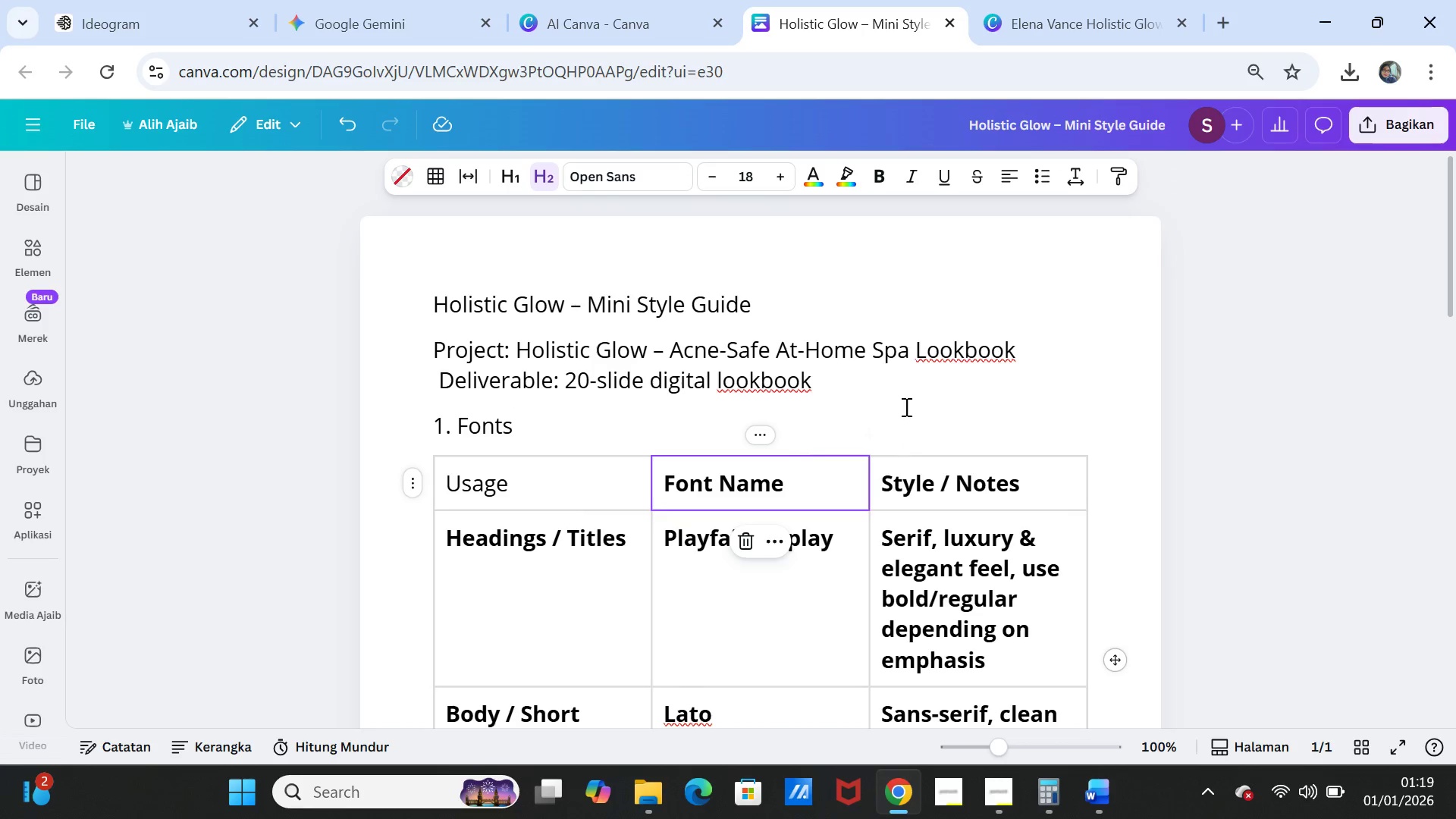 
left_click([905, 406])
 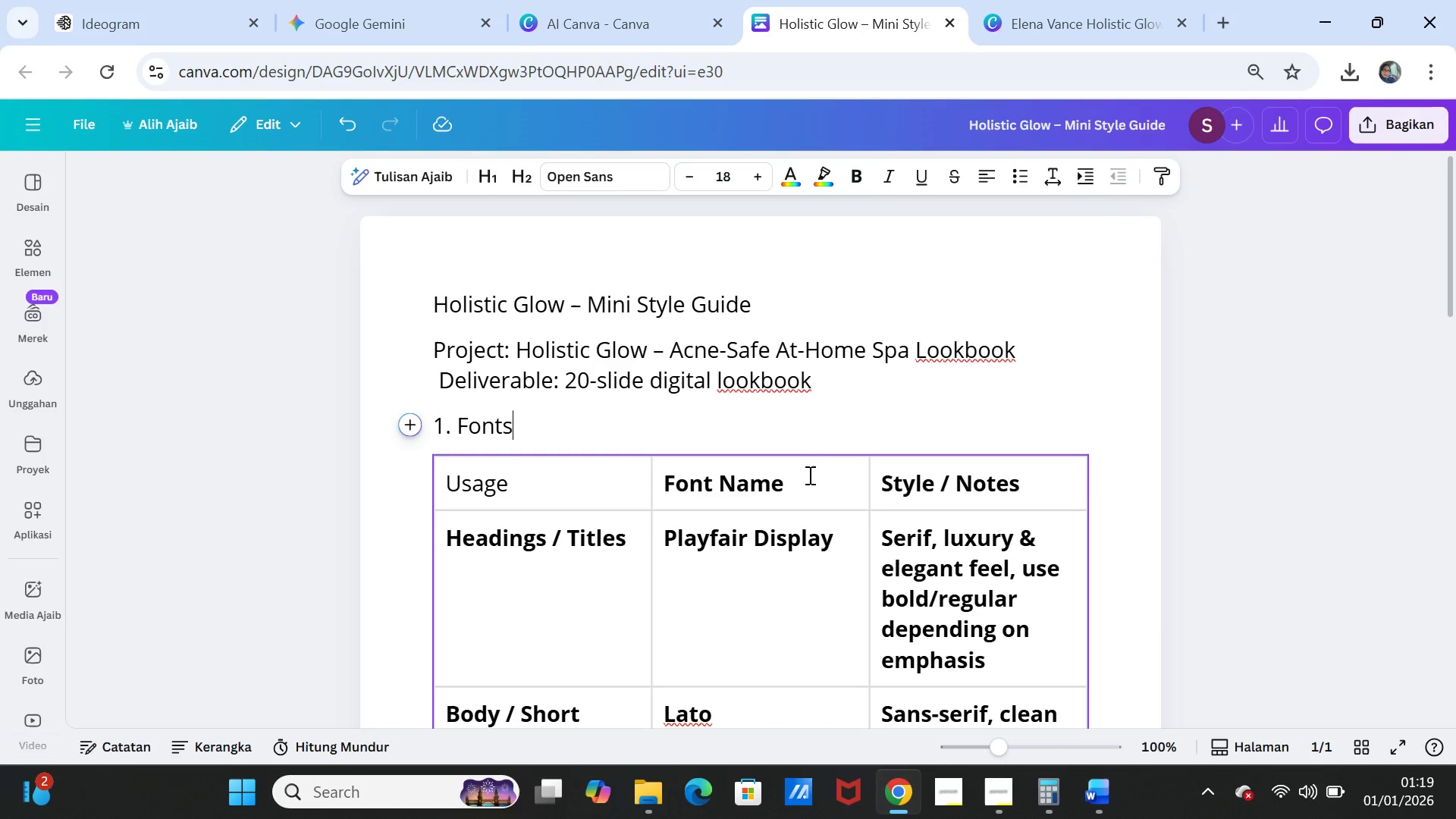 
left_click([808, 475])
 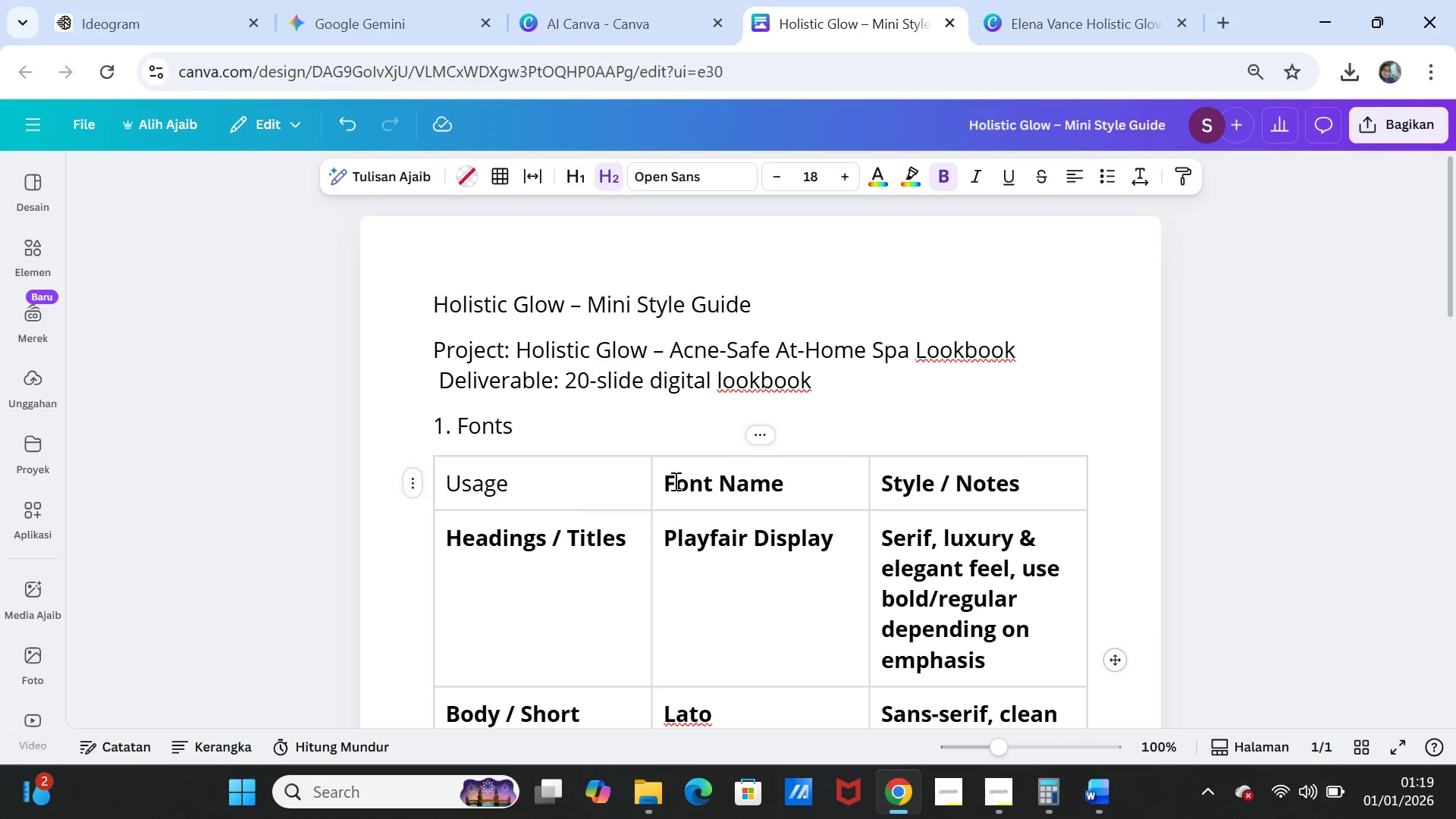 
left_click([642, 482])
 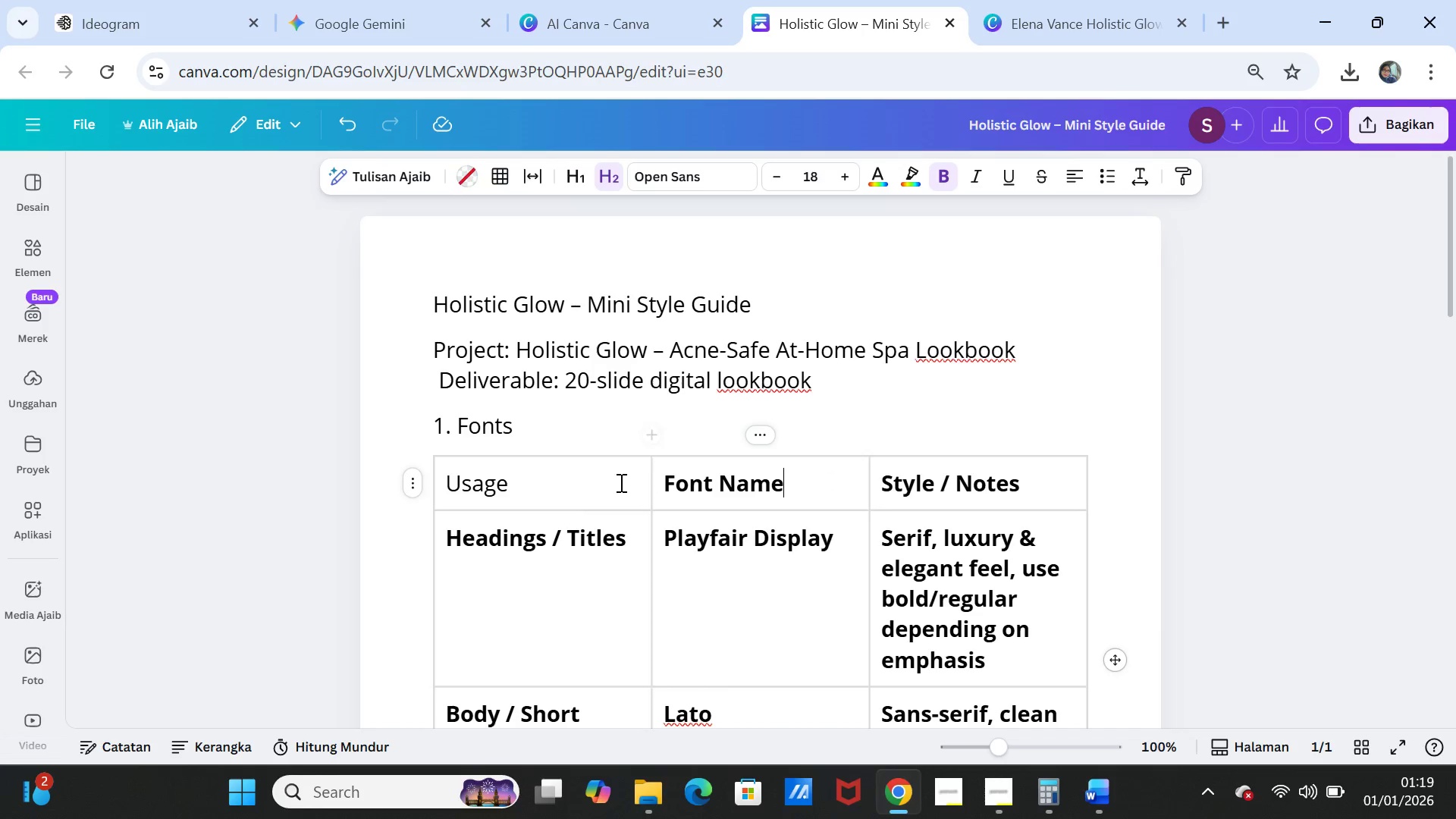 
left_click([620, 482])
 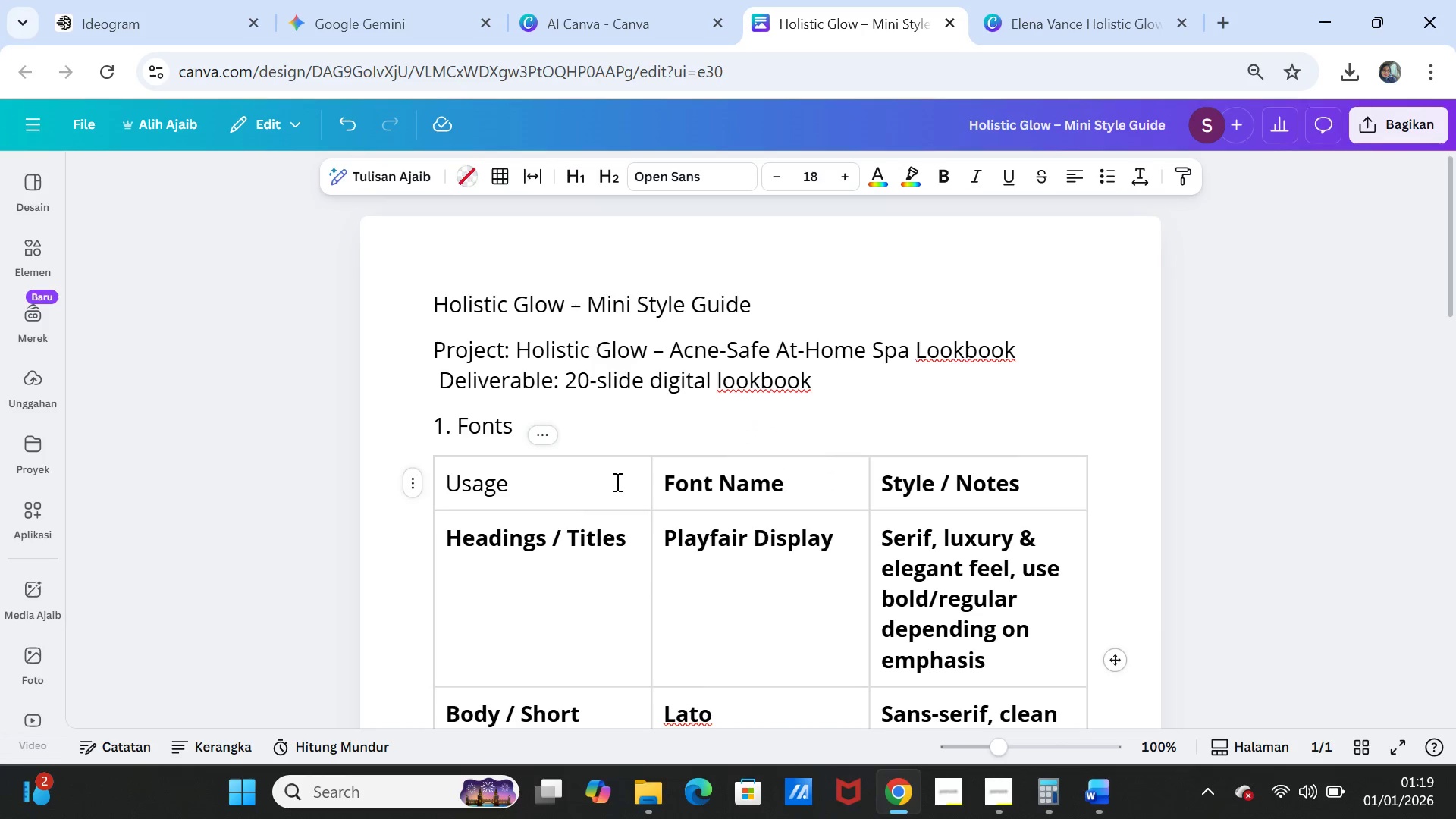 
left_click([616, 482])
 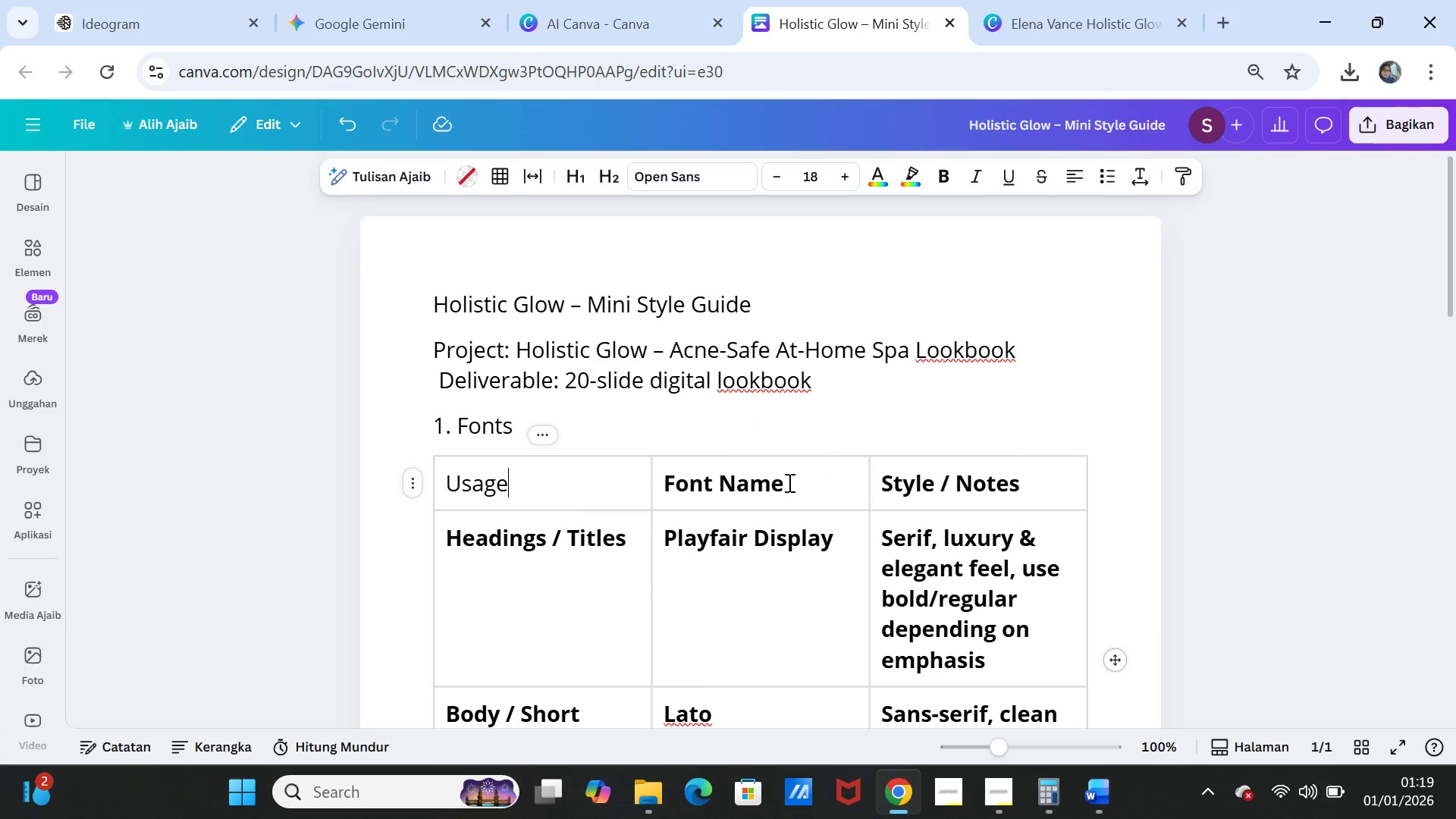 
left_click([798, 482])
 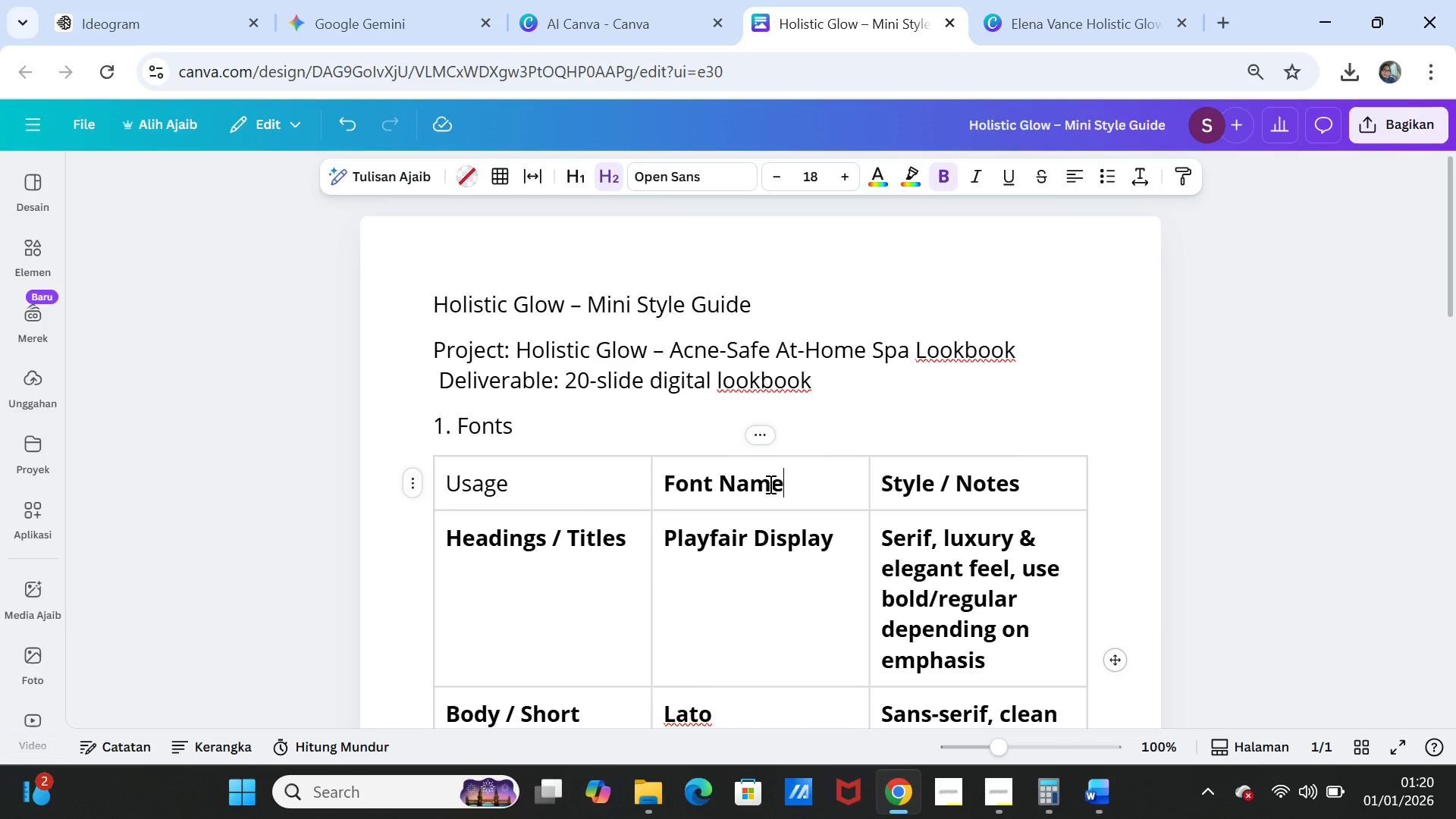 
left_click([769, 484])
 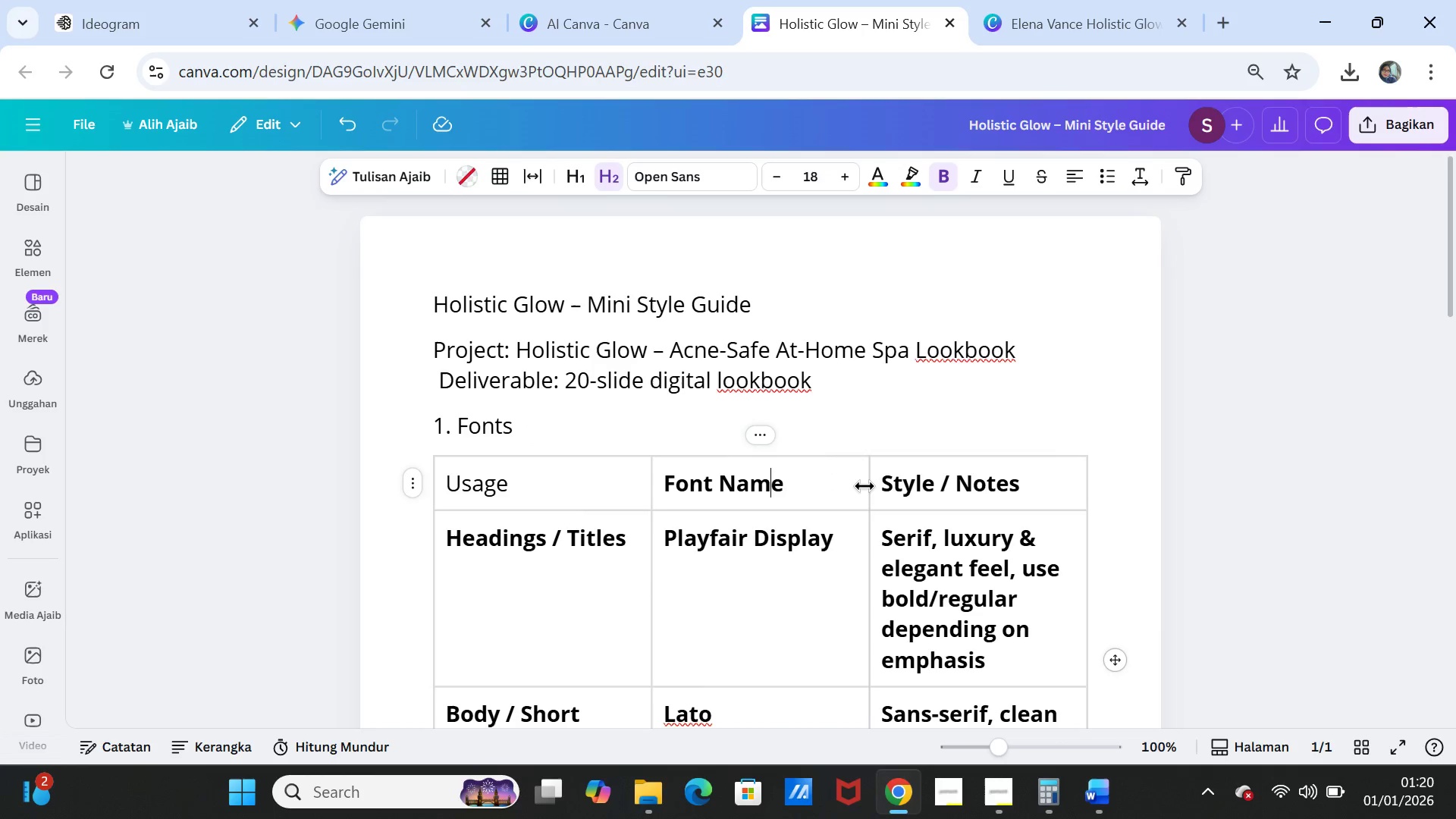 
left_click([864, 486])
 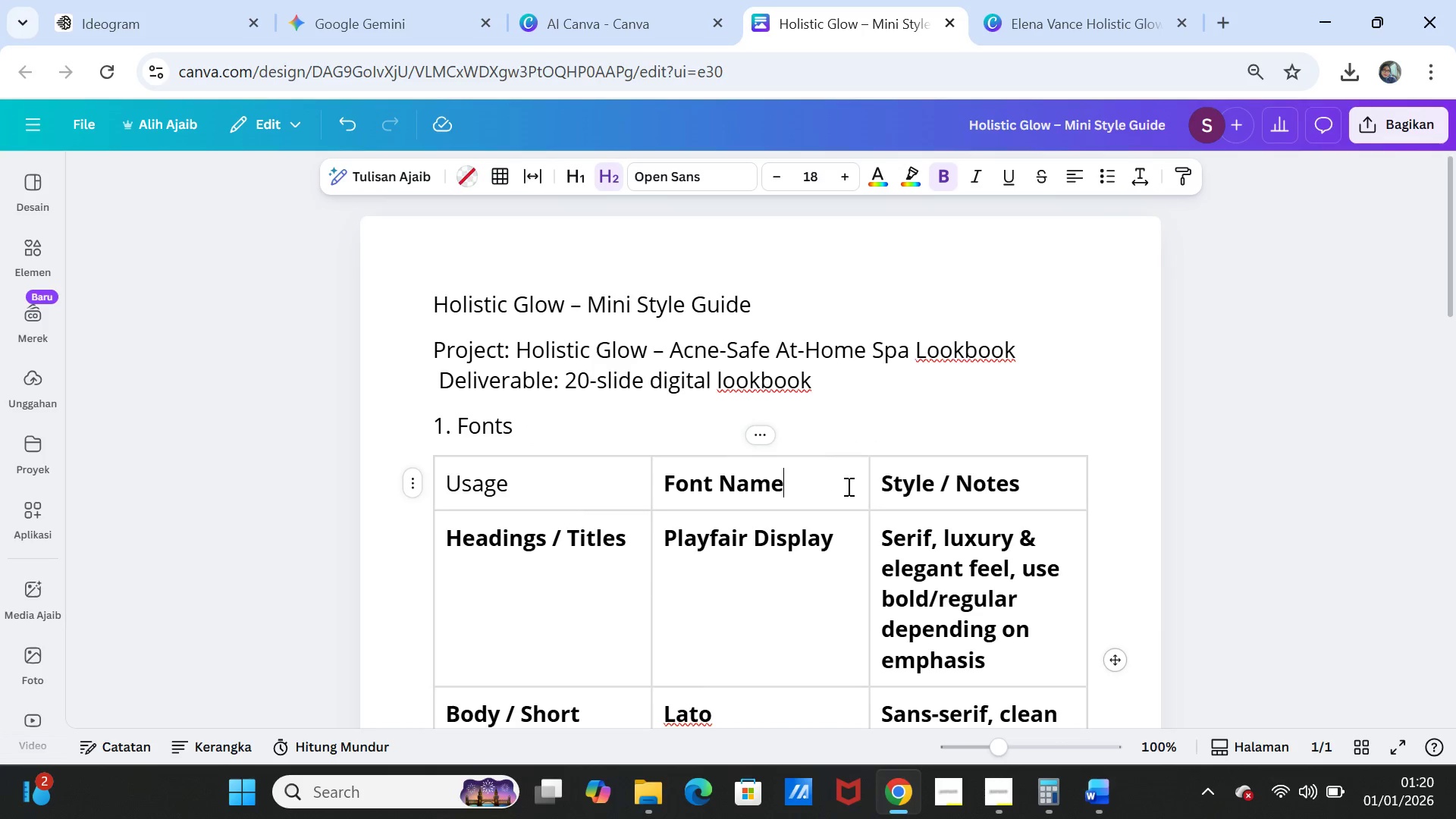 
double_click([847, 486])
 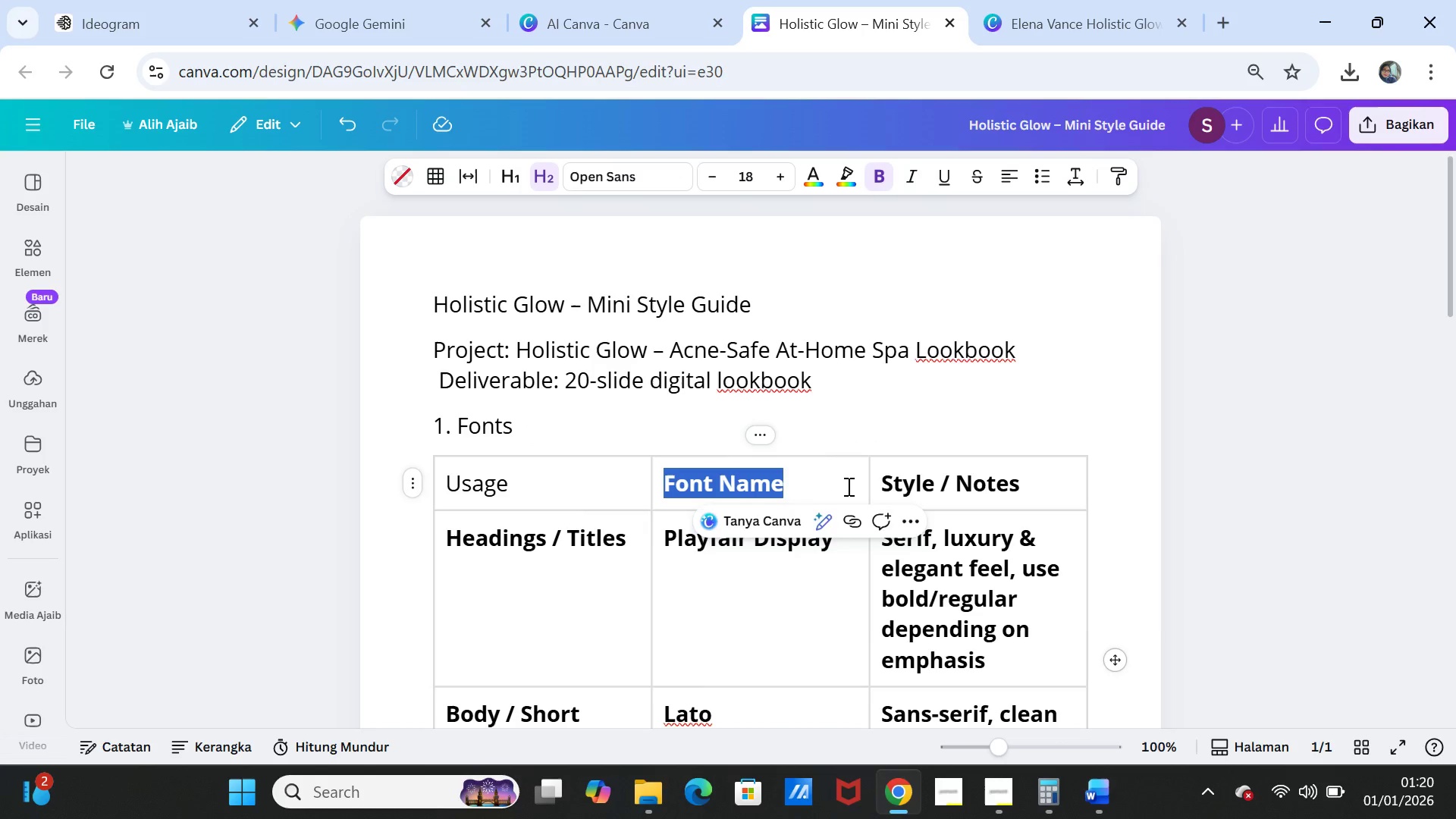 
triple_click([847, 486])
 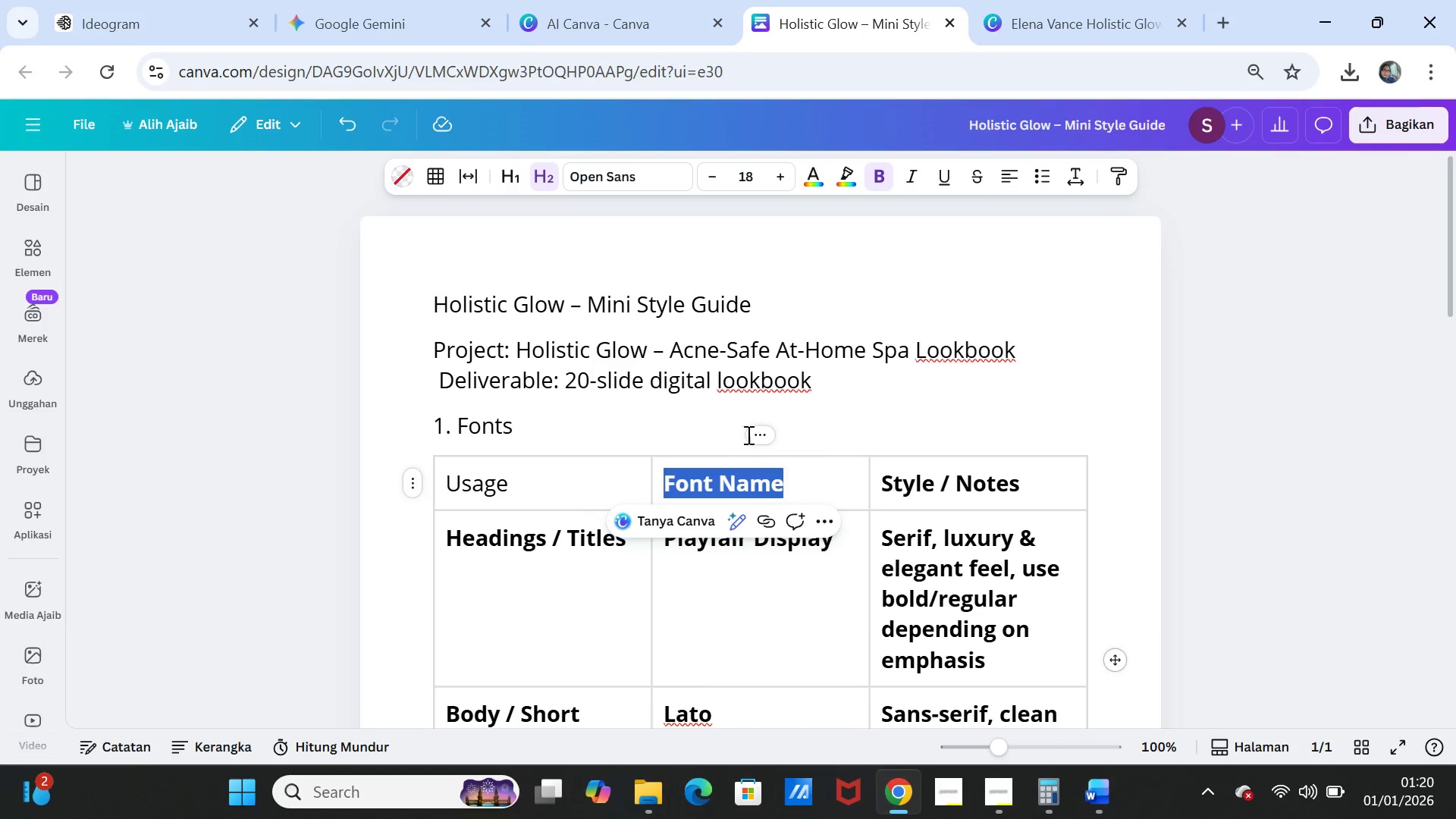 
left_click([834, 405])
 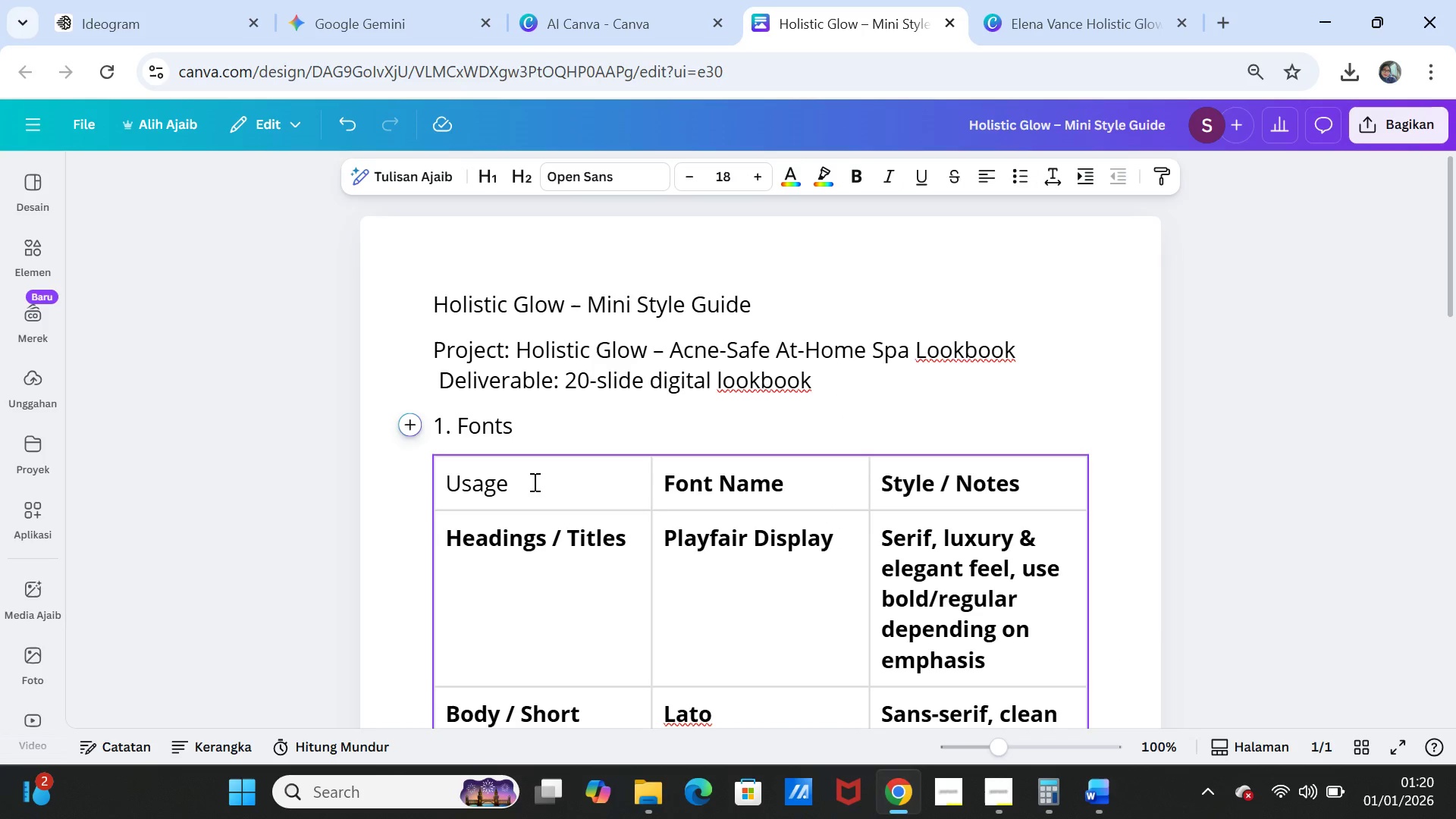 
left_click([533, 482])
 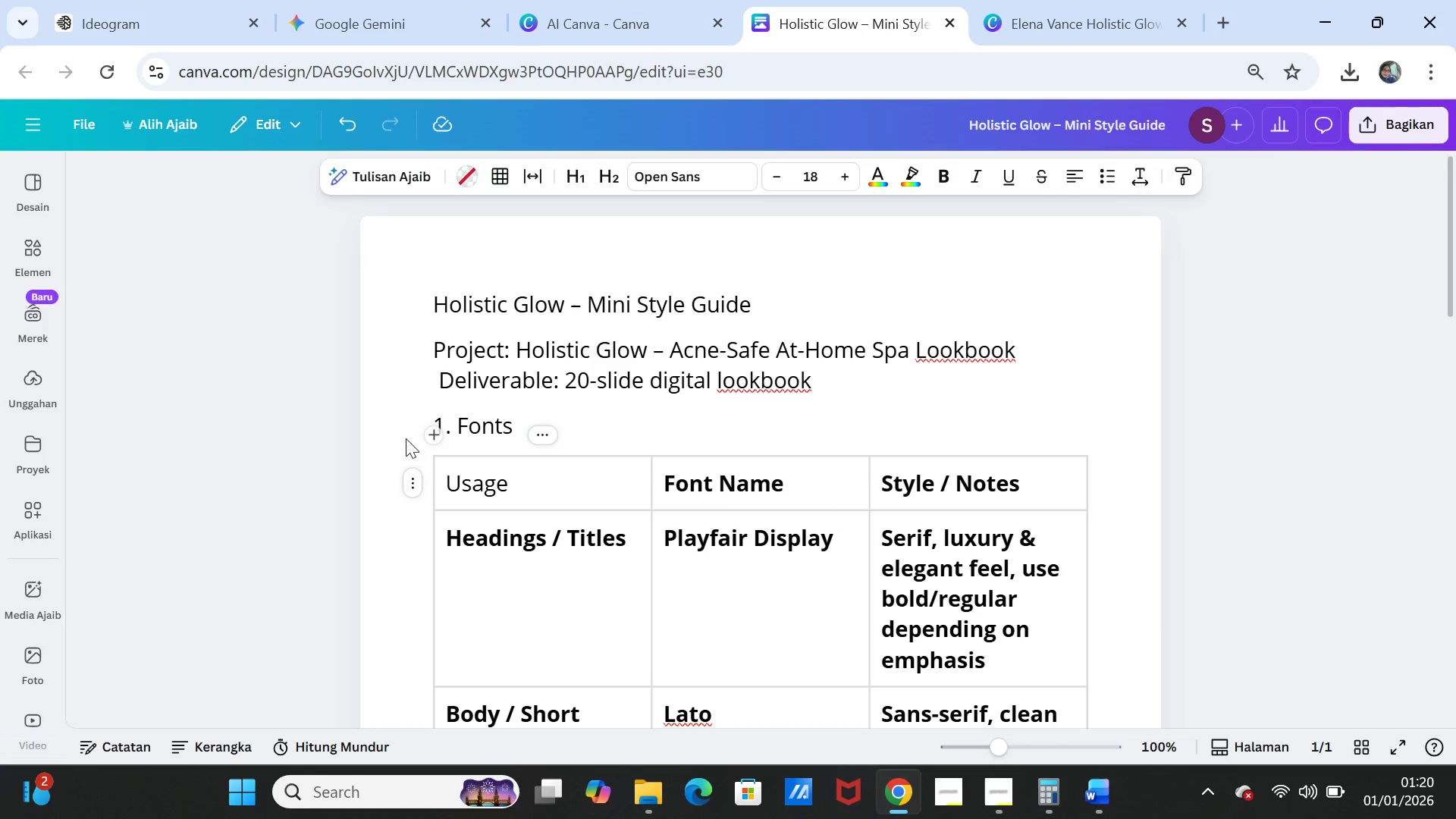 
left_click([400, 413])
 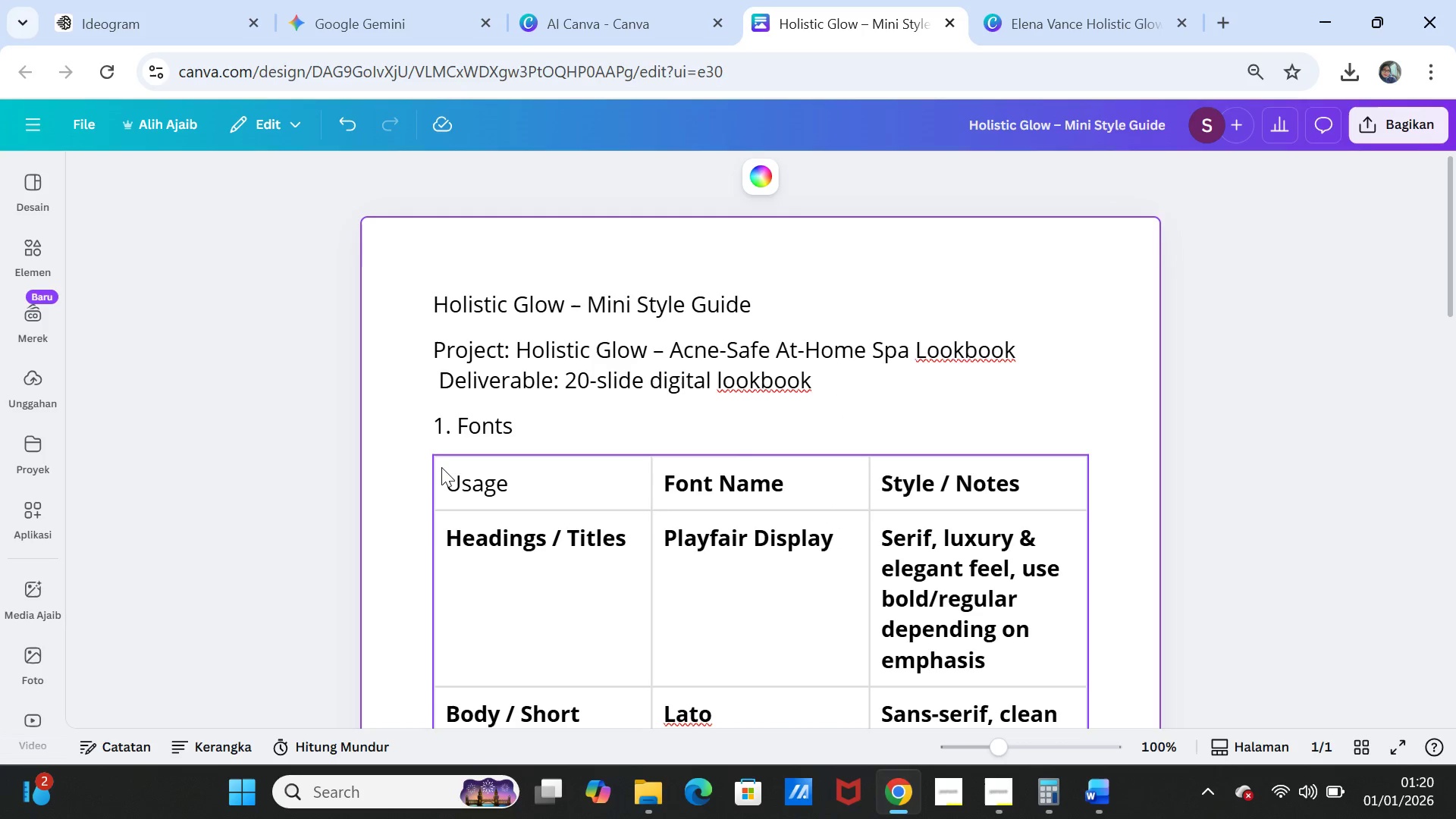 
left_click([441, 469])
 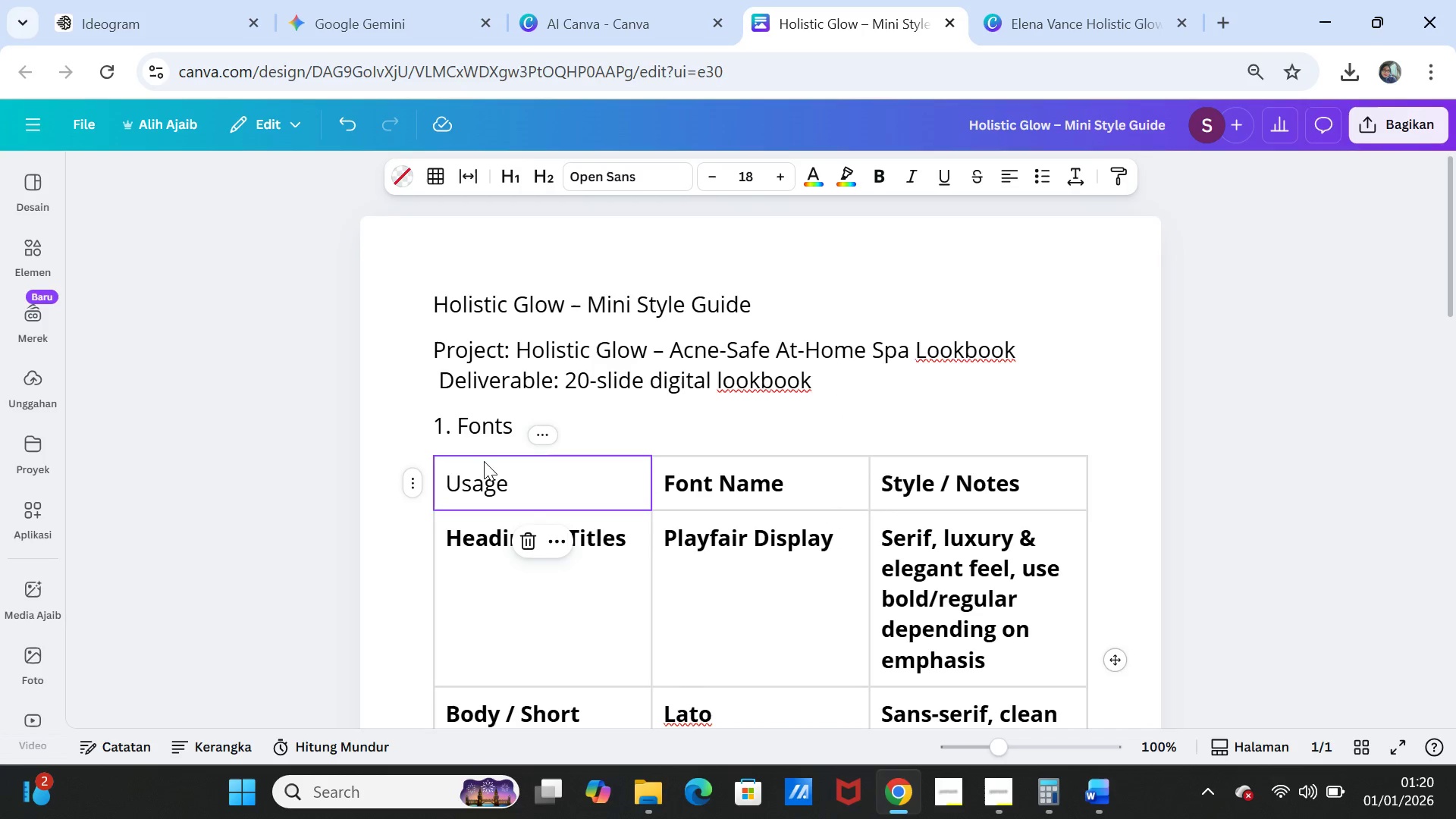 
key(Shift+ArrowRight)
 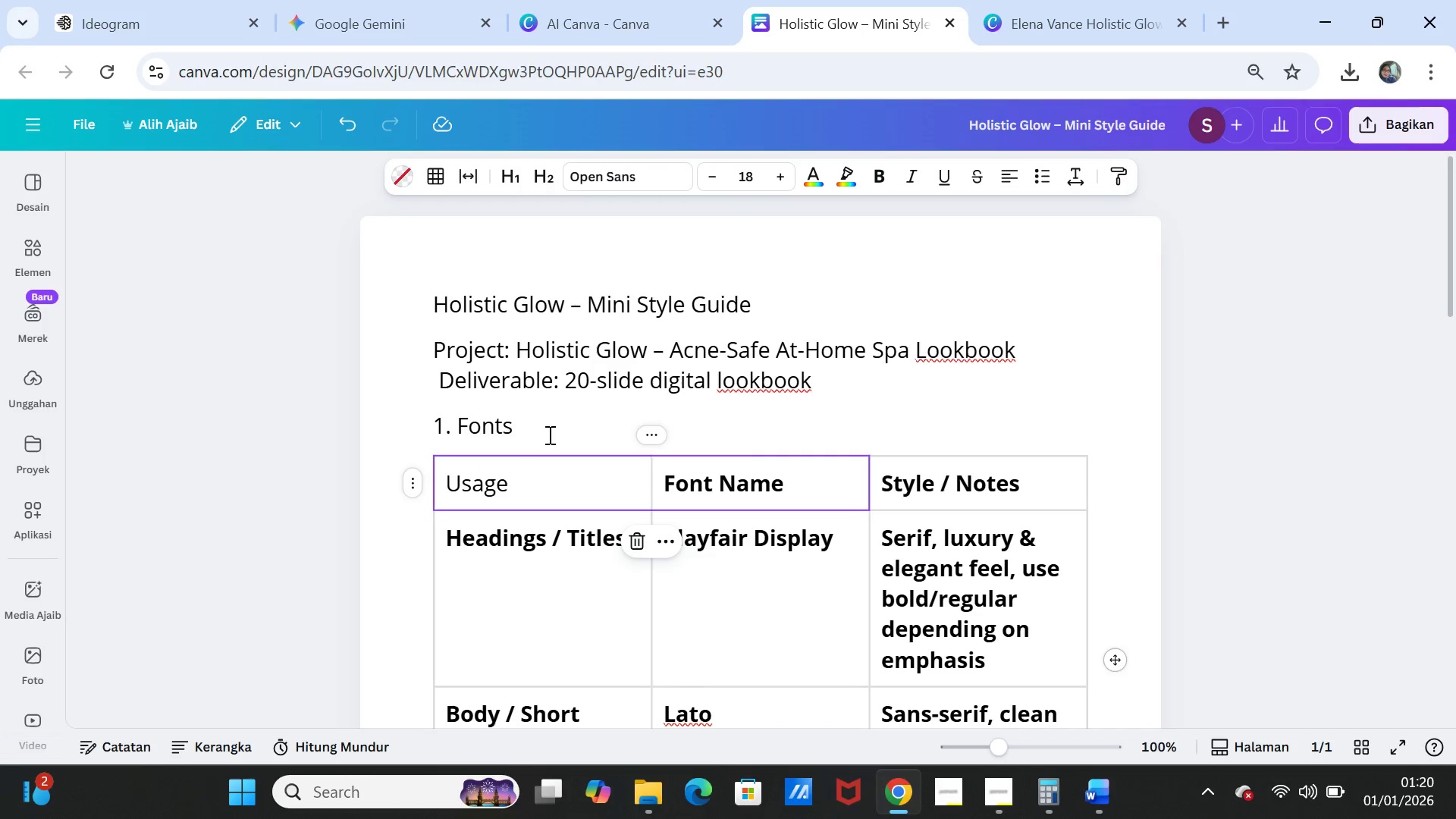 
key(Shift+ArrowRight)
 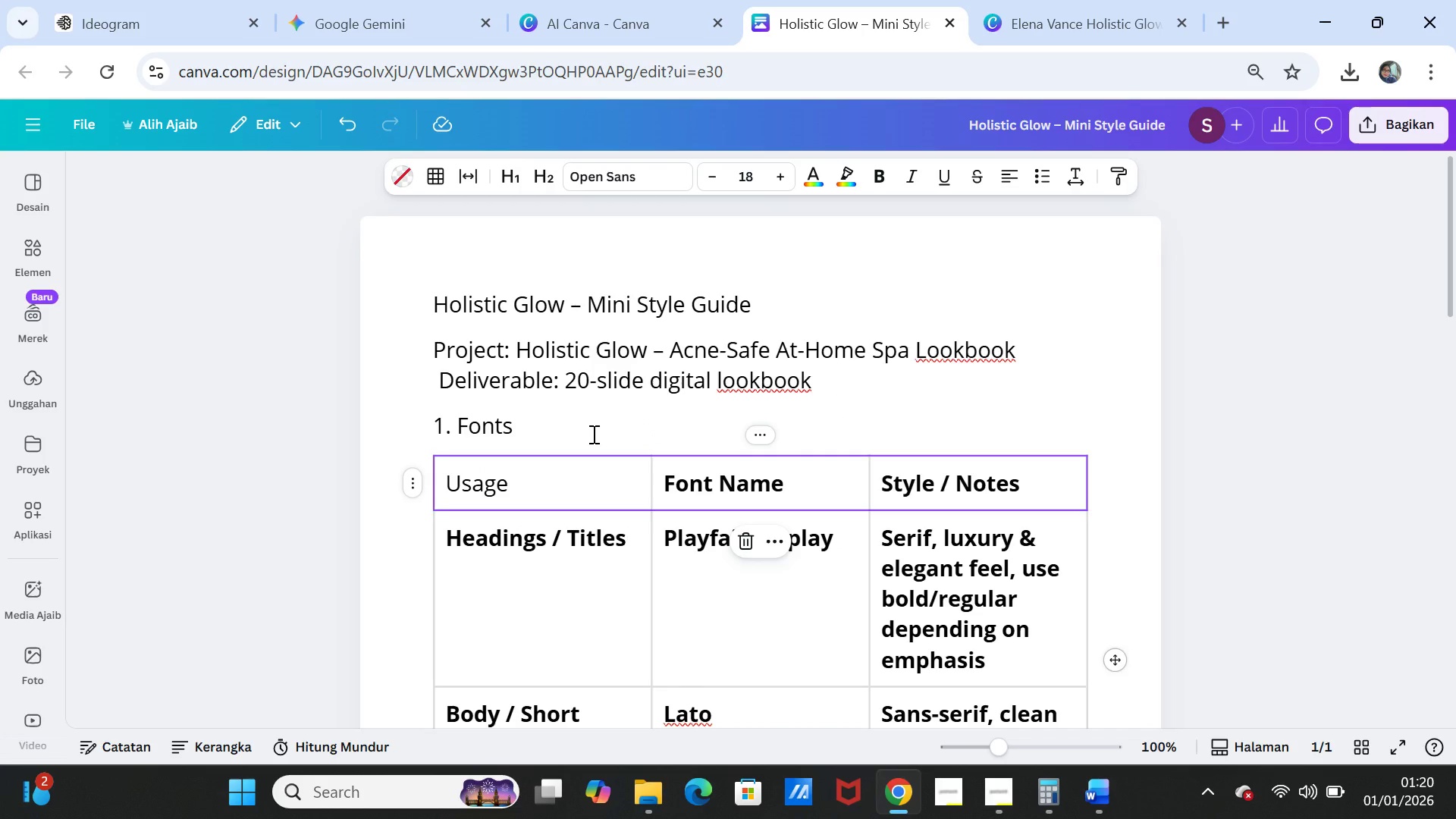 
key(Shift+ArrowDown)
 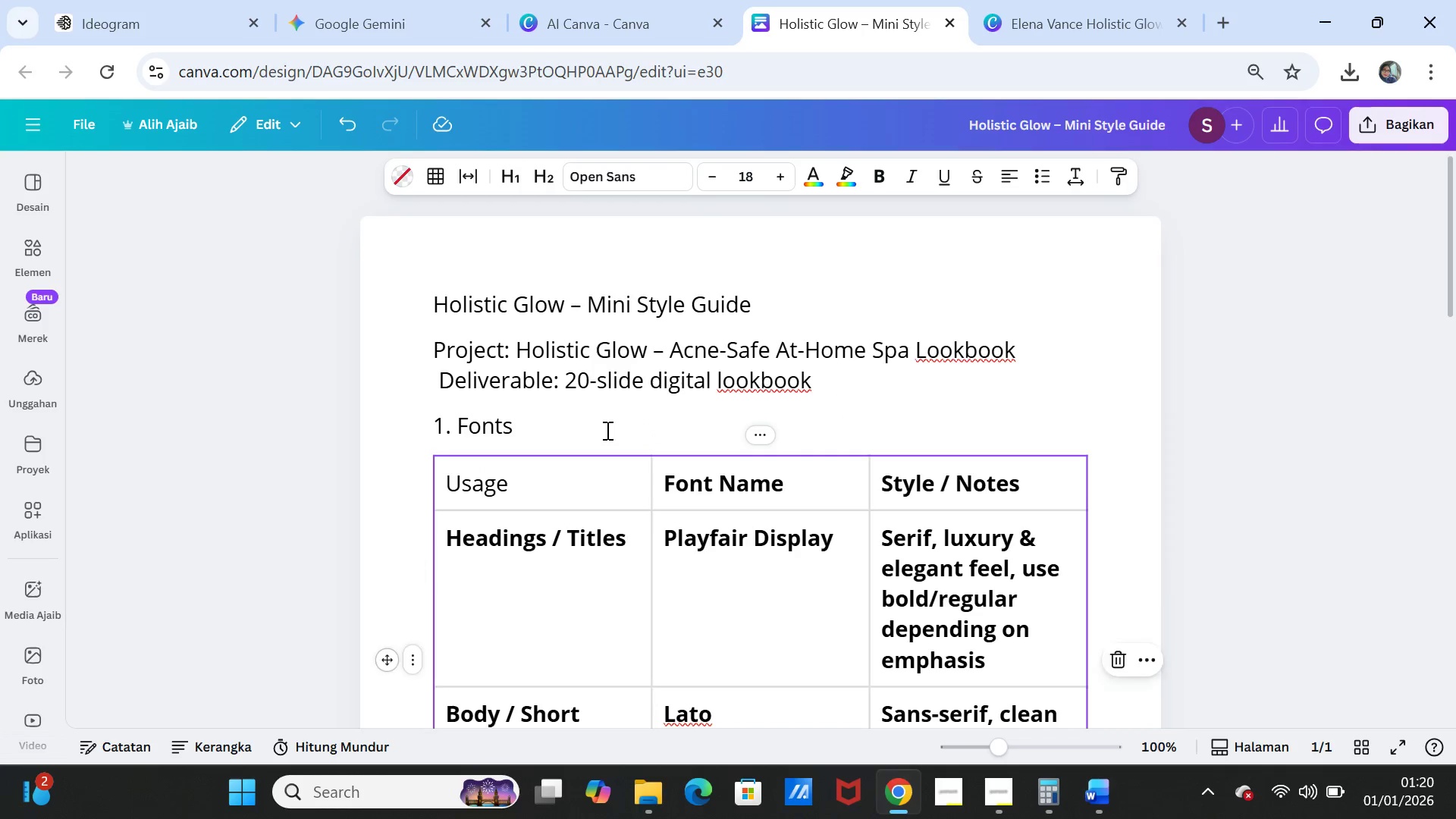 
key(Shift+ArrowDown)
 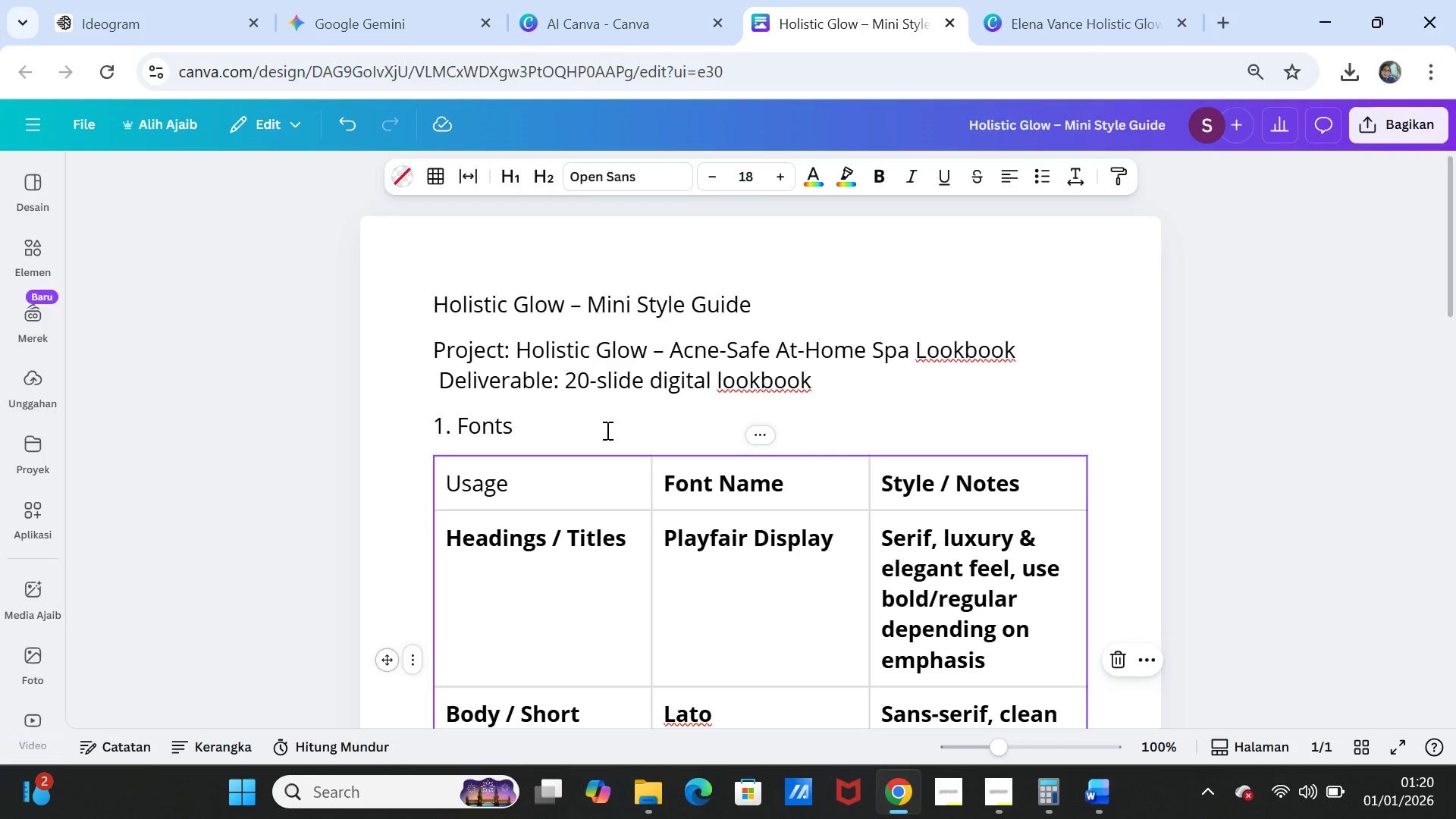 
key(Shift+ArrowDown)
 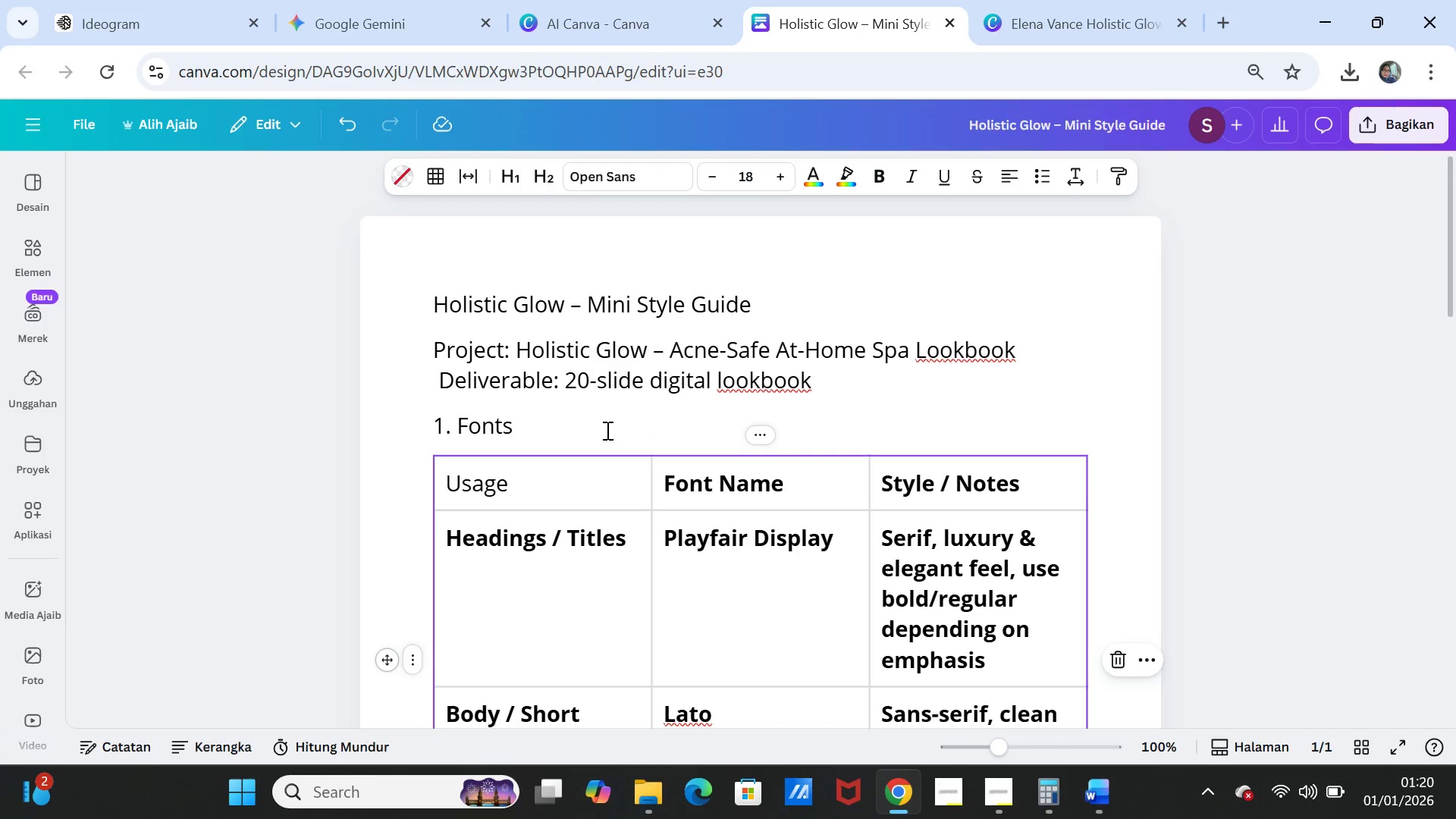 
key(Shift+ArrowDown)
 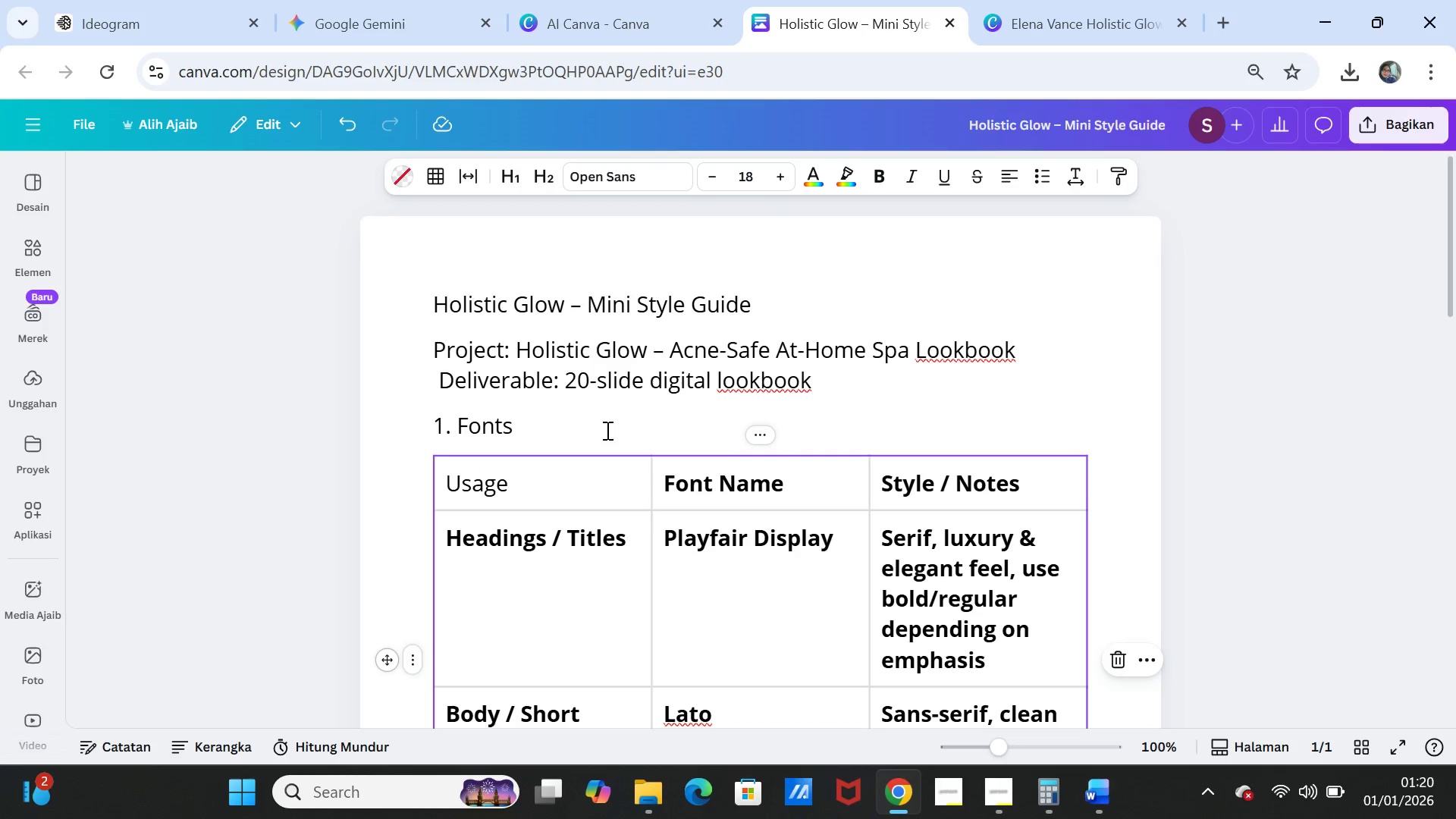 
key(Shift+ArrowDown)
 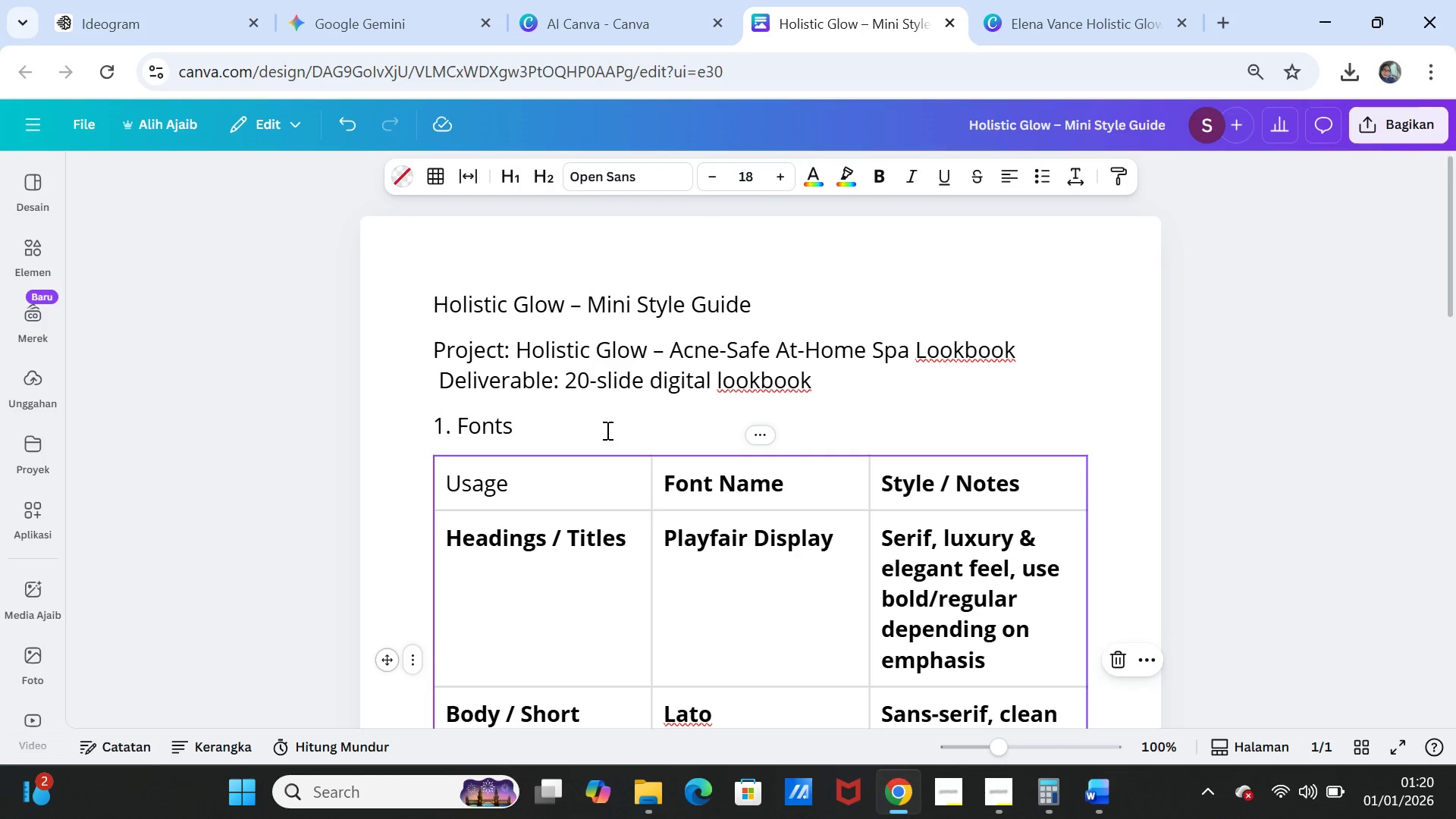 
key(Shift+ArrowDown)
 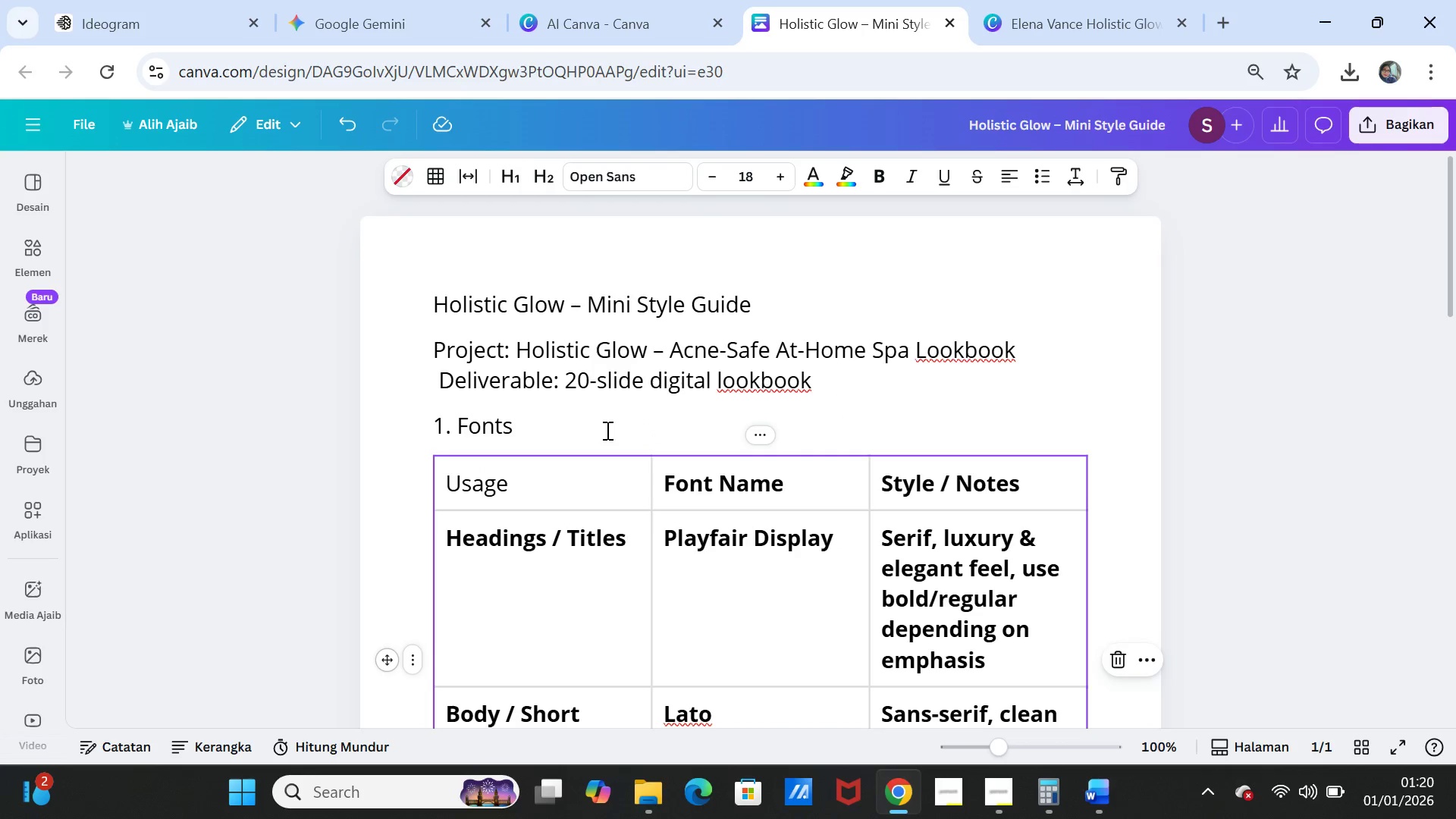 
key(Shift+ArrowDown)
 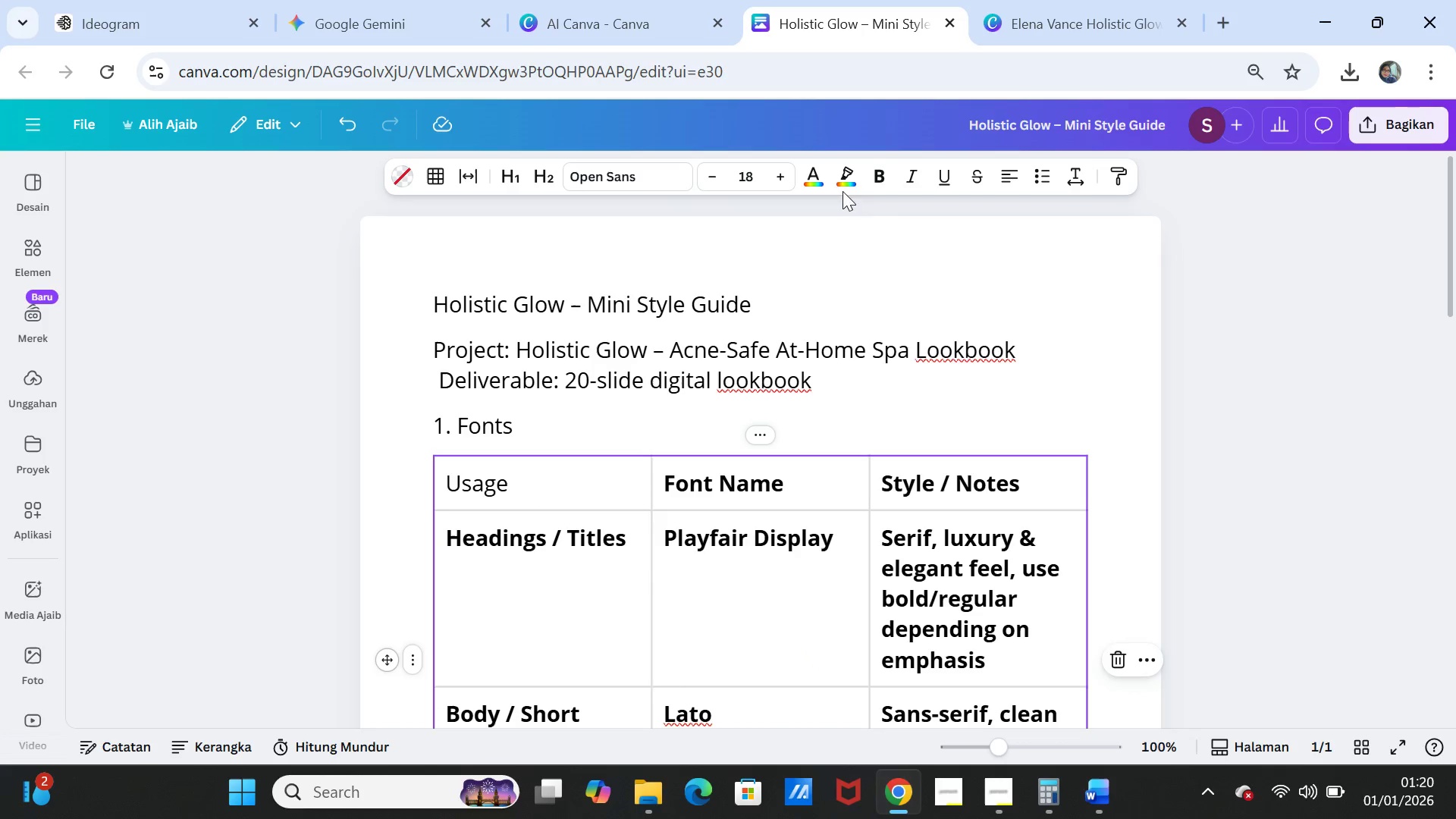 
left_click([873, 178])
 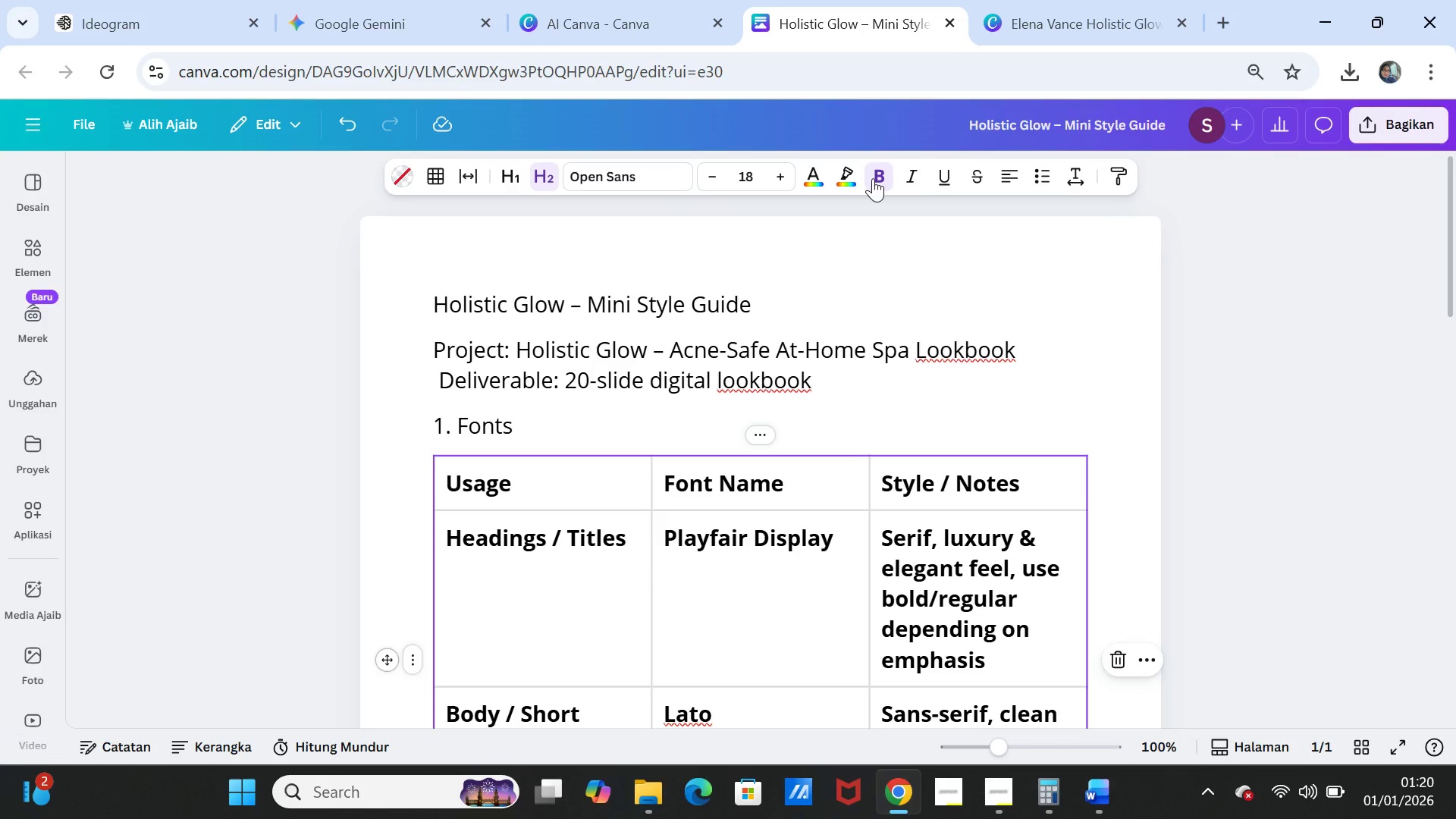 
left_click([873, 178])
 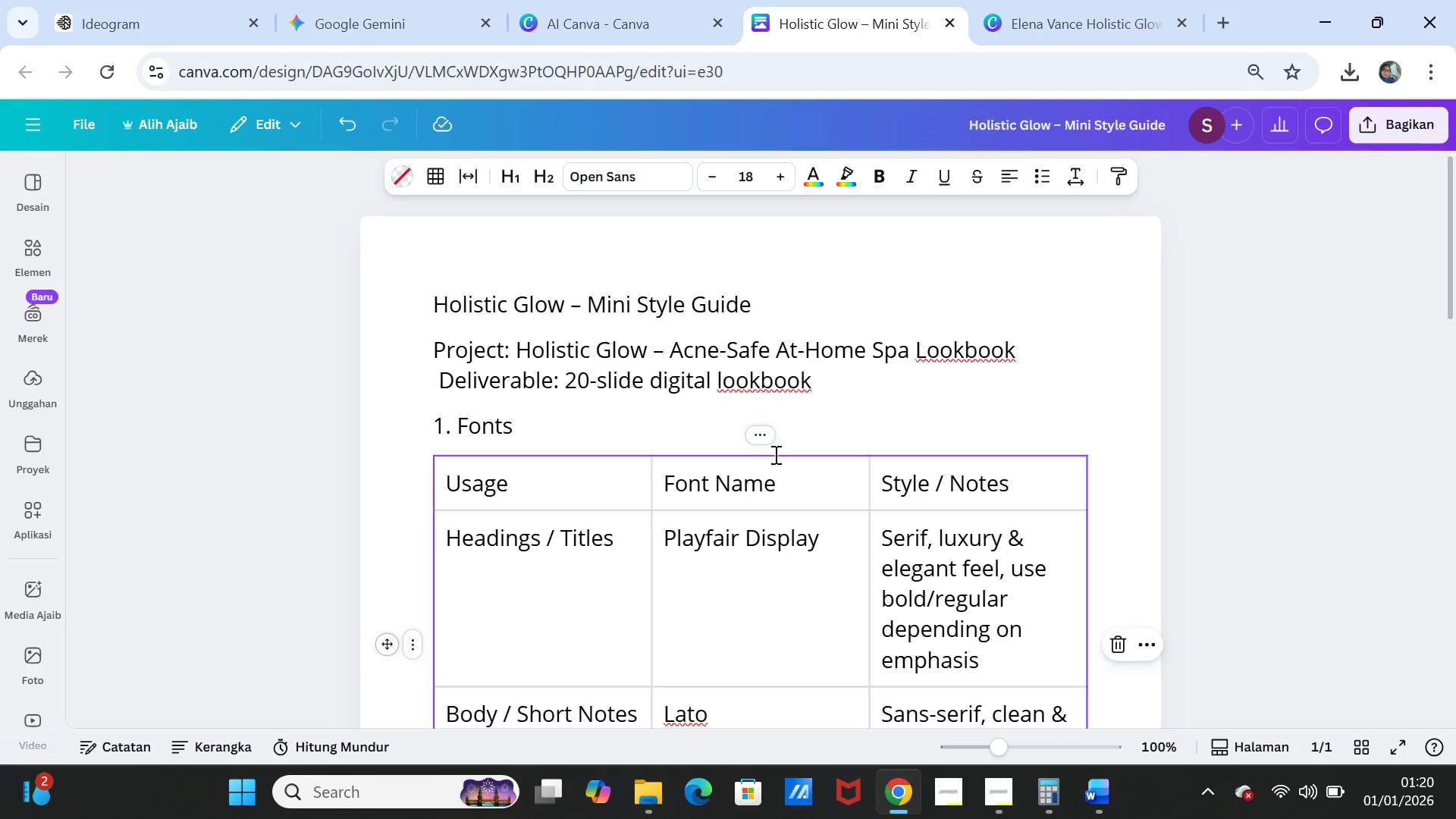 
scroll: coordinate [741, 525], scroll_direction: down, amount: 4.0
 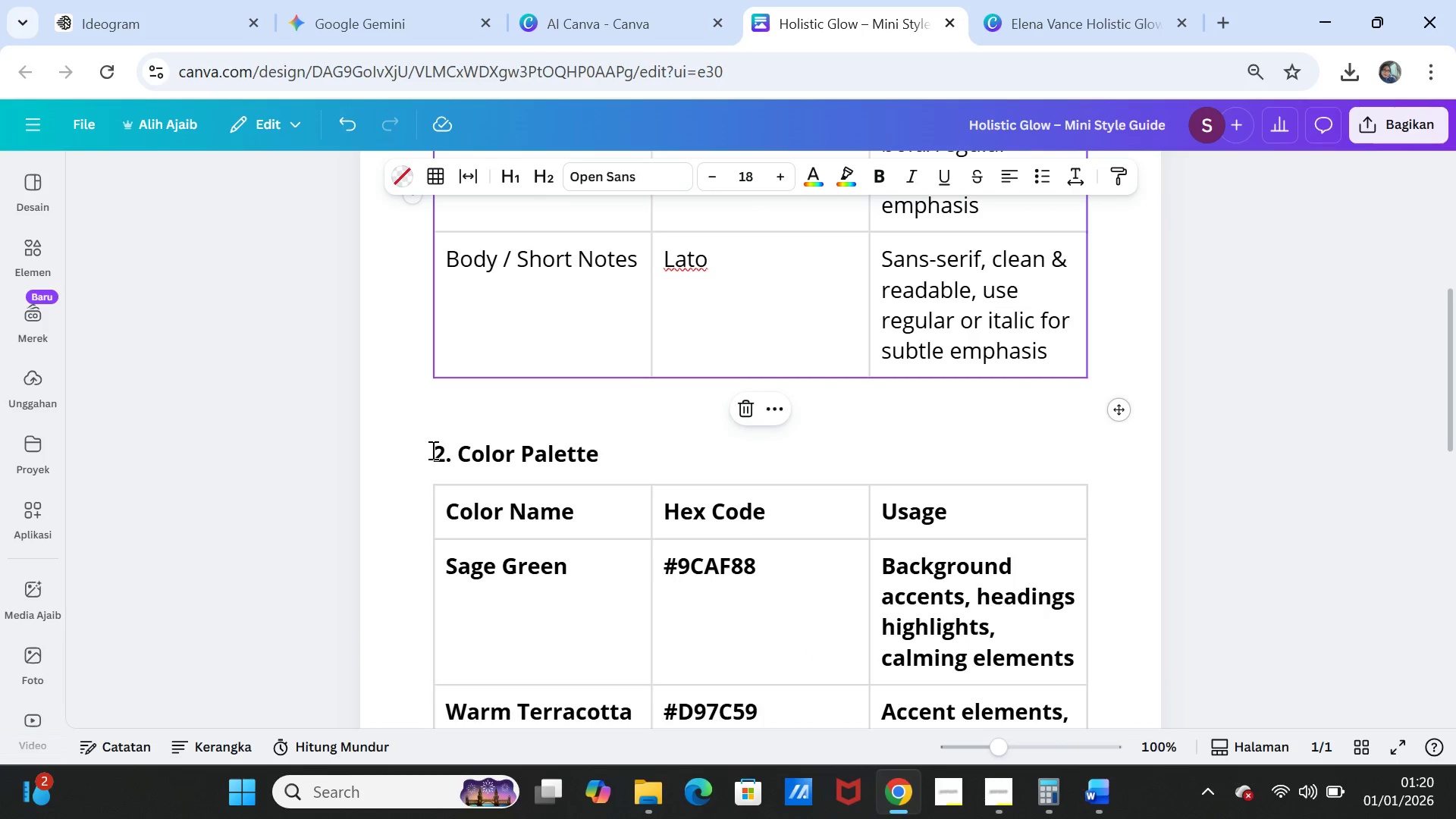 
left_click_drag(start_coordinate=[431, 450], to_coordinate=[604, 463])
 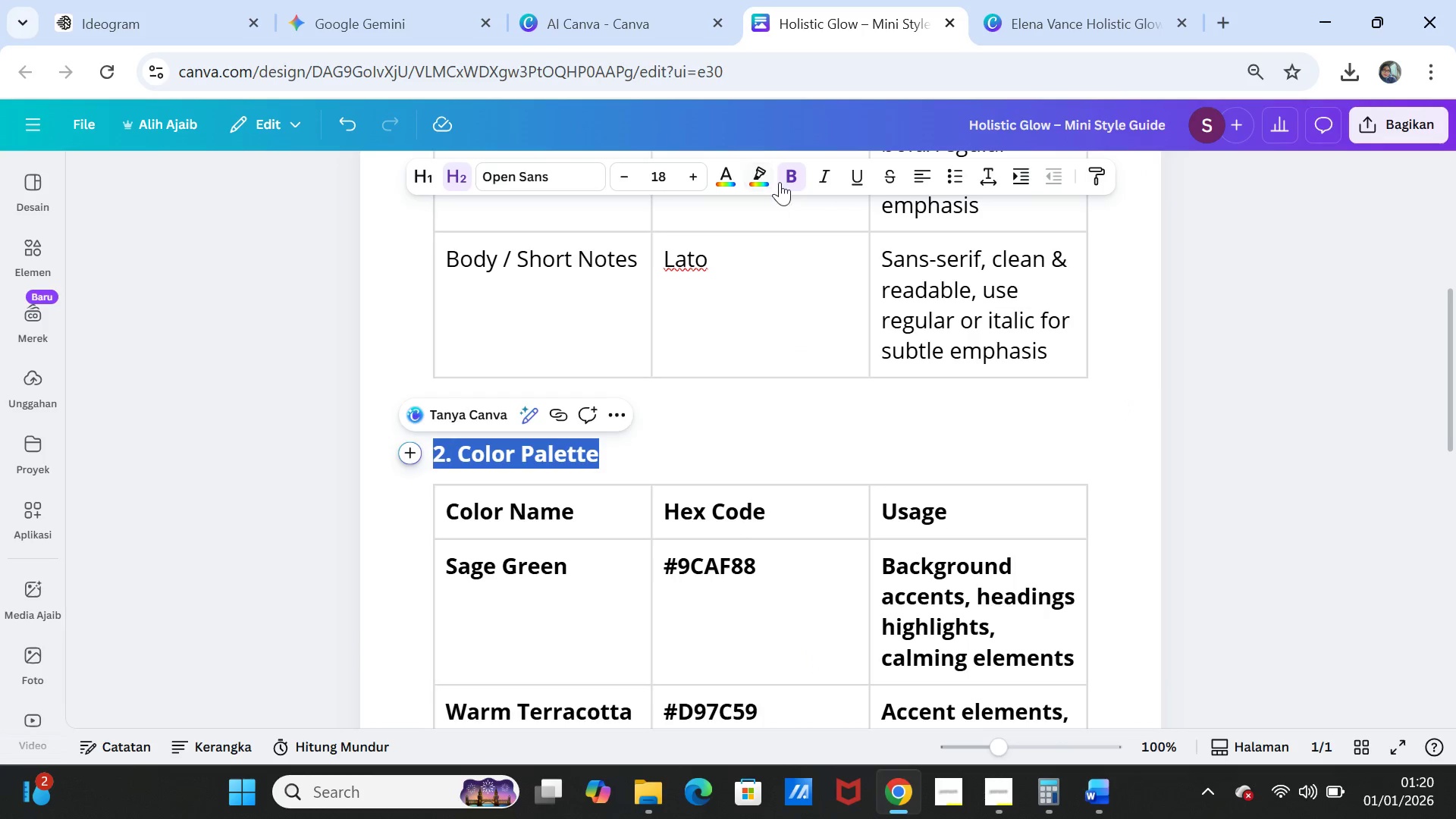 
left_click([780, 180])
 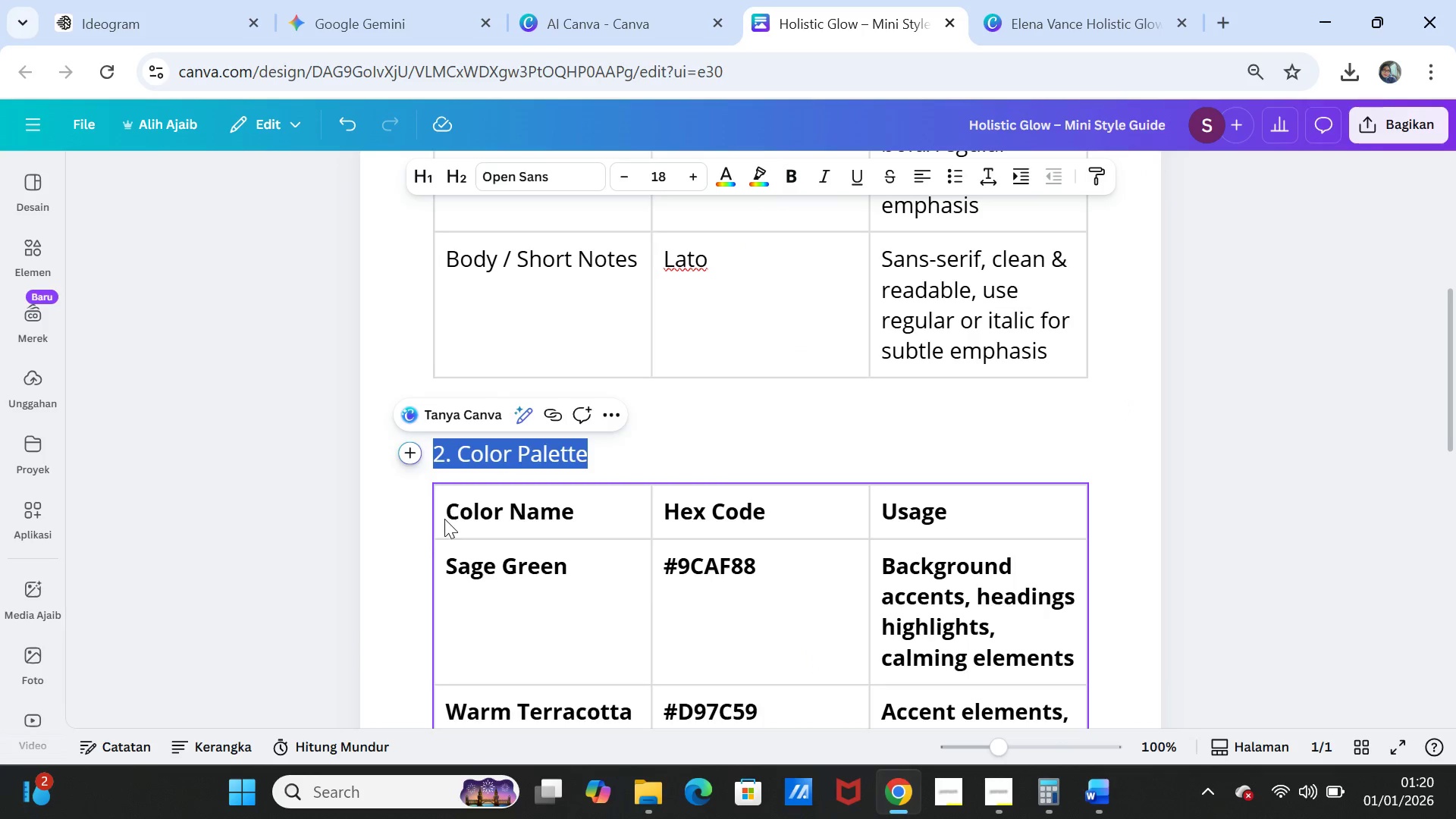 
left_click([444, 519])
 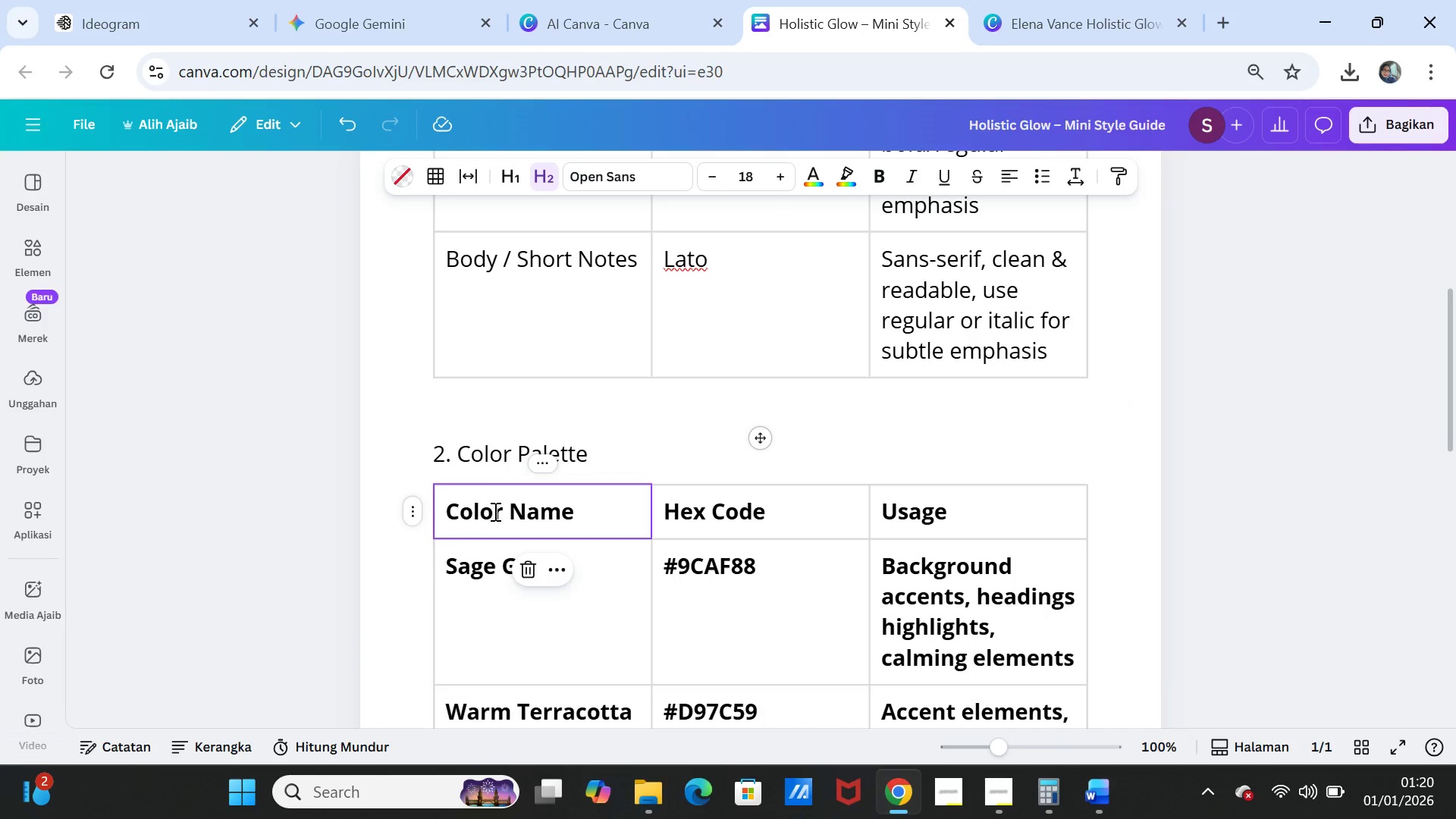 
key(Shift+ArrowRight)
 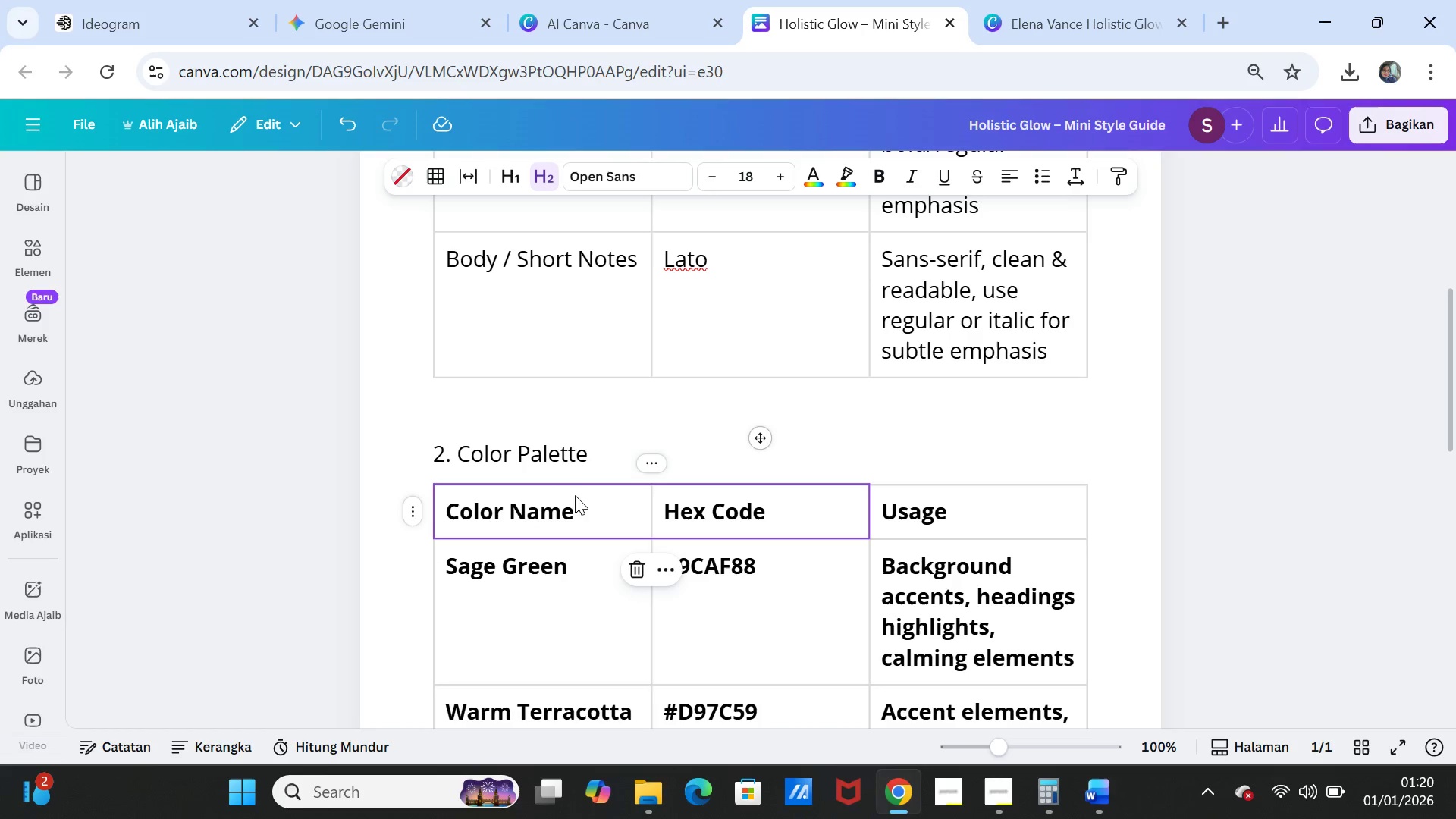 
key(Shift+ArrowRight)
 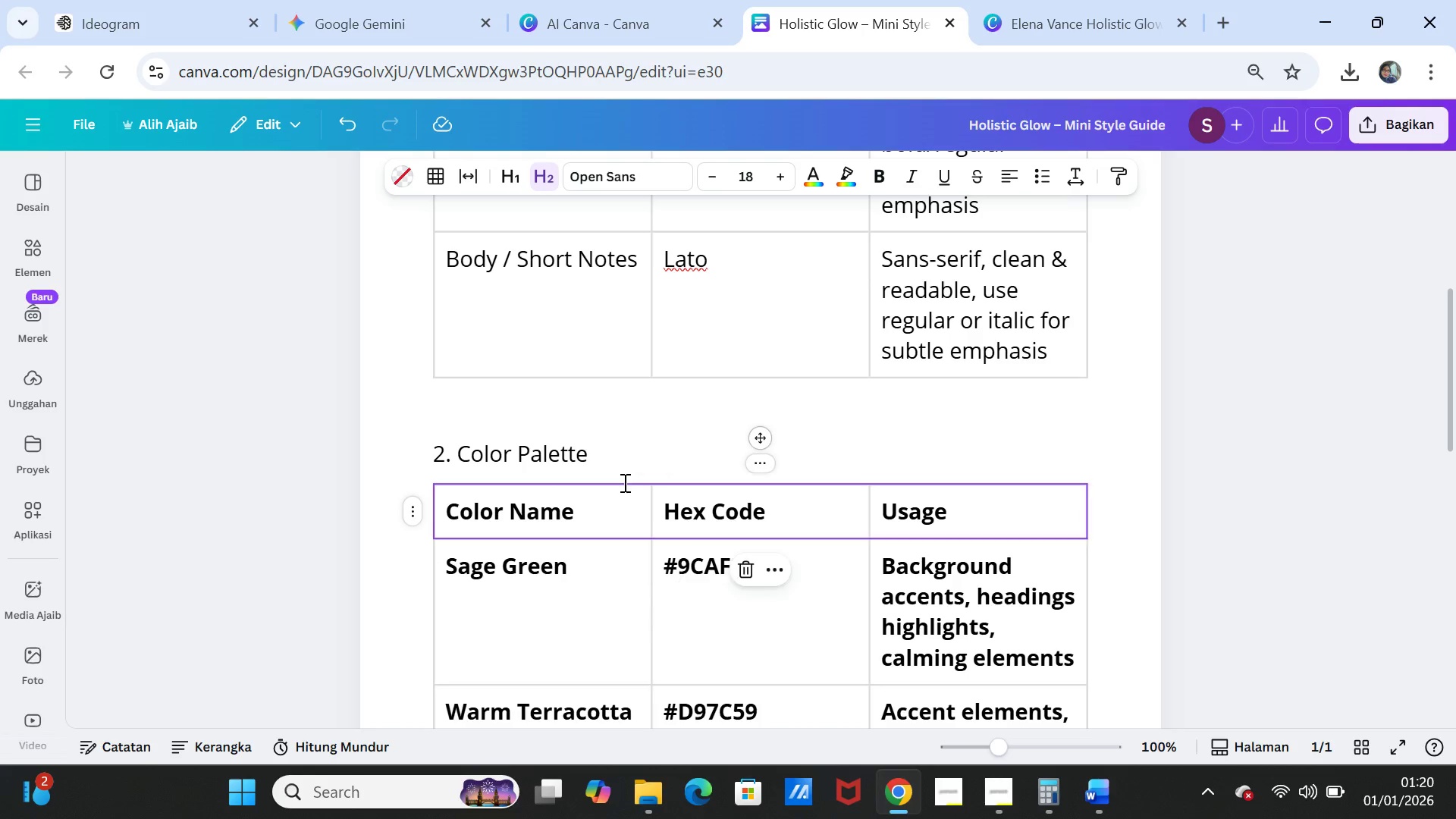 
key(Shift+ArrowDown)
 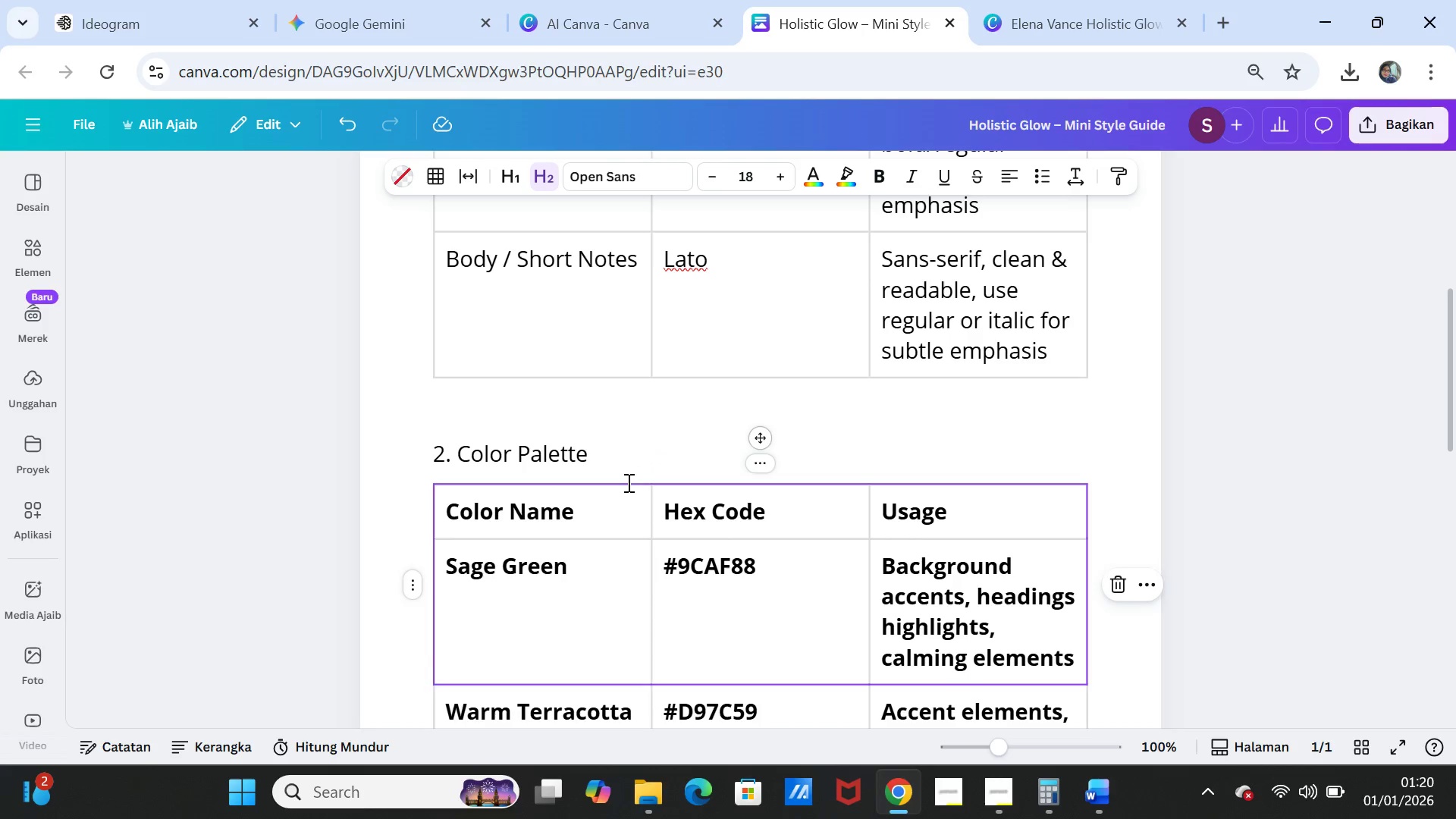 
key(Shift+ArrowDown)
 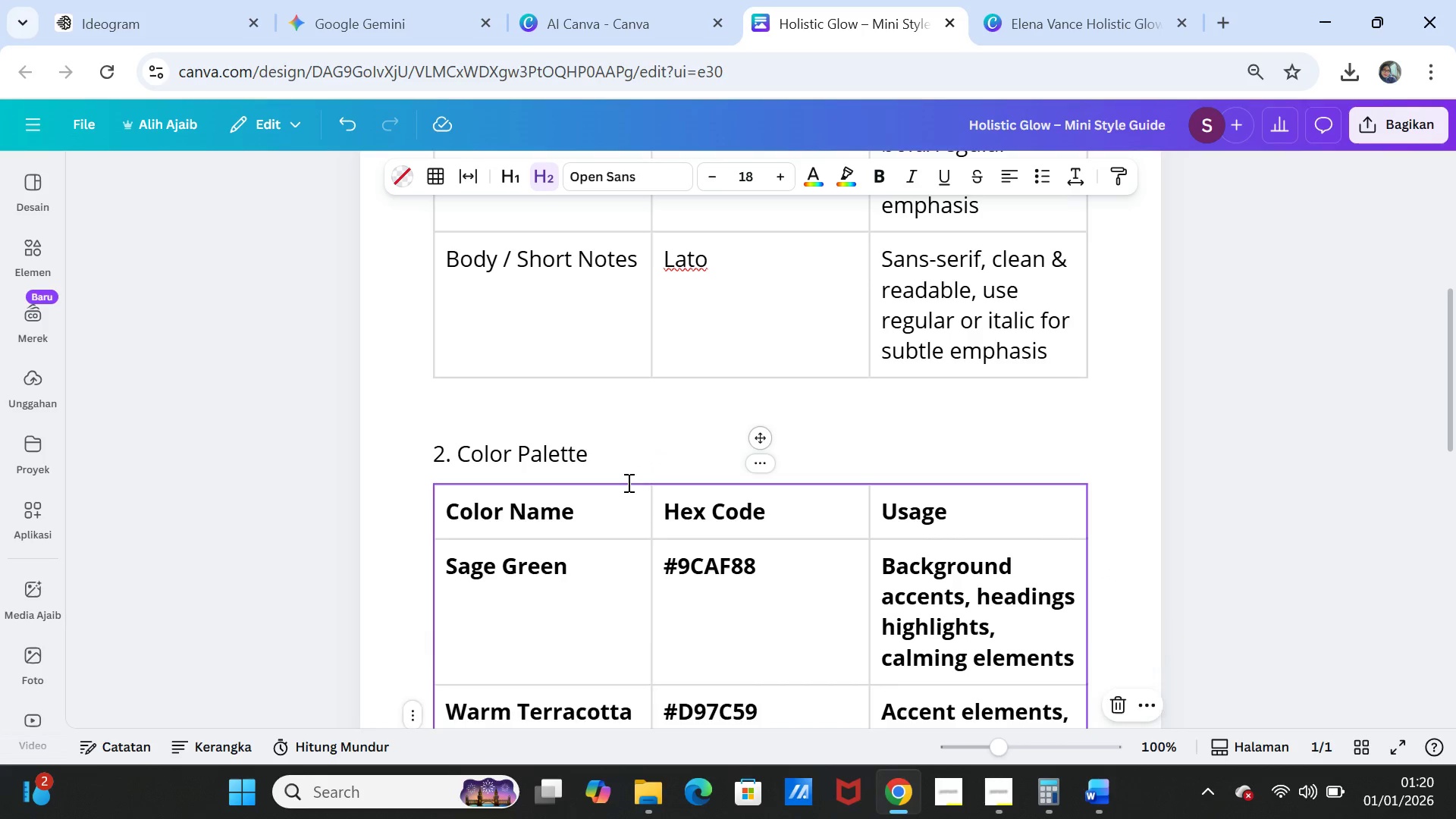 
key(Shift+ArrowDown)
 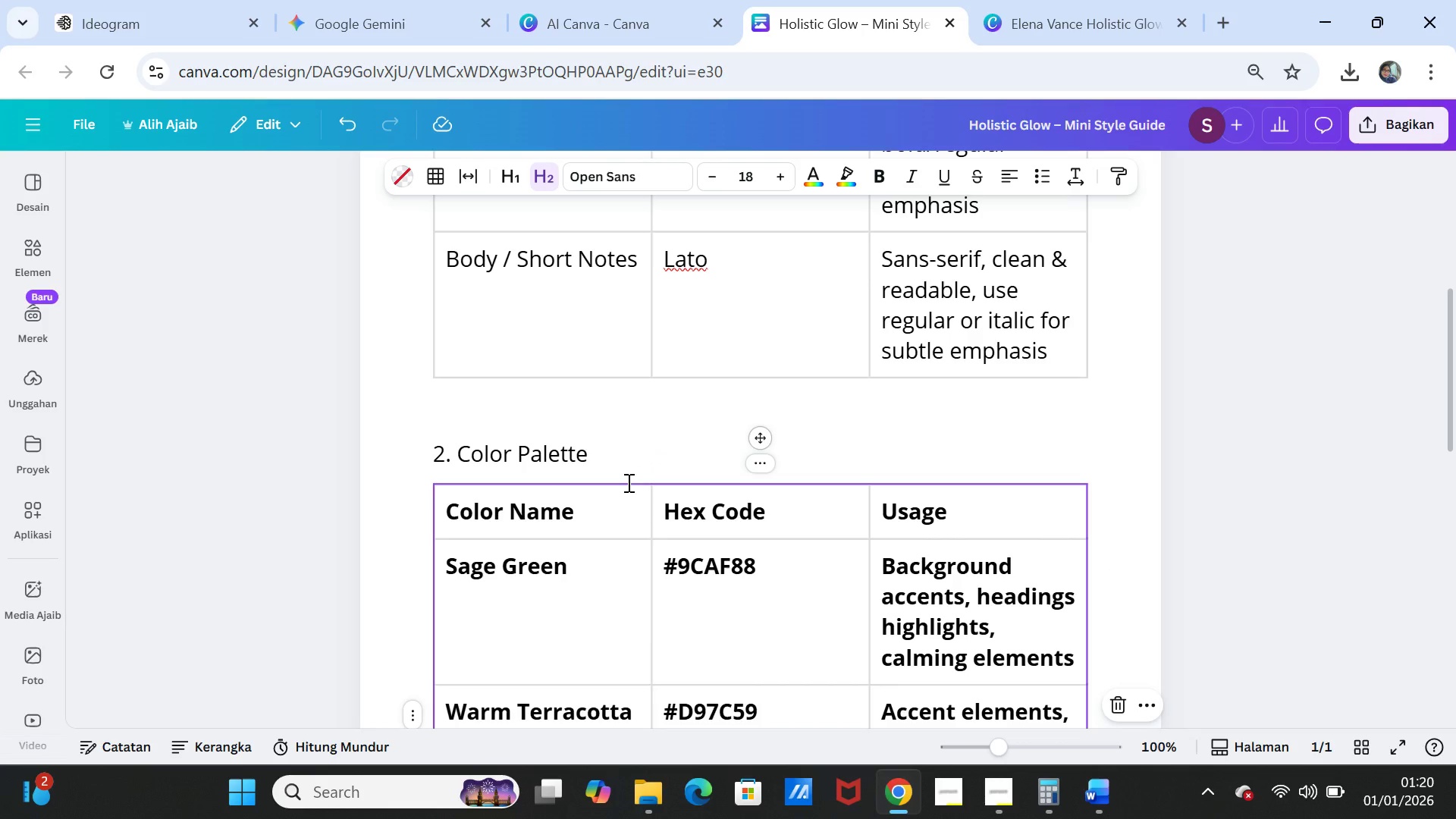 
key(Shift+ArrowDown)
 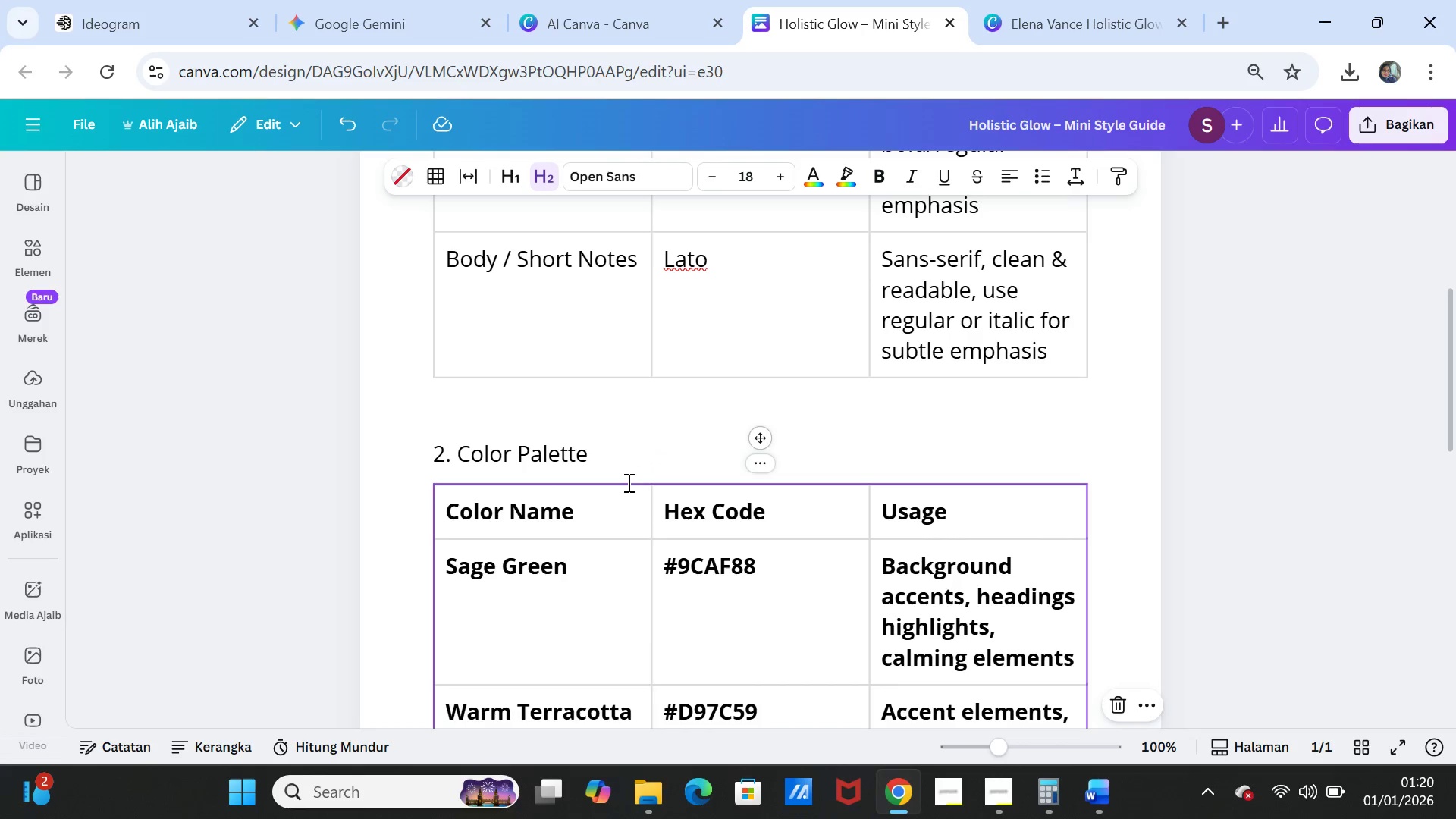 
key(Shift+ArrowDown)
 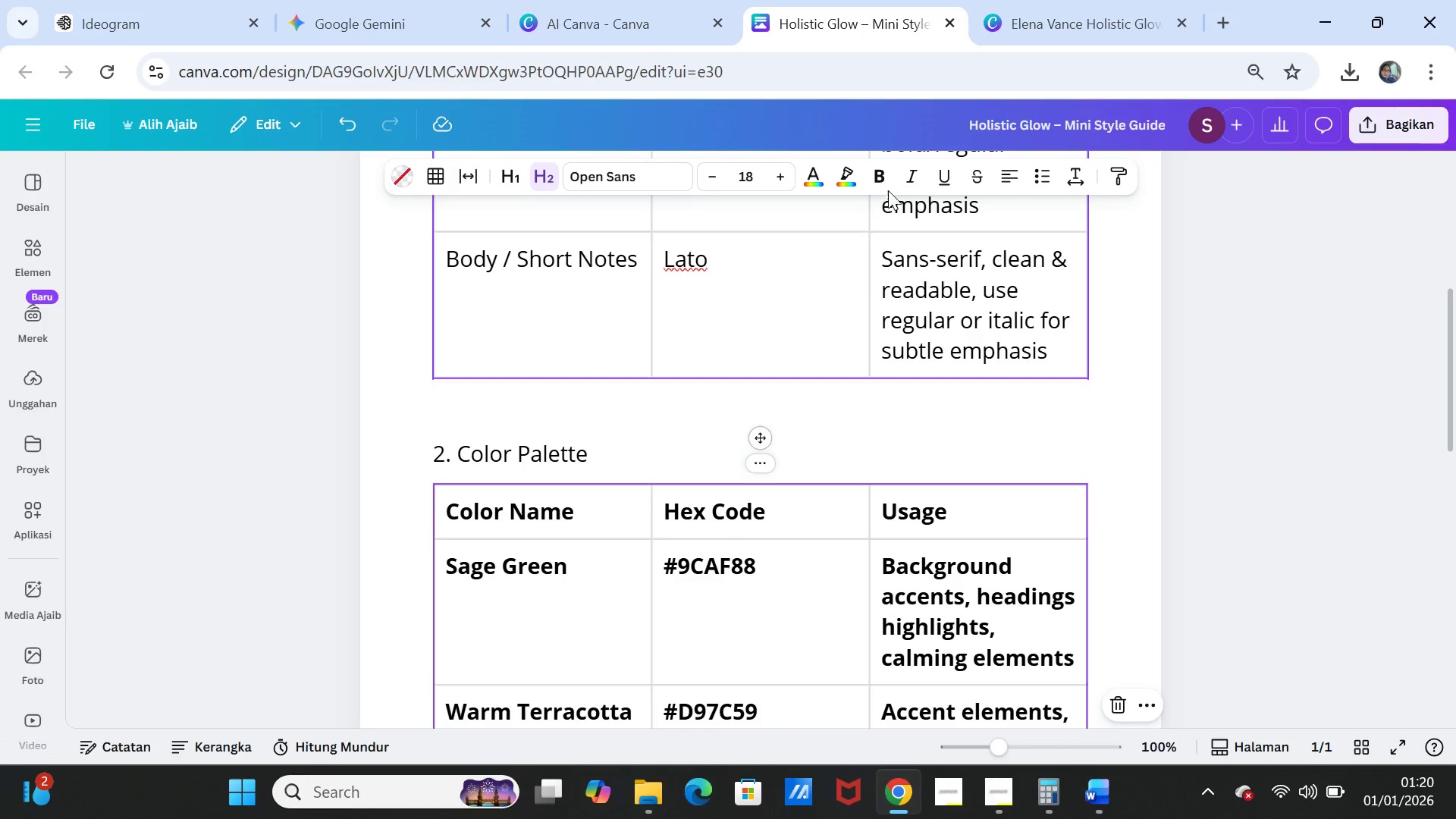 
left_click([887, 180])
 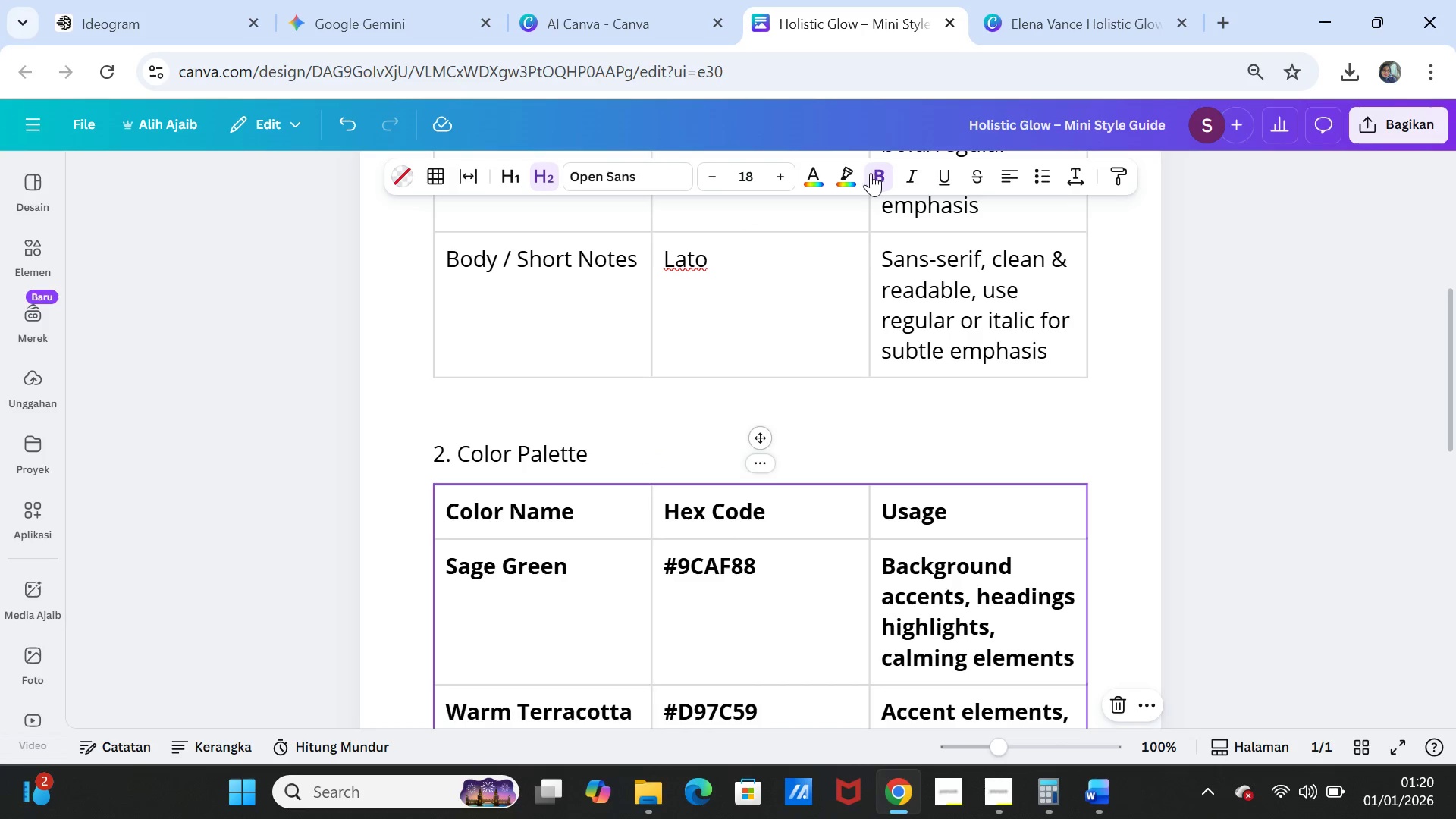 
left_click([871, 173])
 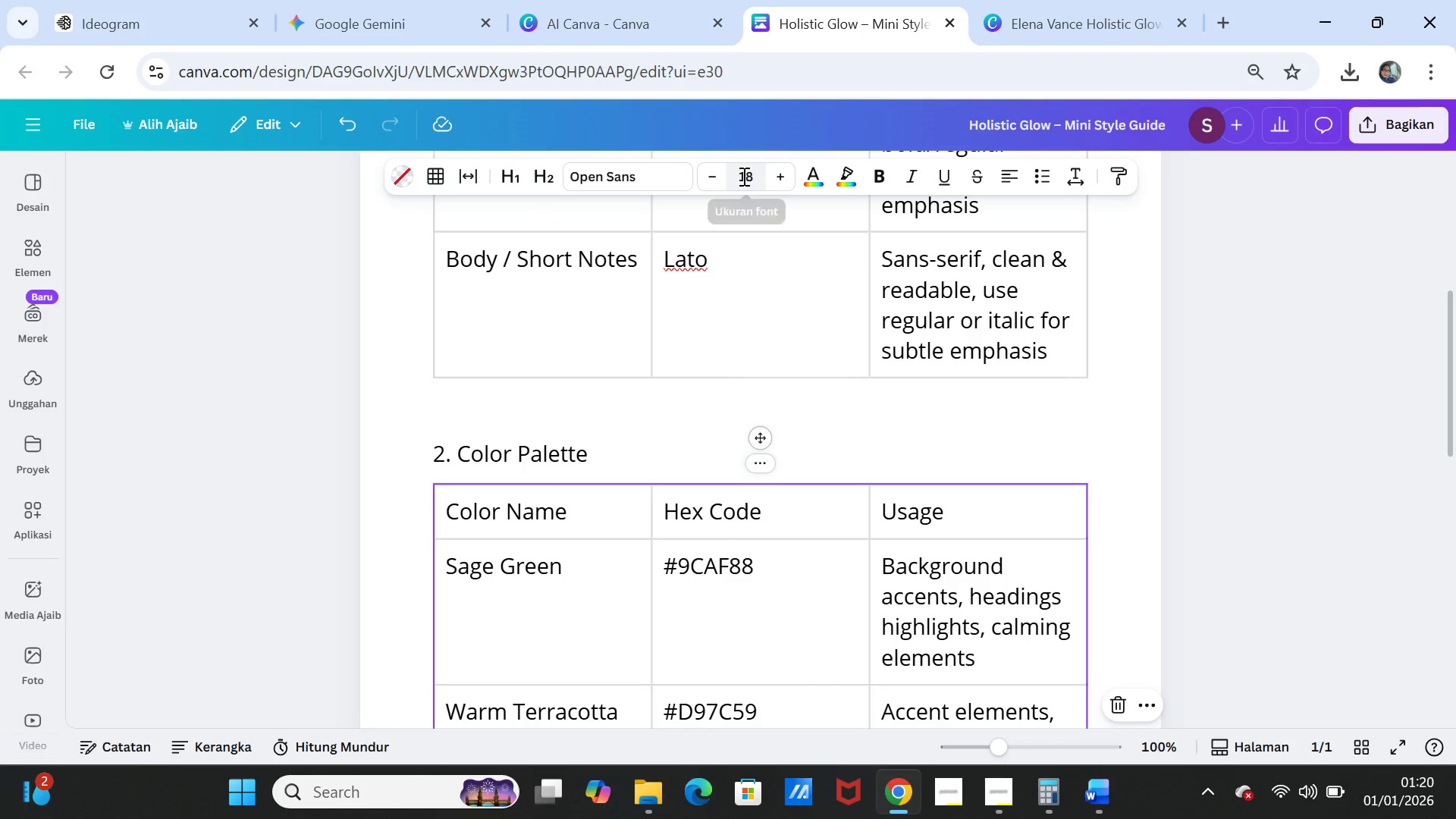 
double_click([719, 174])
 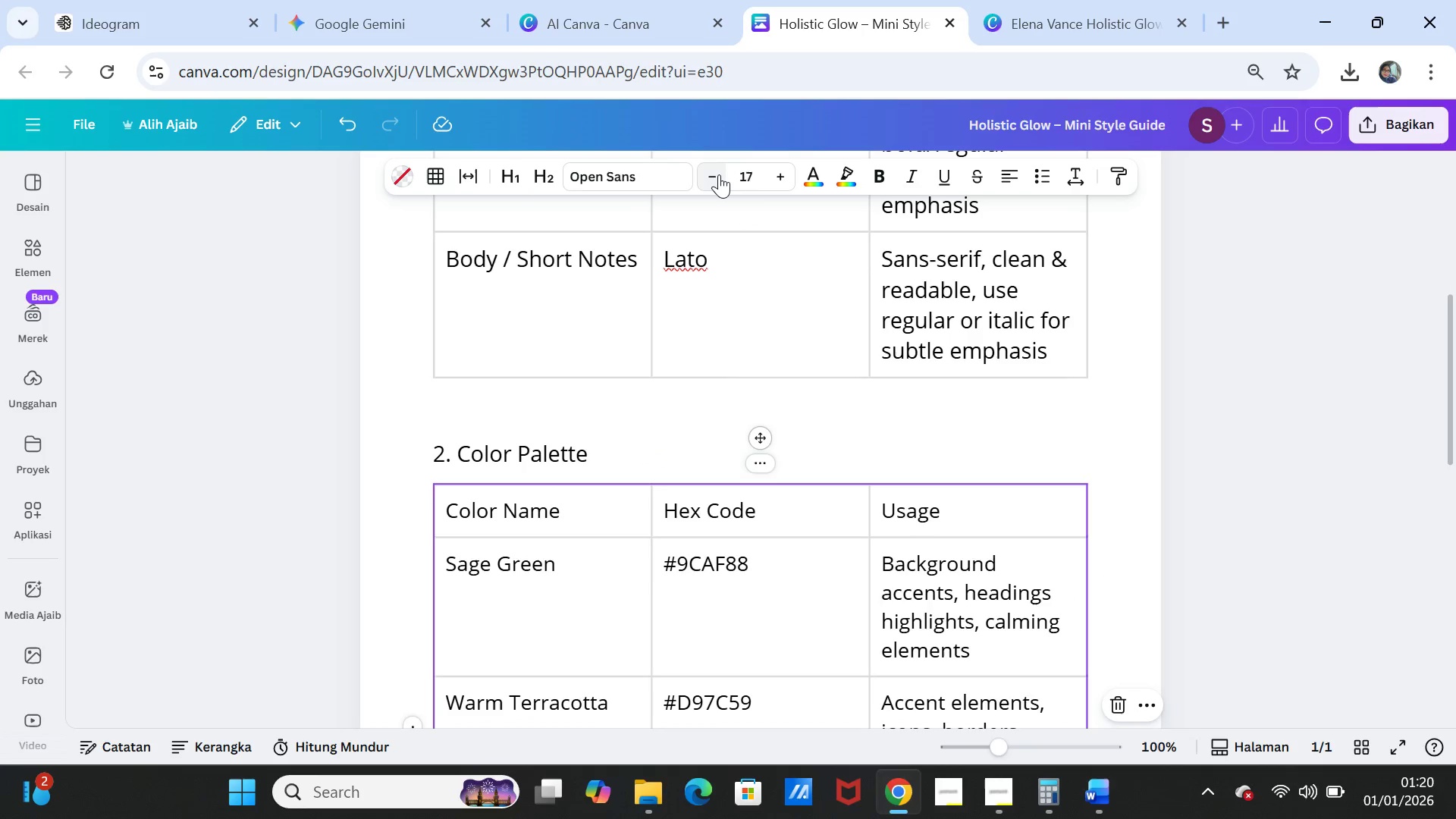 
triple_click([719, 174])
 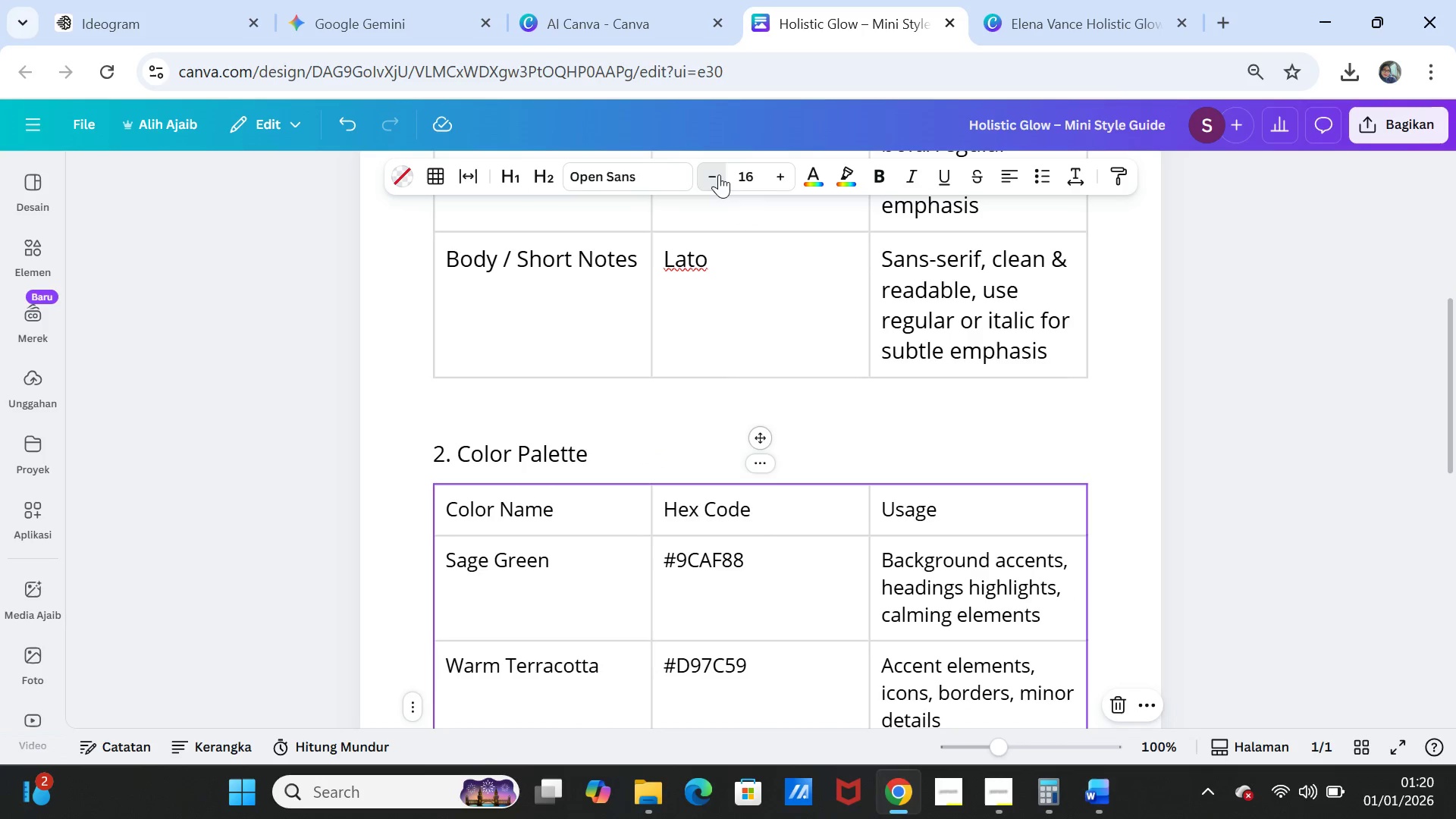 
triple_click([719, 174])
 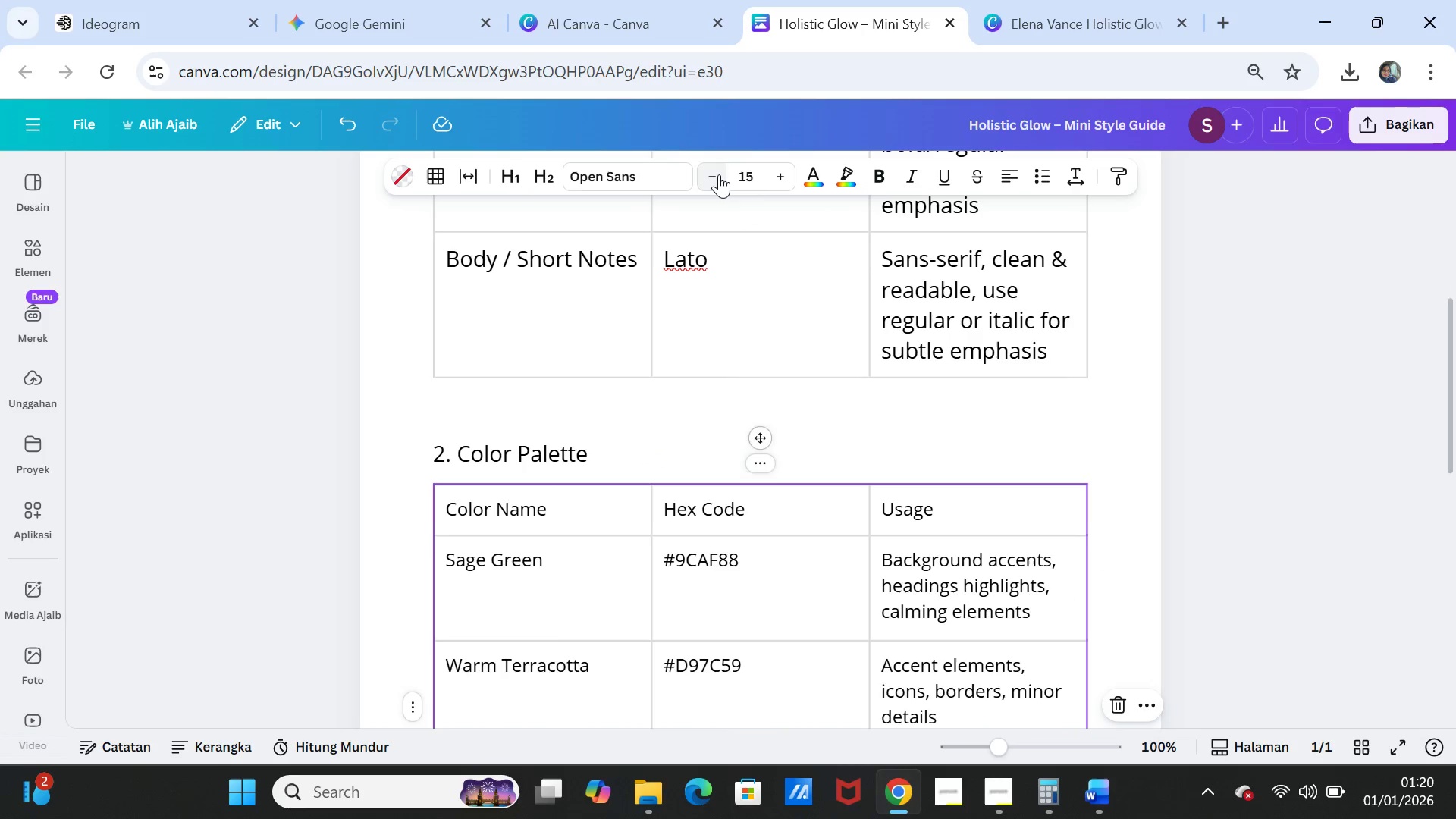 
triple_click([719, 174])
 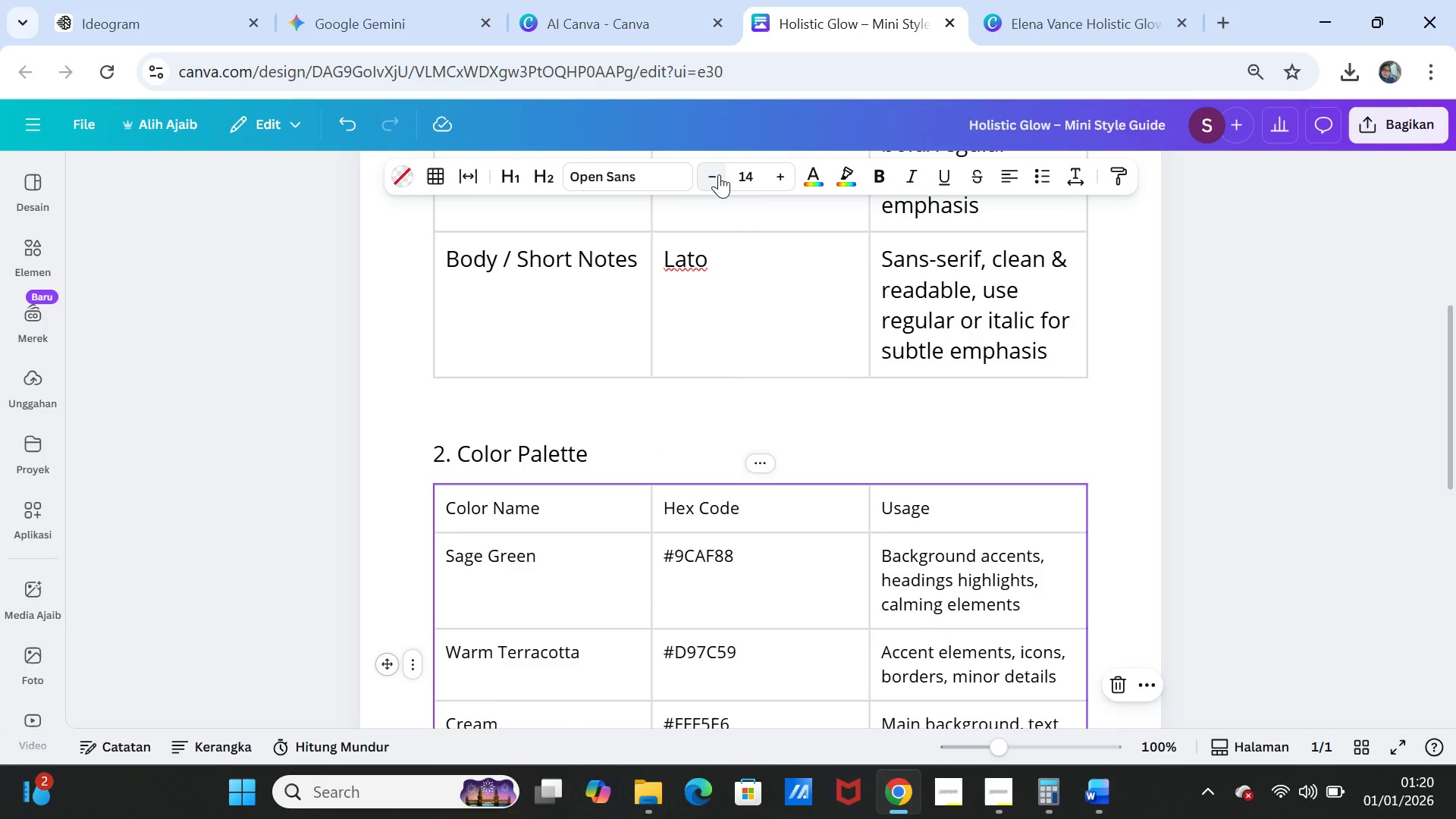 
triple_click([719, 174])
 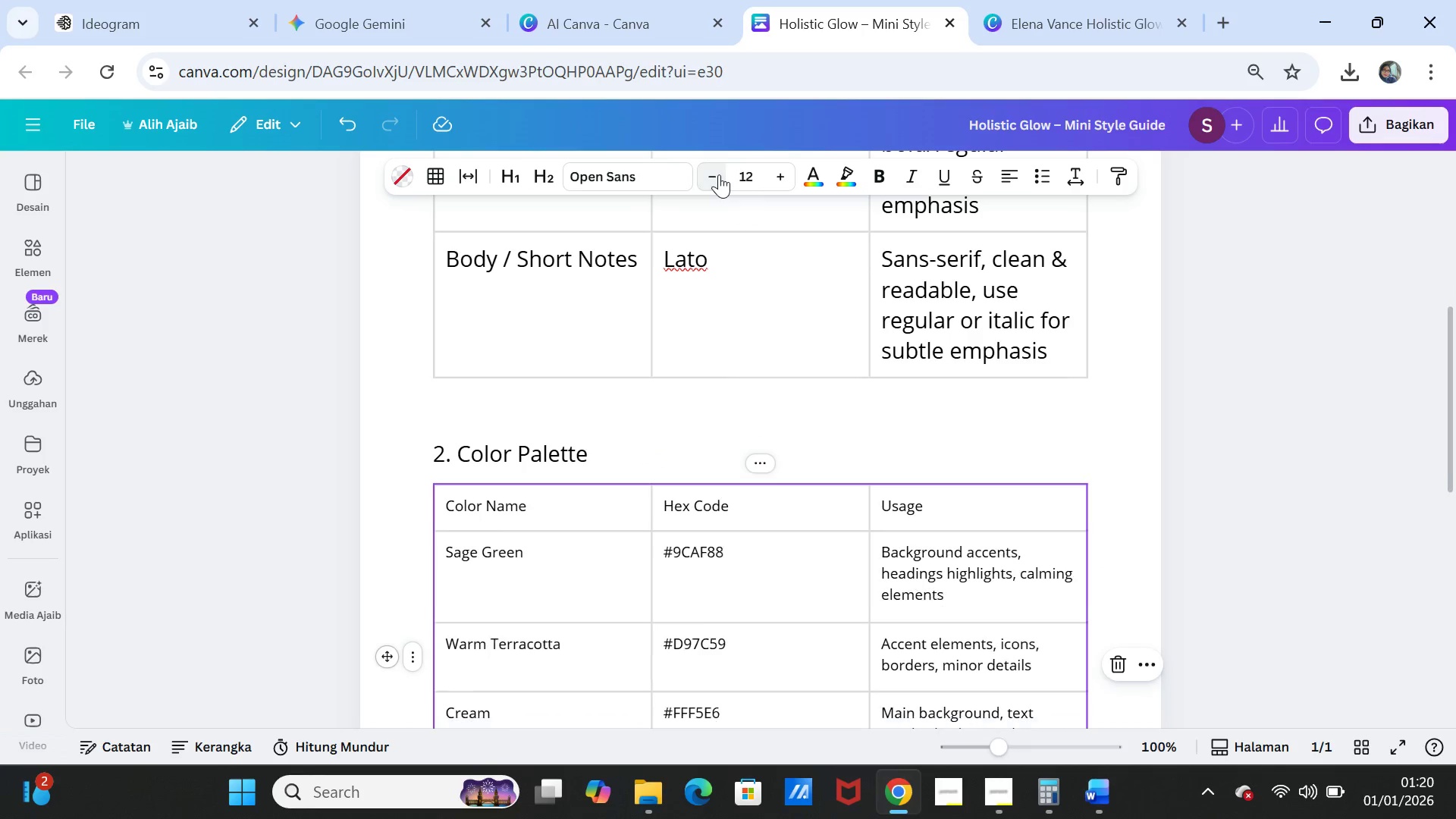 
triple_click([719, 174])
 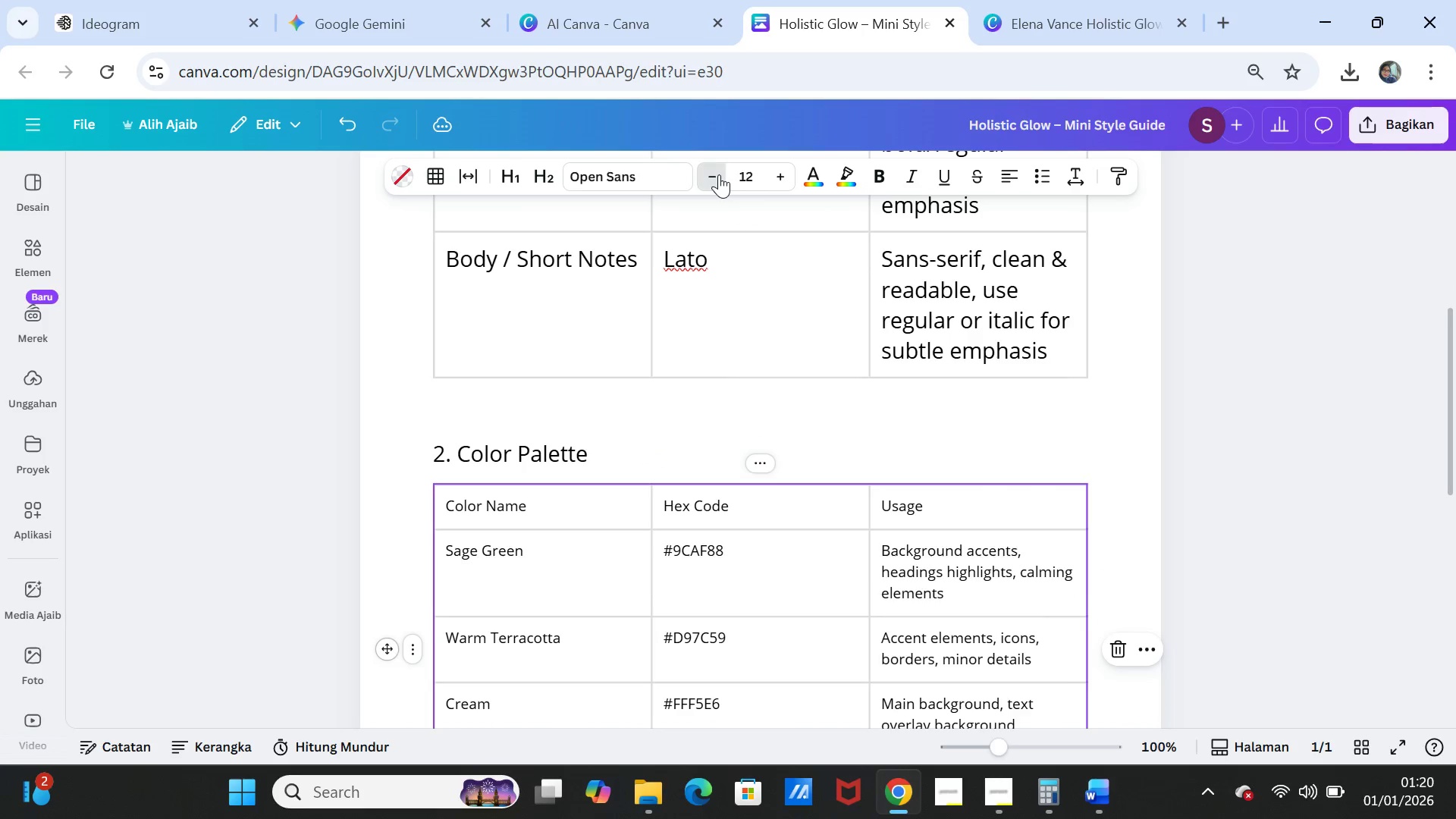 
triple_click([719, 174])
 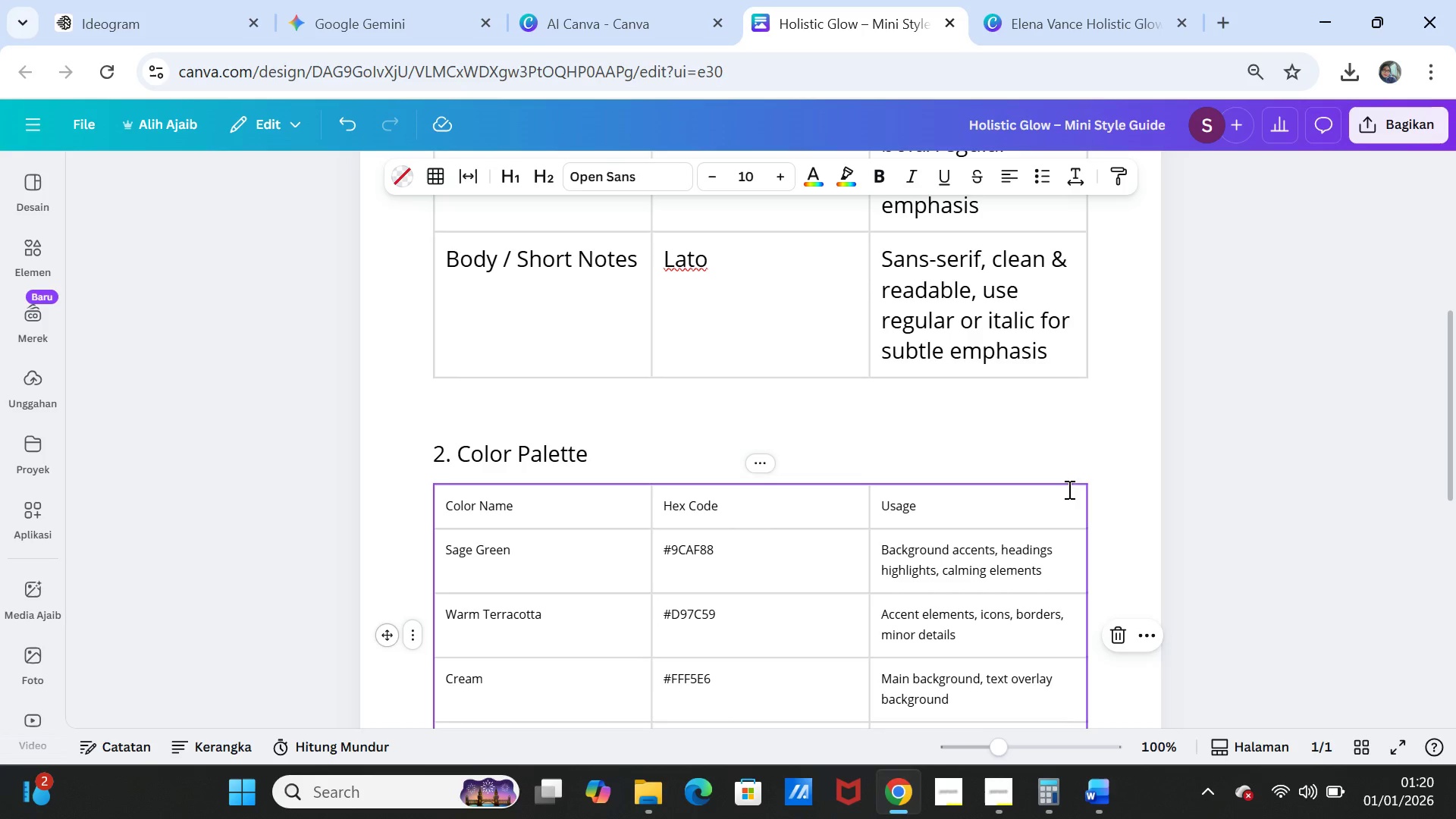 
left_click([1117, 516])
 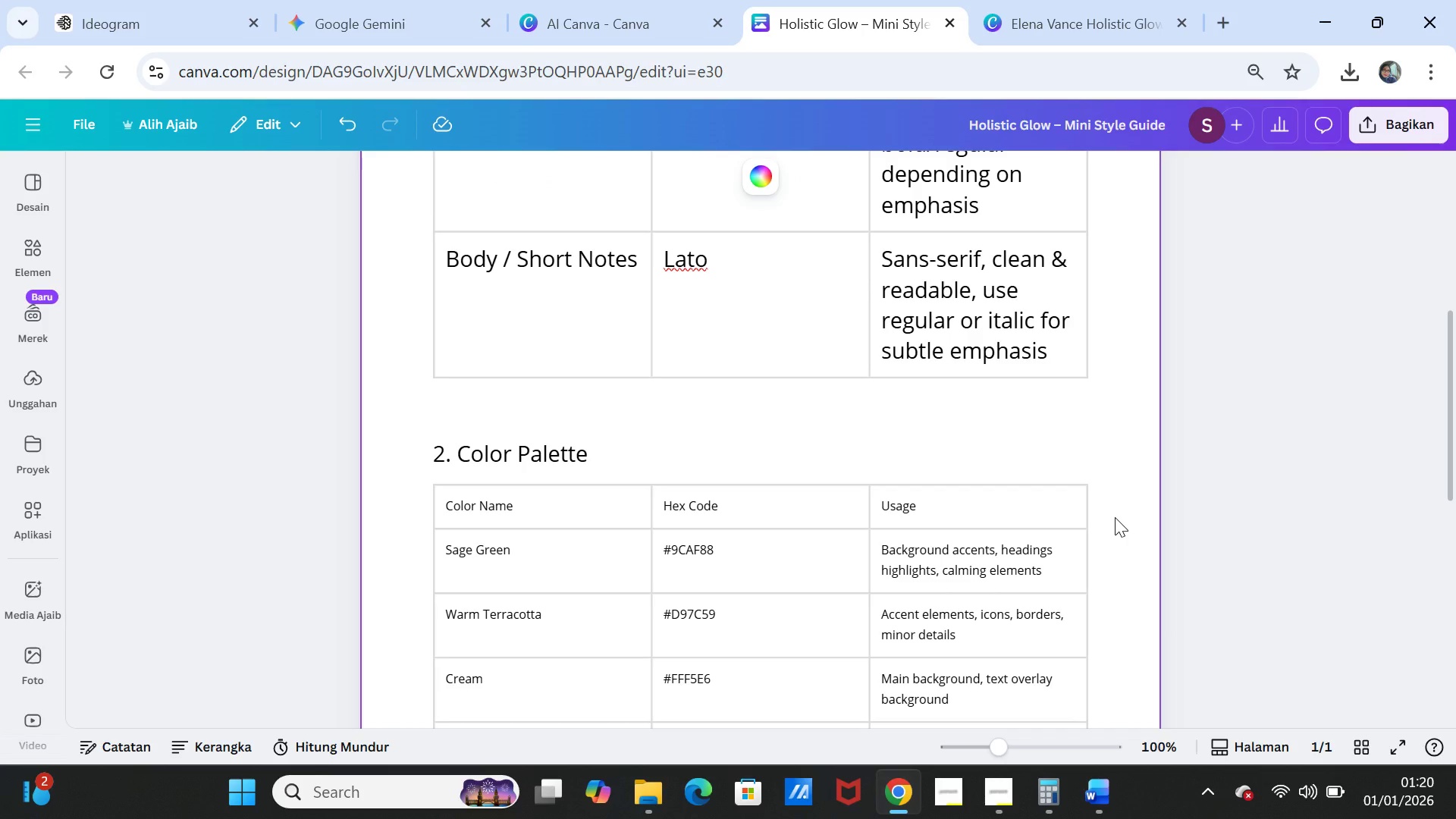 
scroll: coordinate [1100, 516], scroll_direction: down, amount: 5.0
 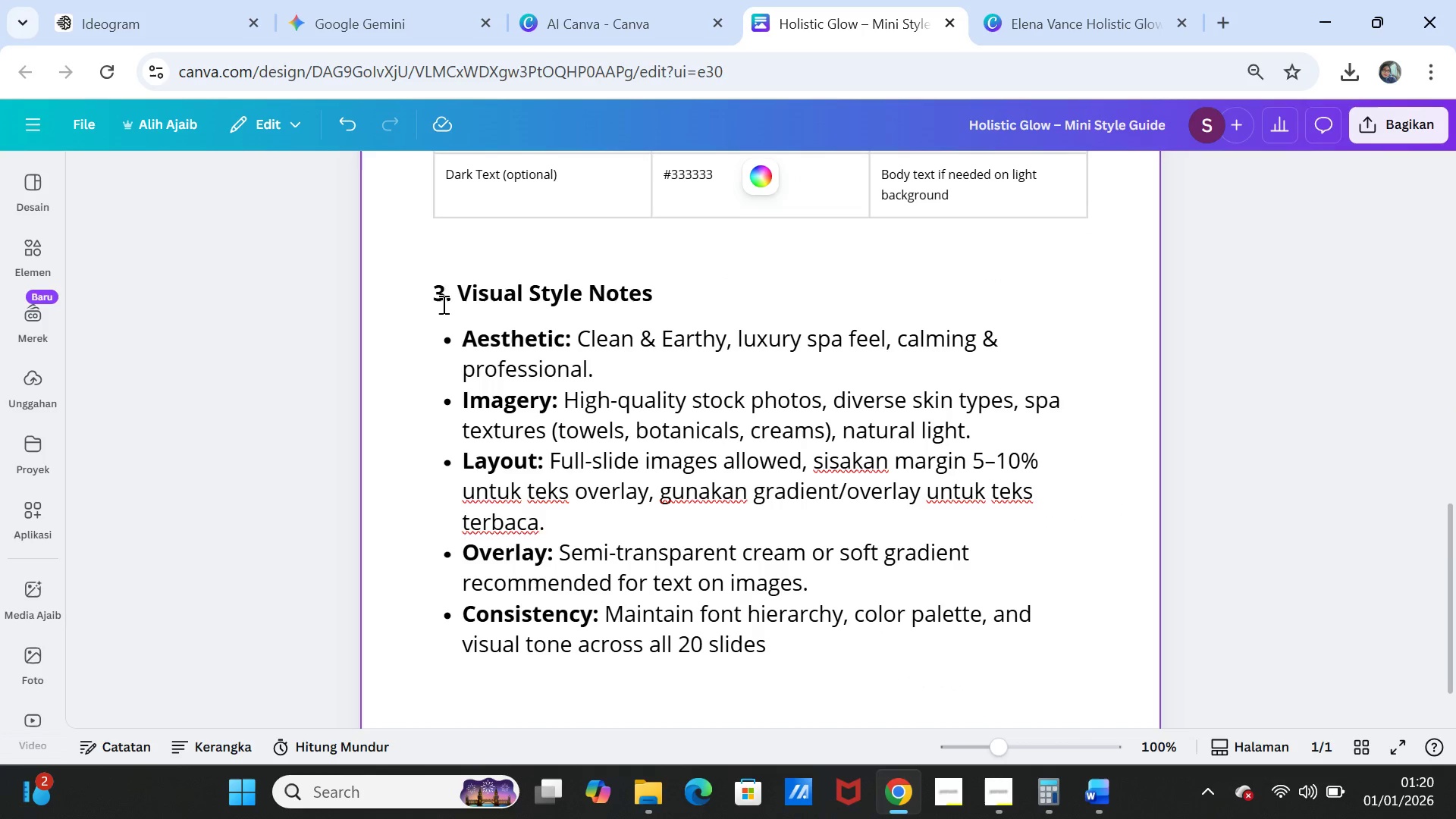 
left_click_drag(start_coordinate=[435, 294], to_coordinate=[825, 637])
 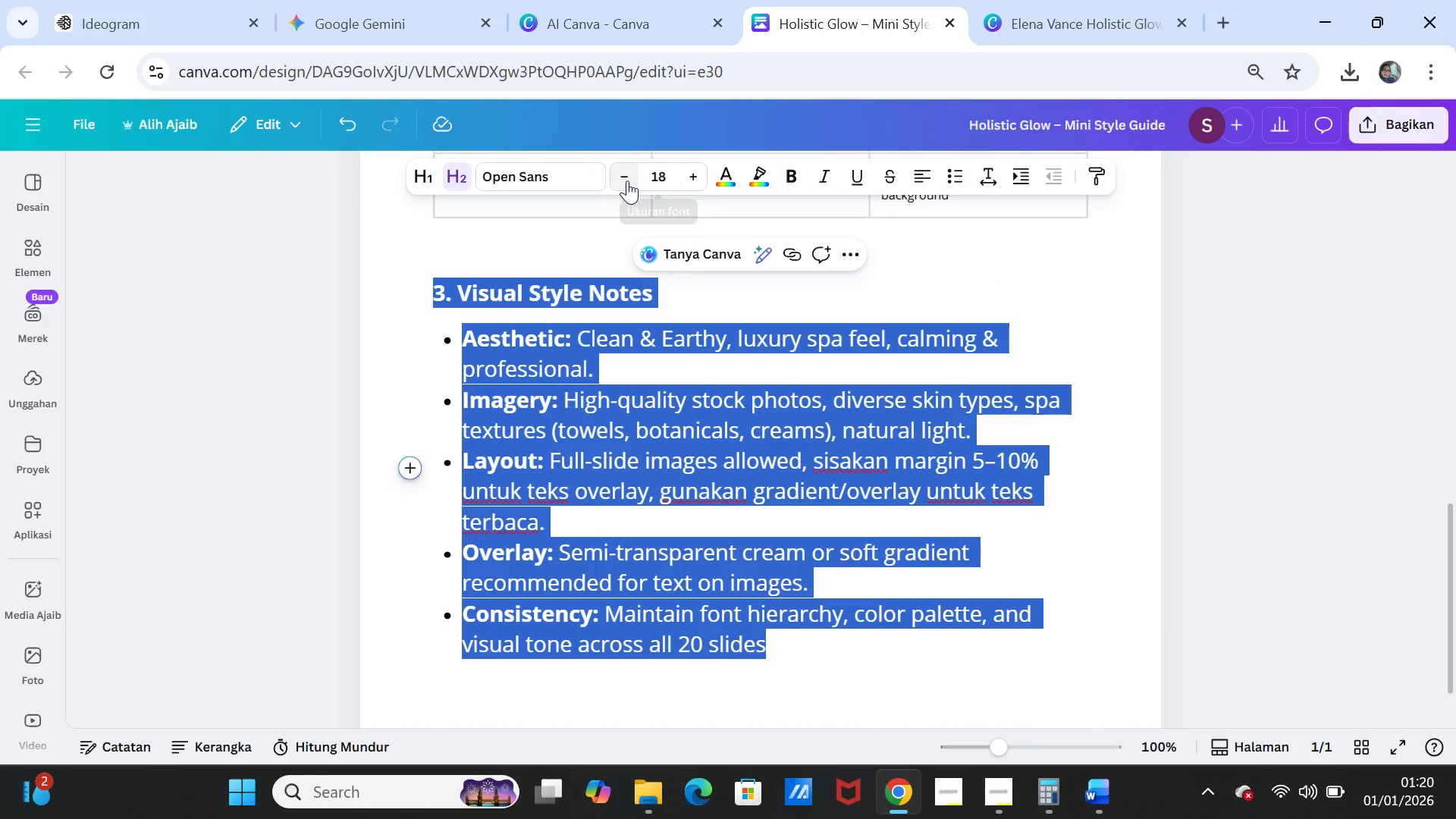 
double_click([625, 180])
 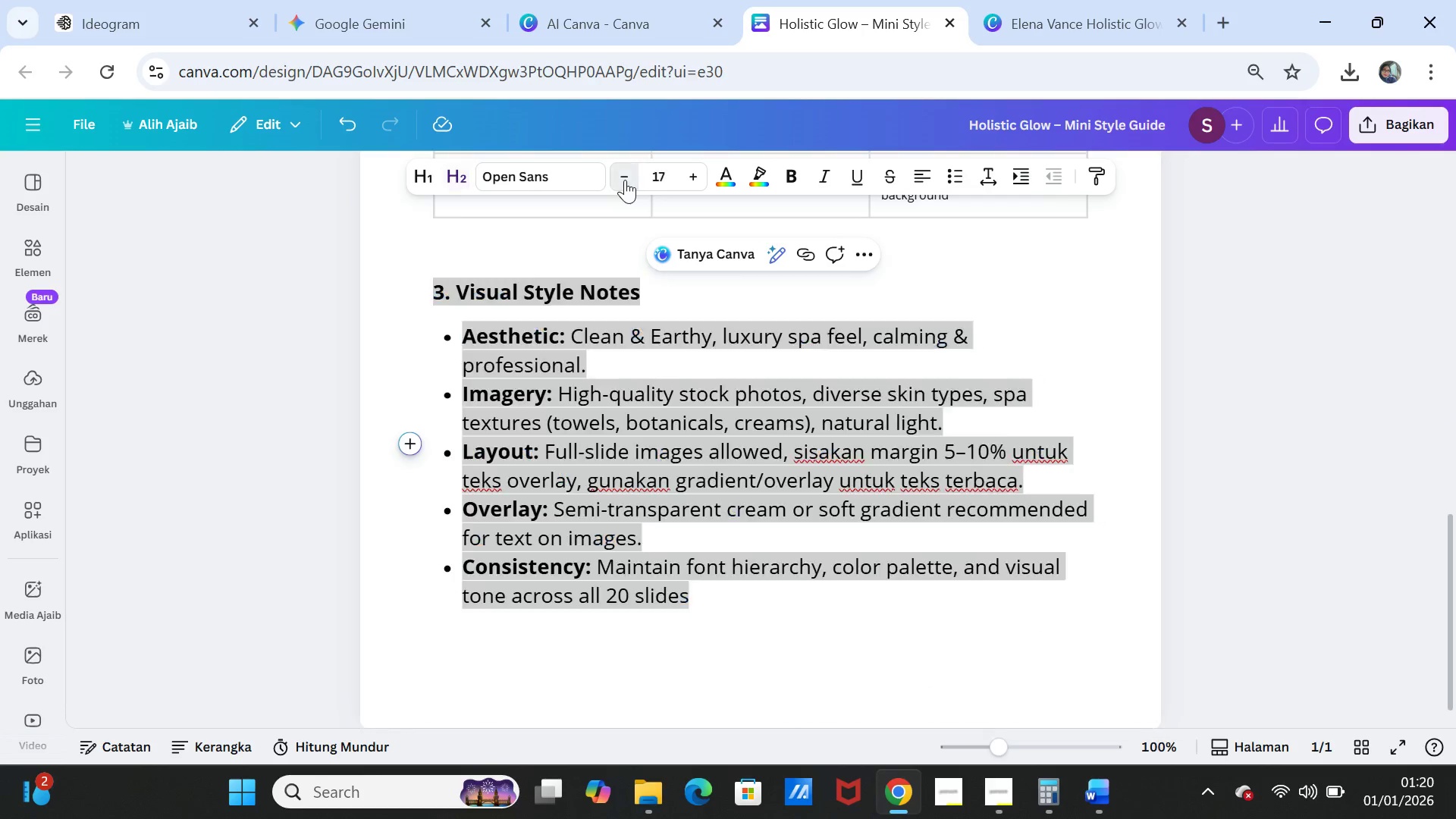 
triple_click([625, 180])
 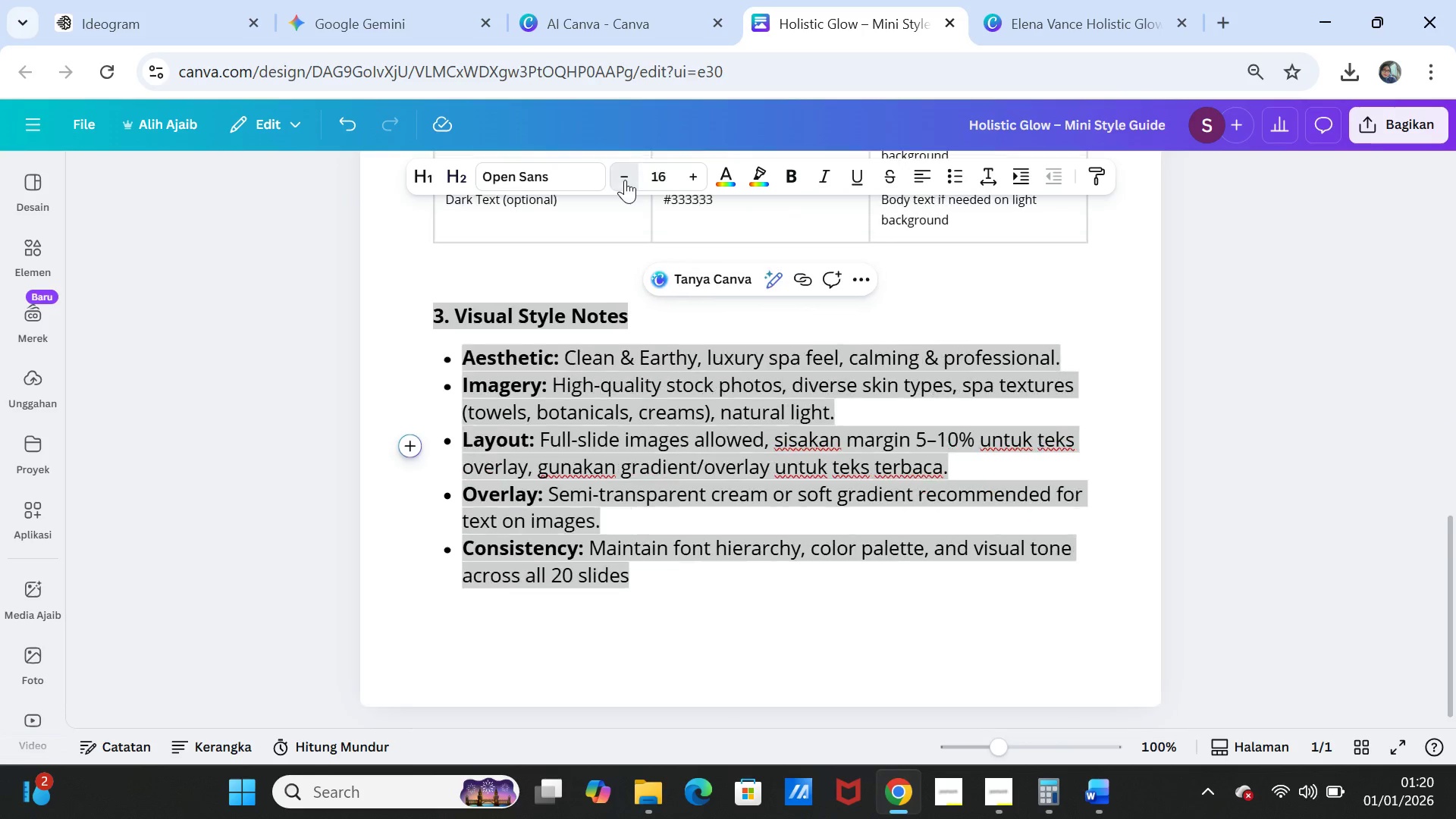 
triple_click([625, 180])
 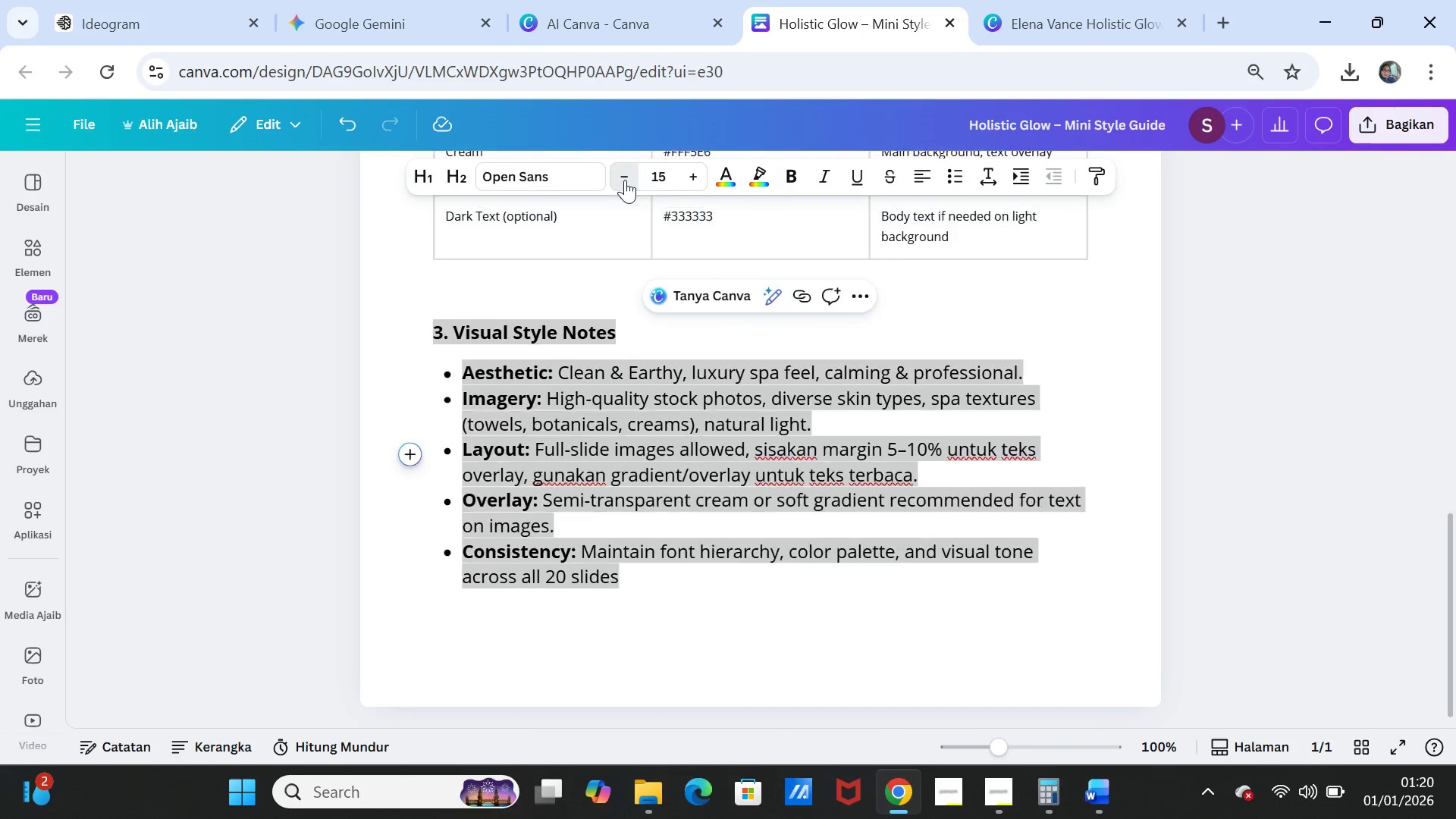 
triple_click([625, 180])
 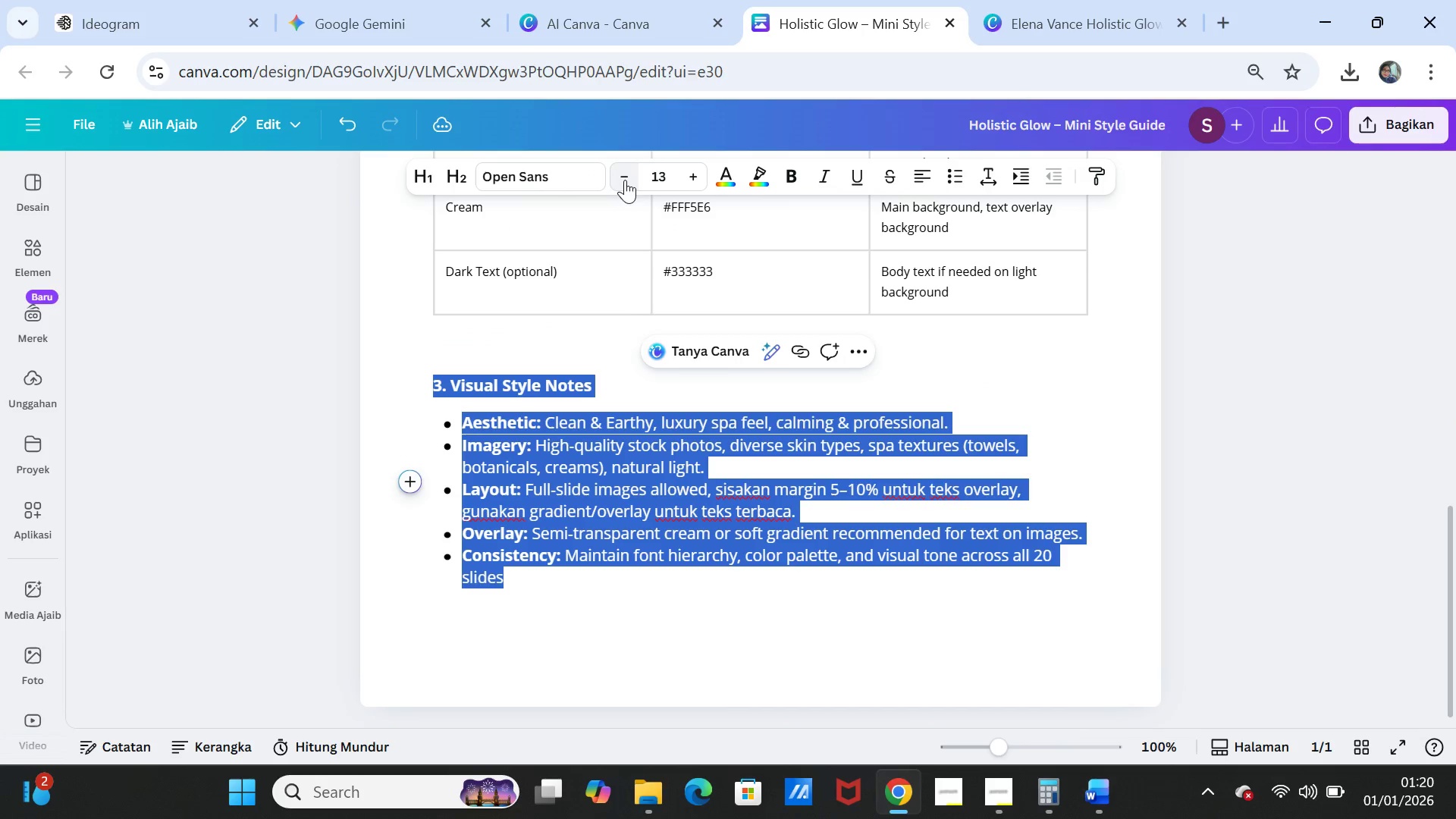 
left_click([625, 180])
 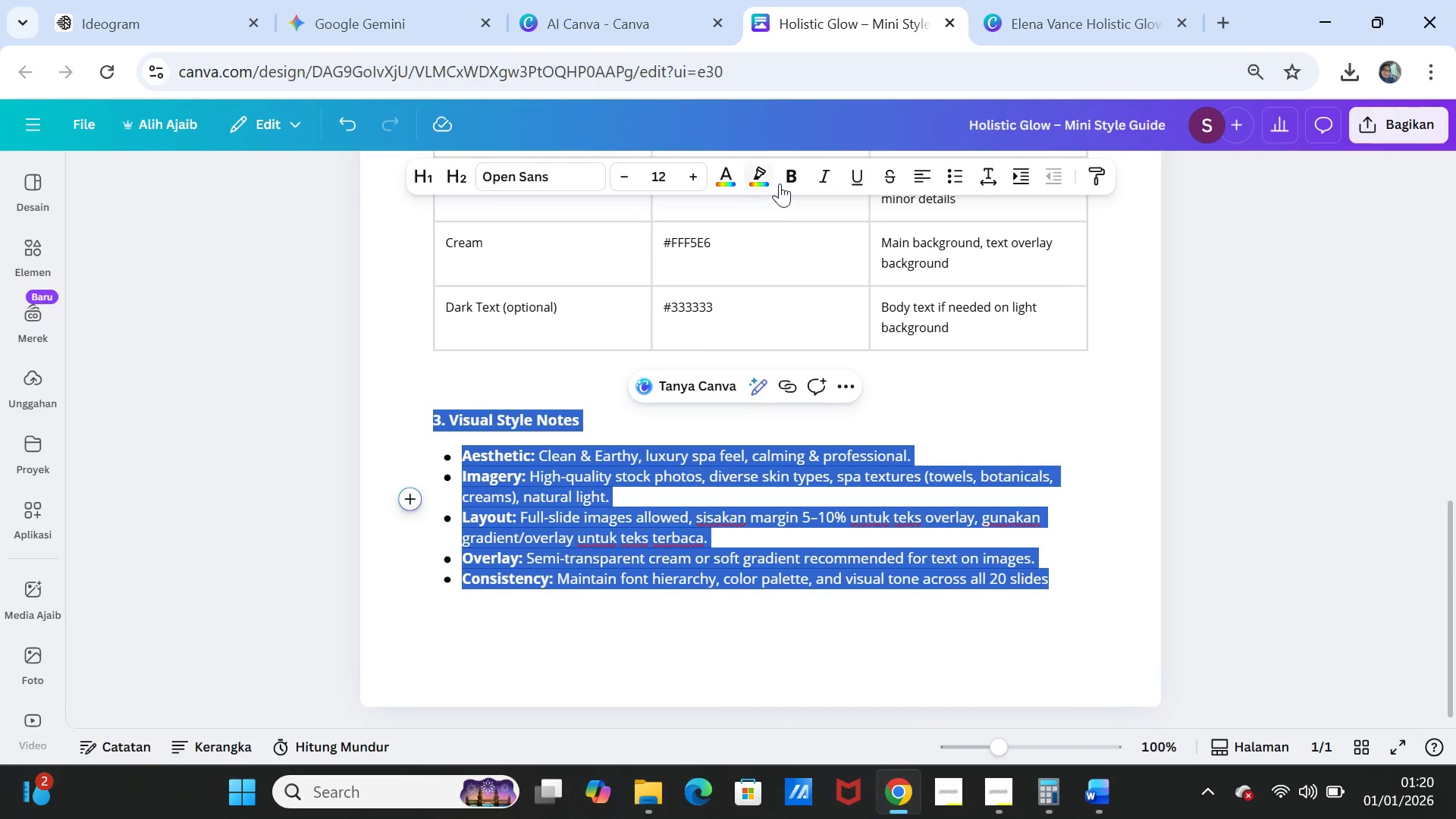 
left_click([787, 180])
 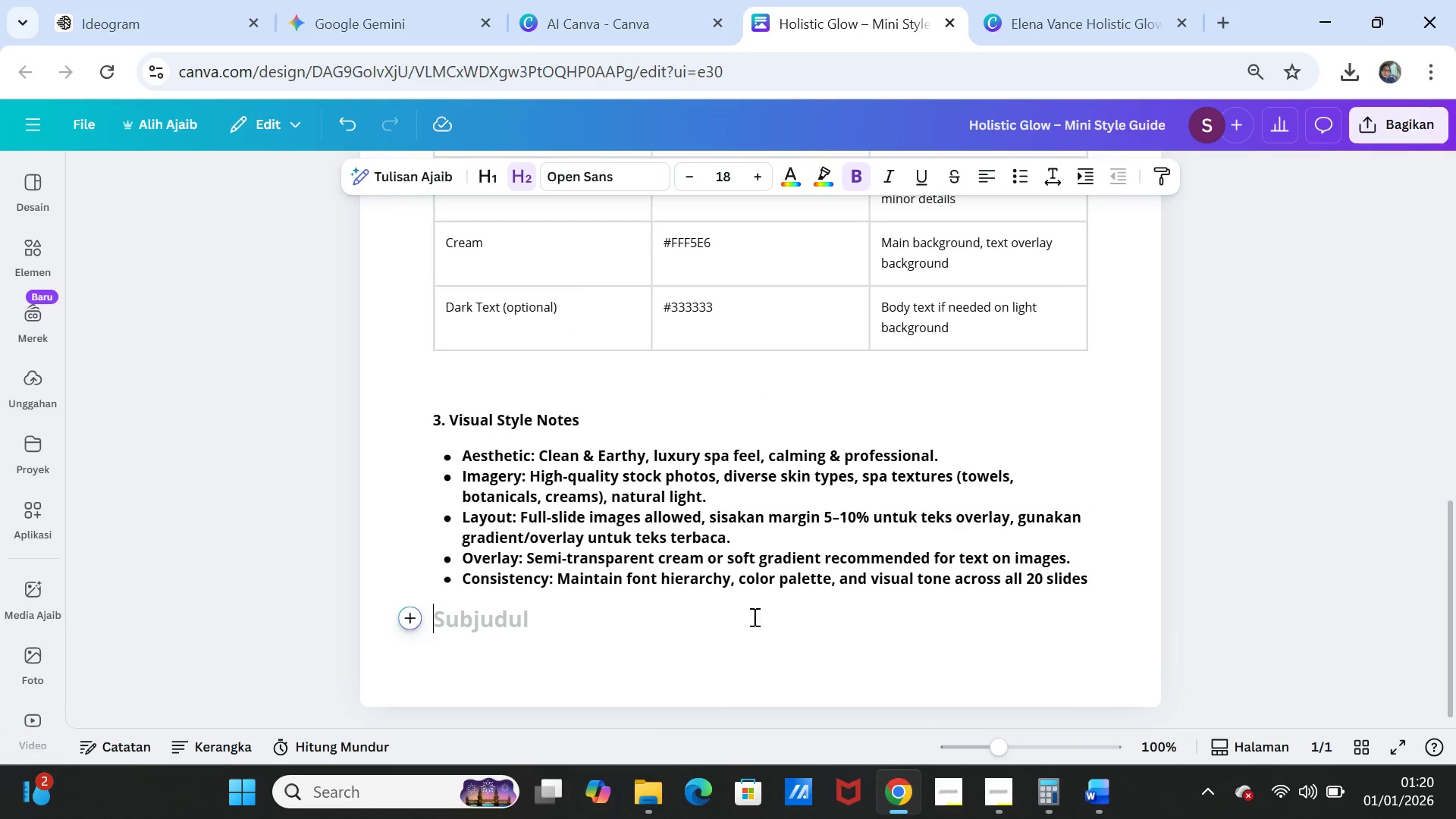 
scroll: coordinate [826, 572], scroll_direction: down, amount: 2.0
 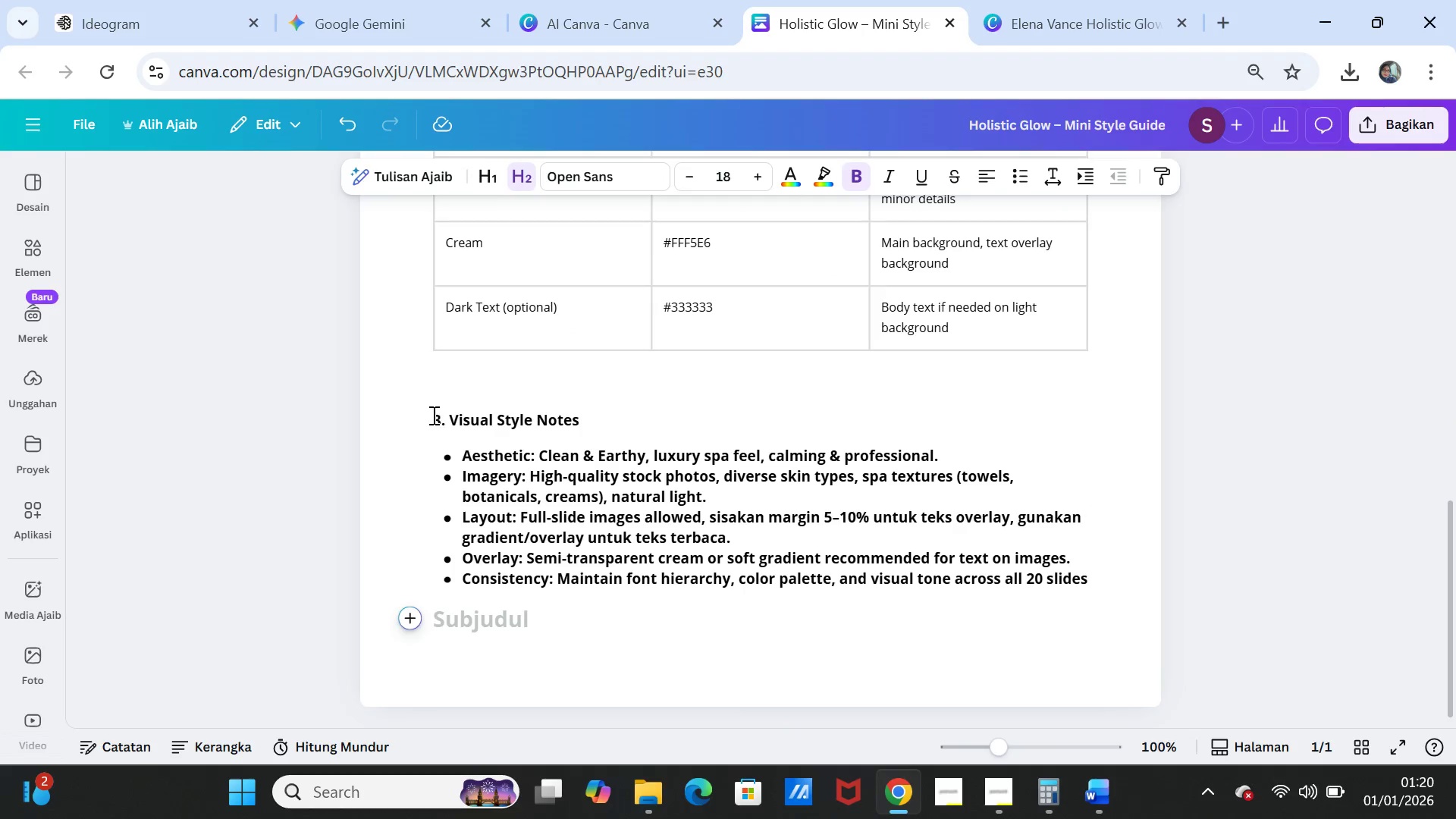 
left_click_drag(start_coordinate=[431, 416], to_coordinate=[1085, 582])
 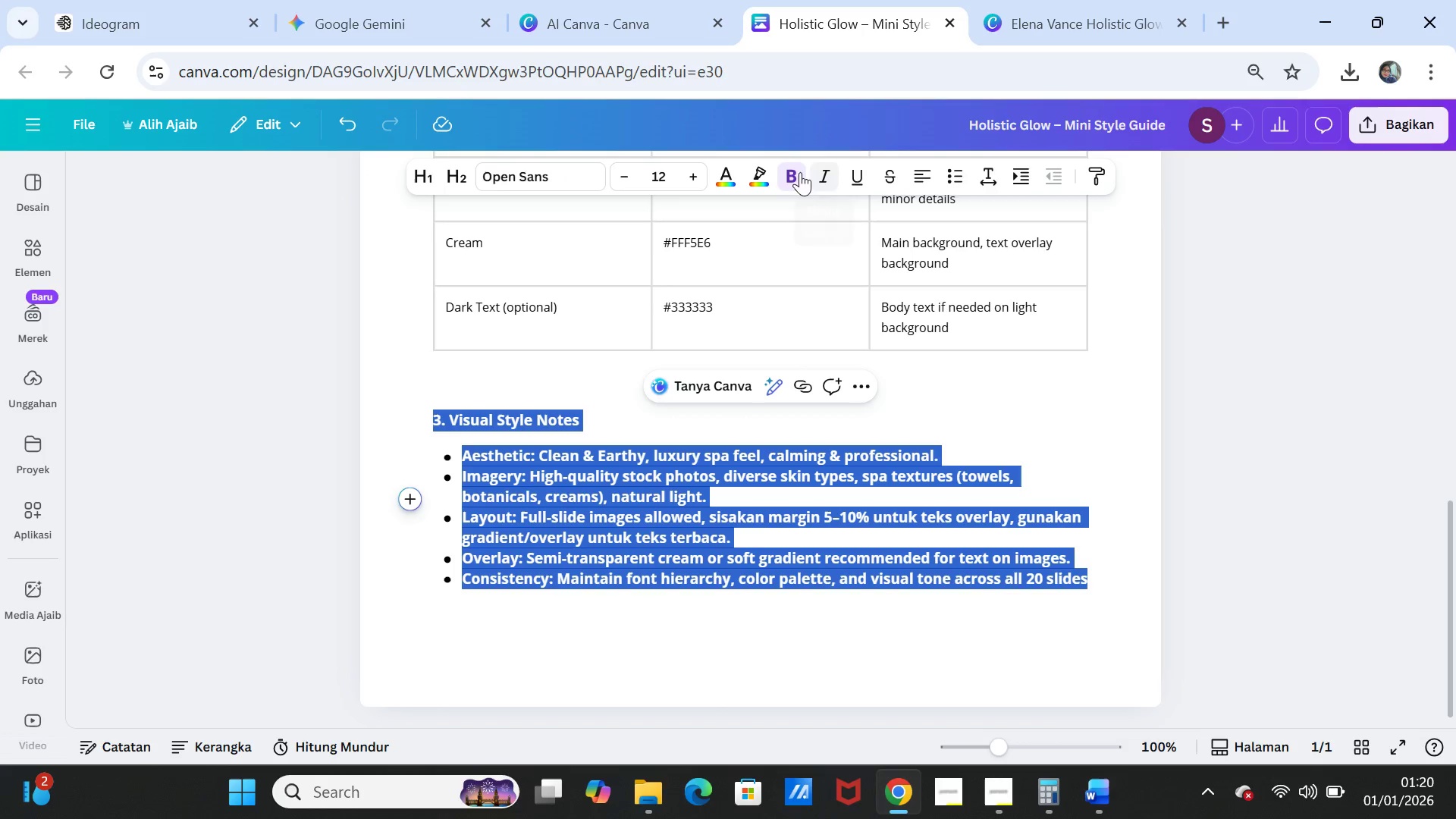 
left_click([793, 171])
 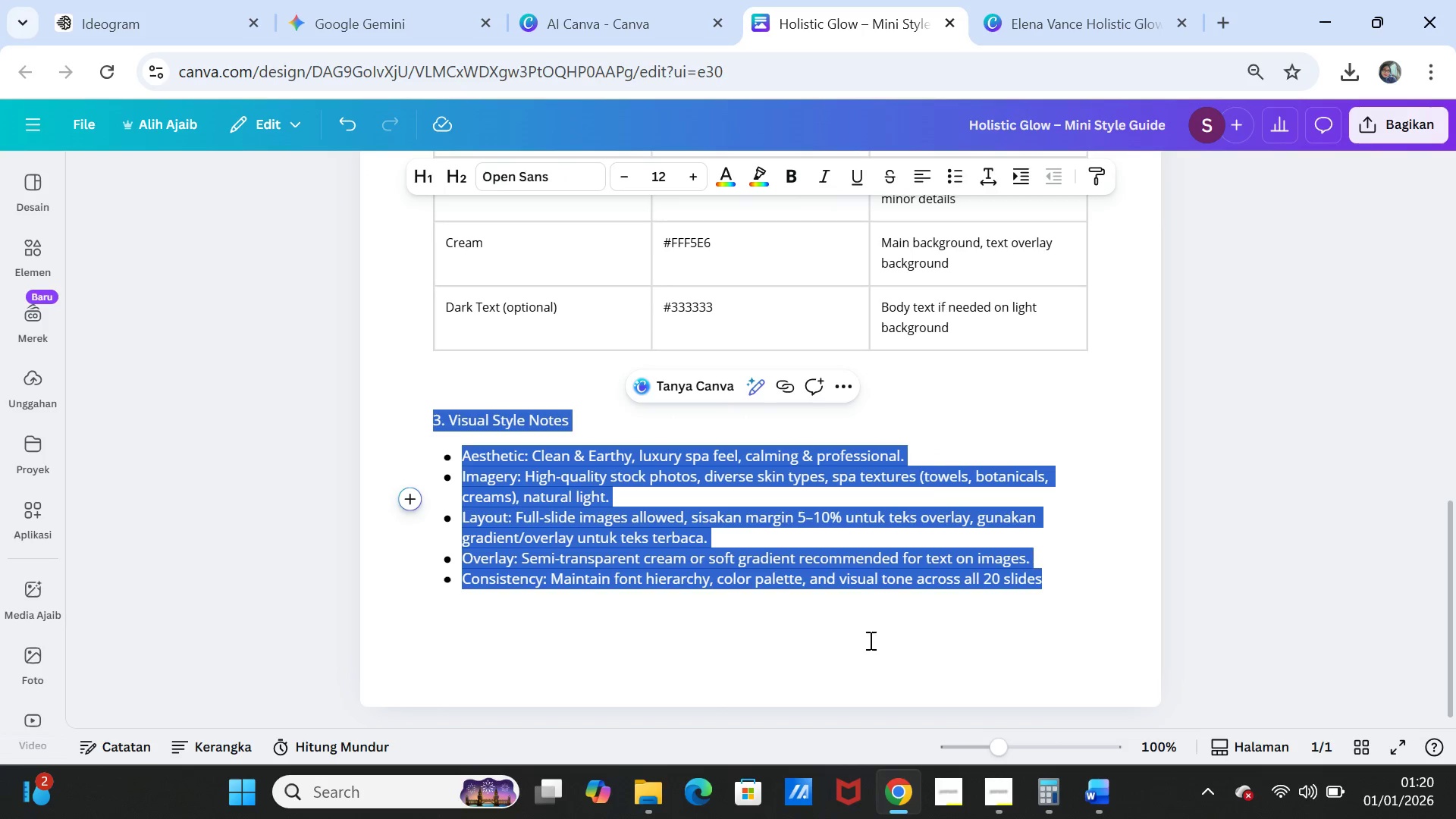 
left_click([867, 654])
 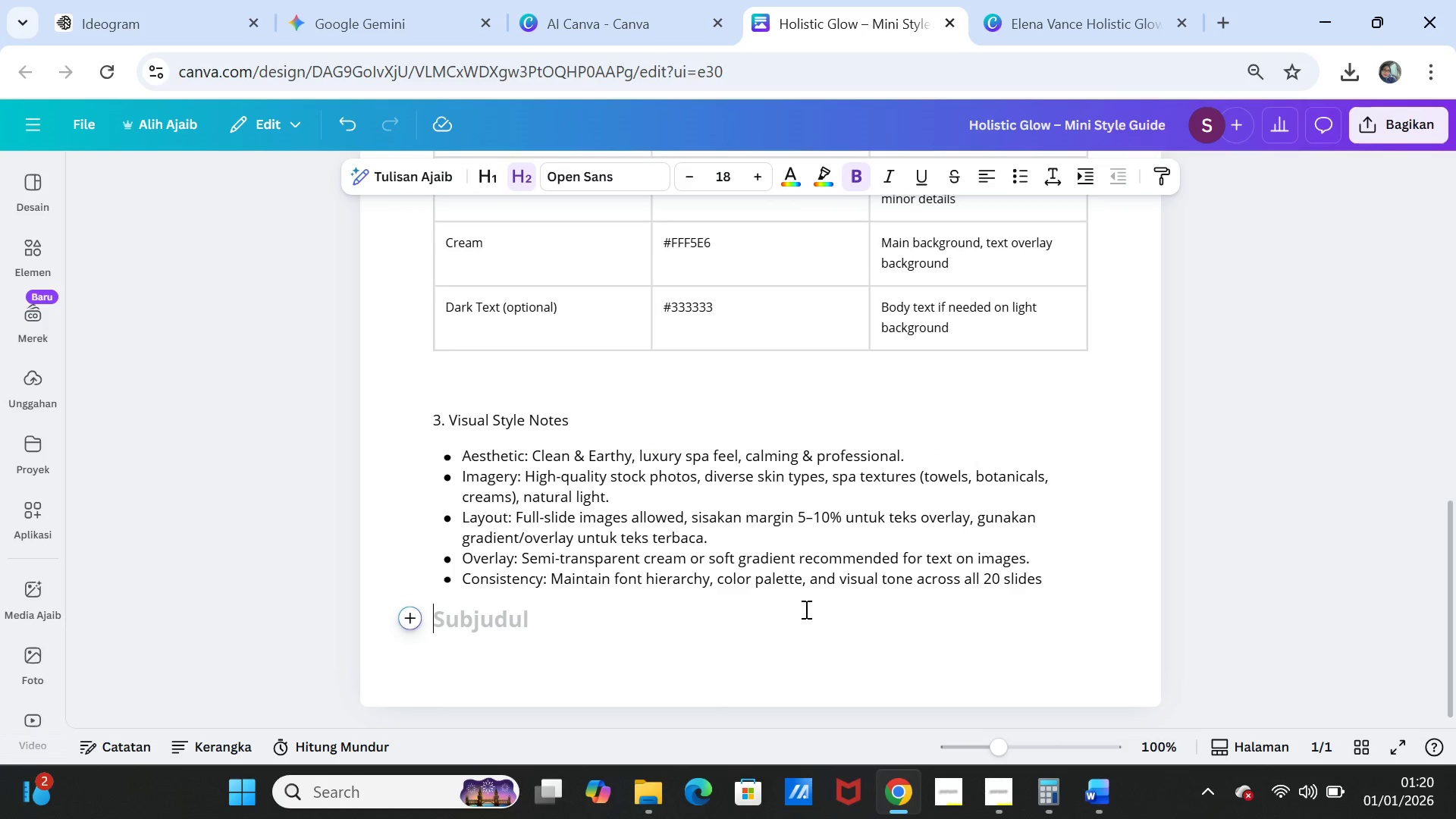 
scroll: coordinate [805, 609], scroll_direction: down, amount: 4.0
 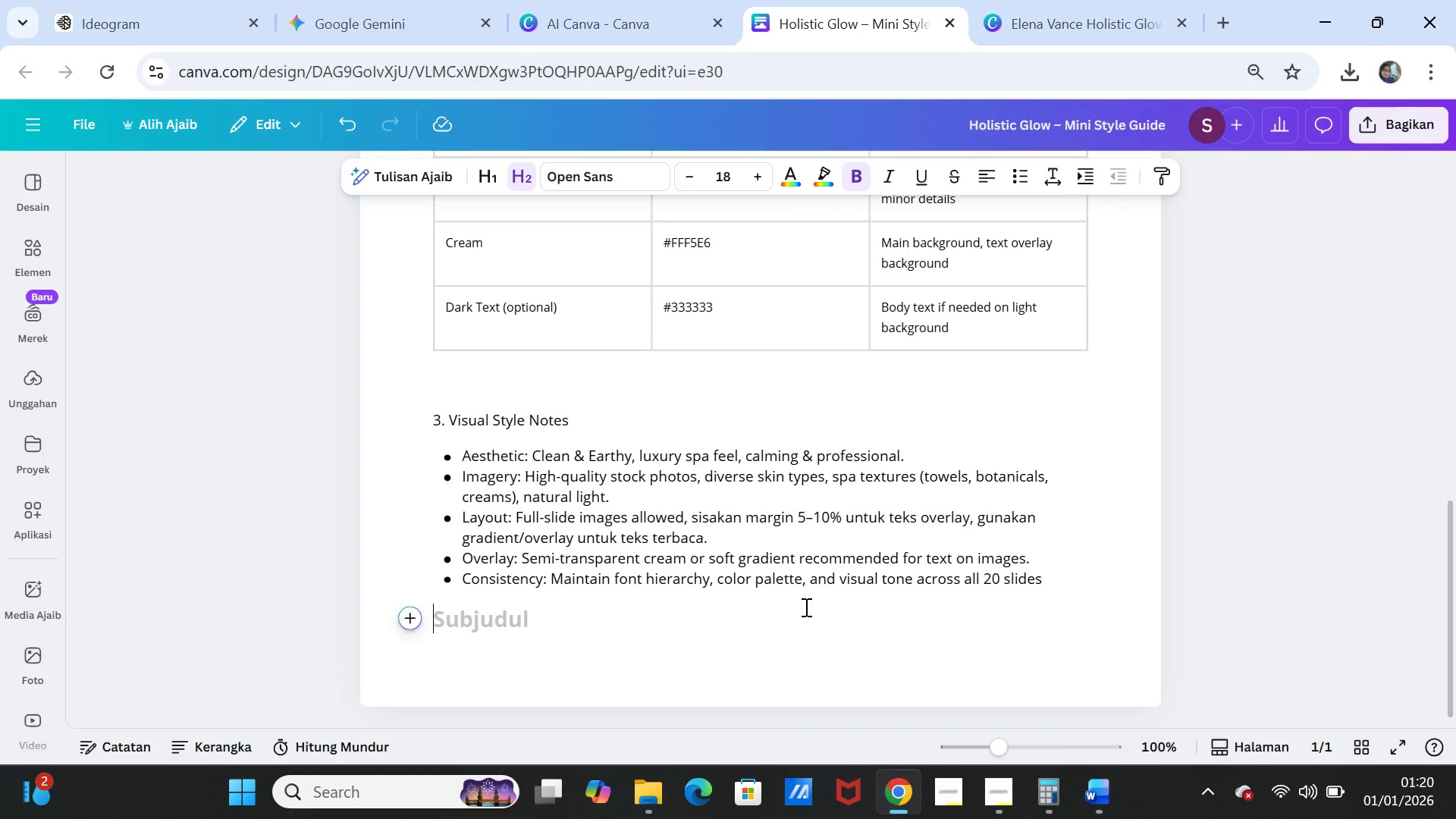 
scroll: coordinate [805, 607], scroll_direction: up, amount: 6.0
 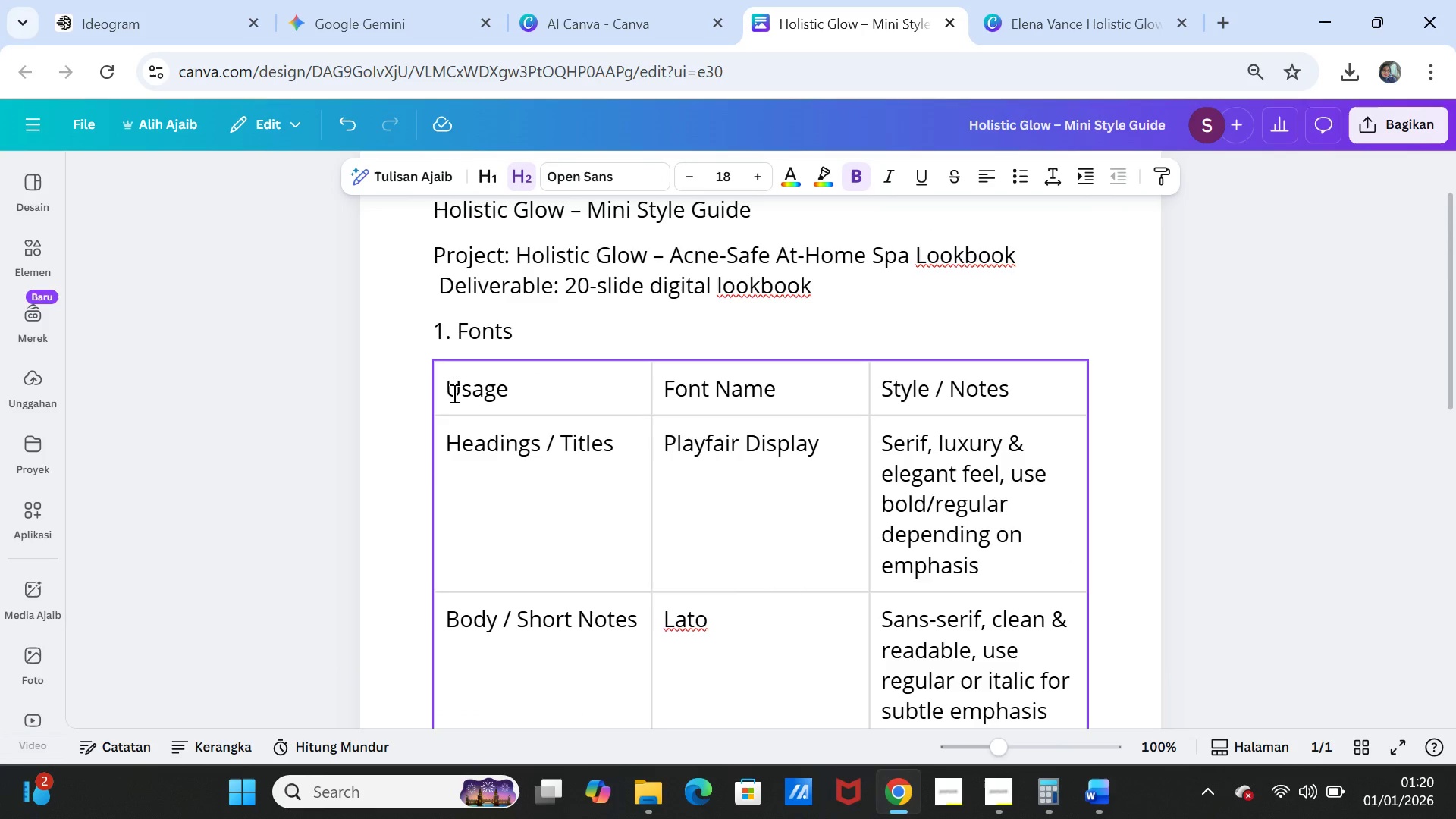 
left_click([572, 393])
 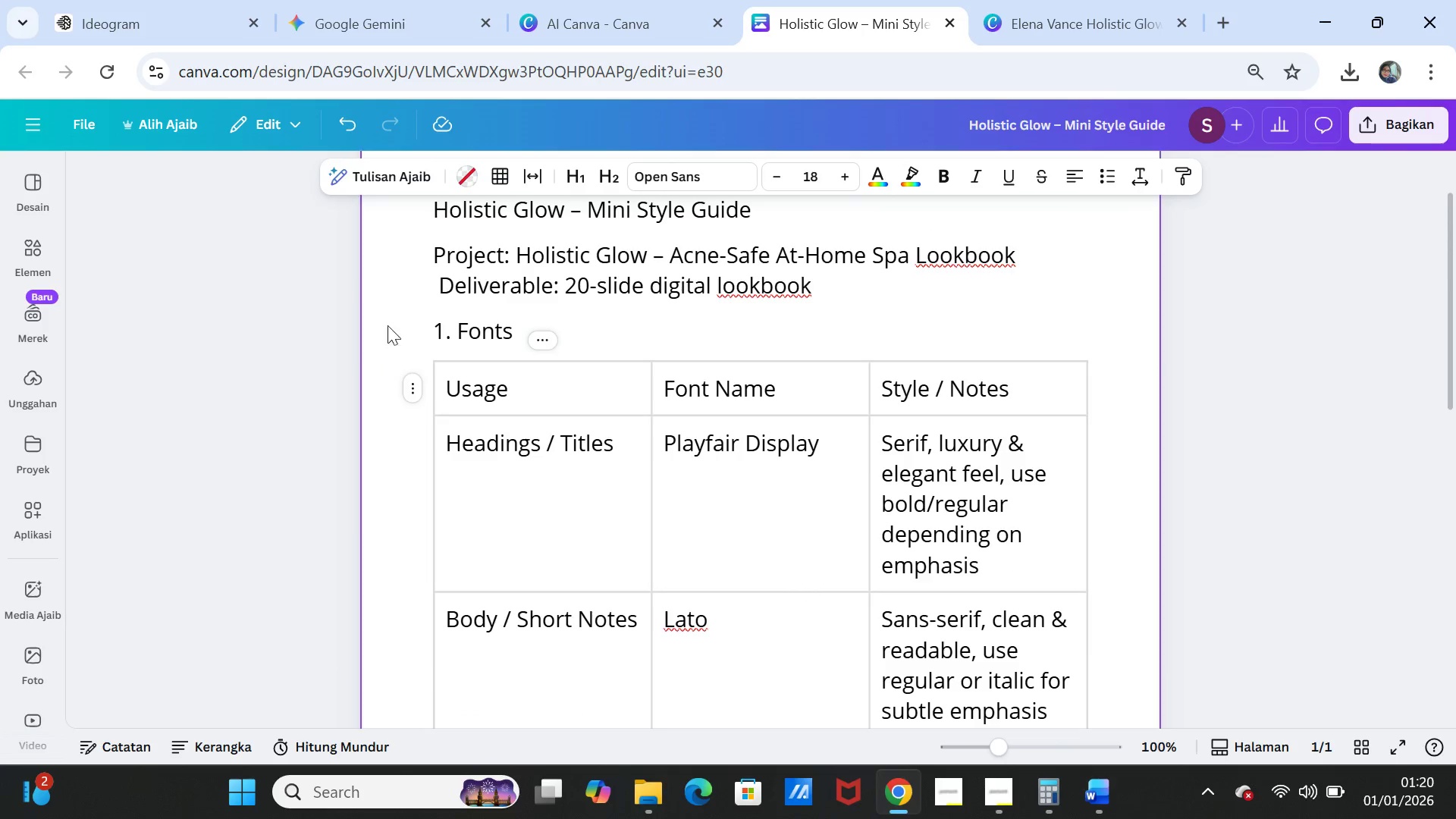 
left_click([402, 308])
 